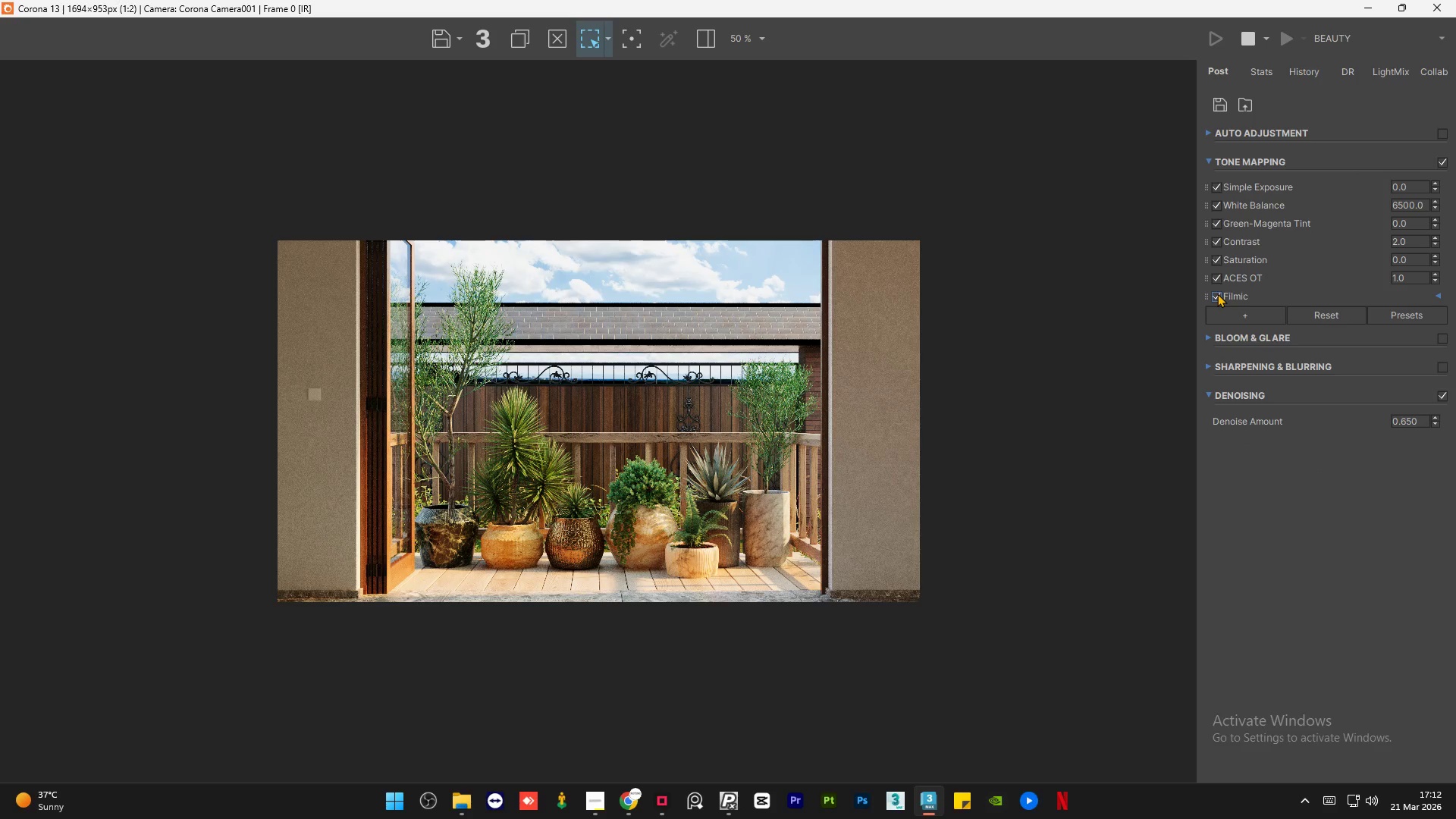 
left_click([1217, 293])
 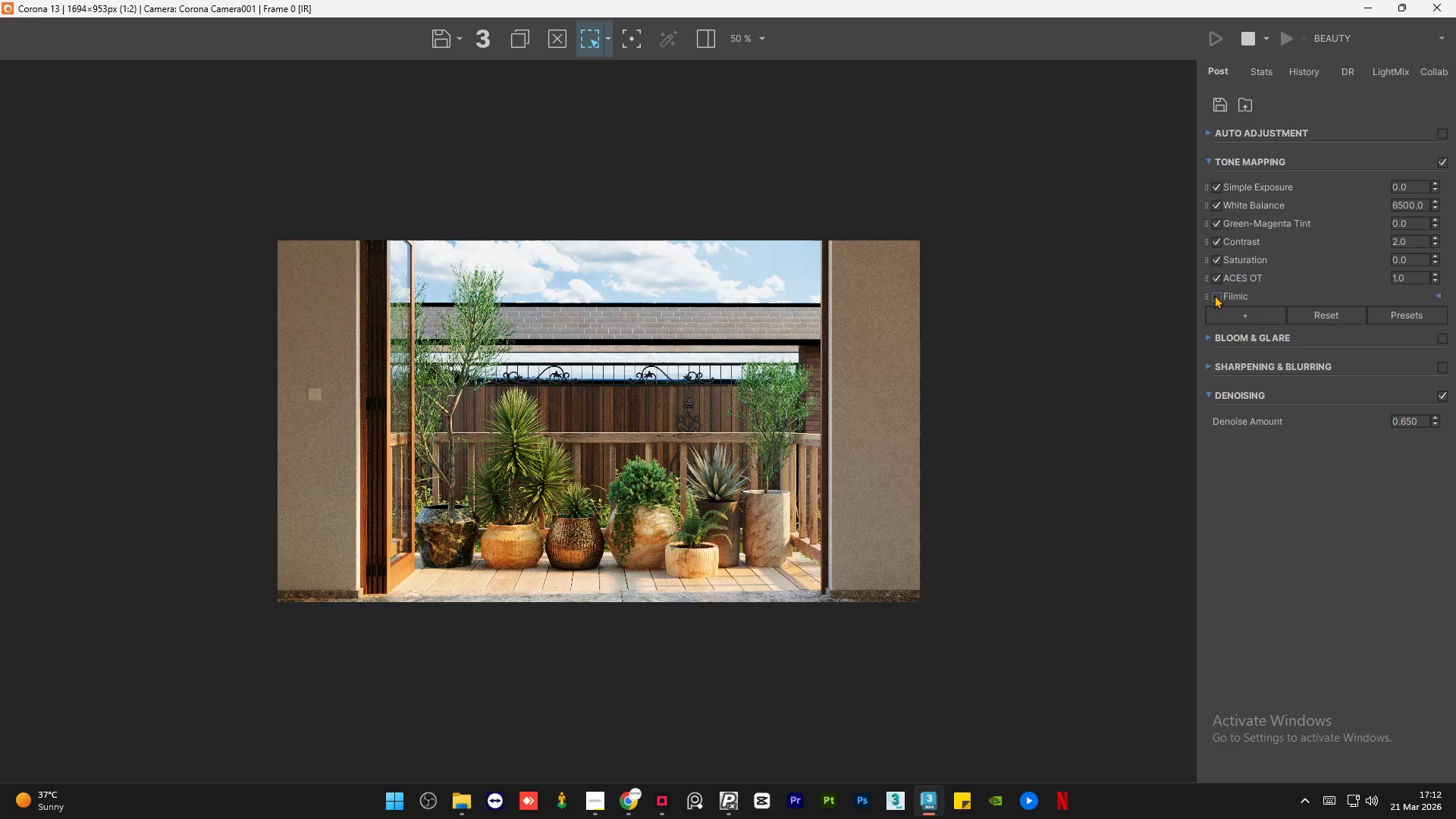 
left_click([1213, 295])
 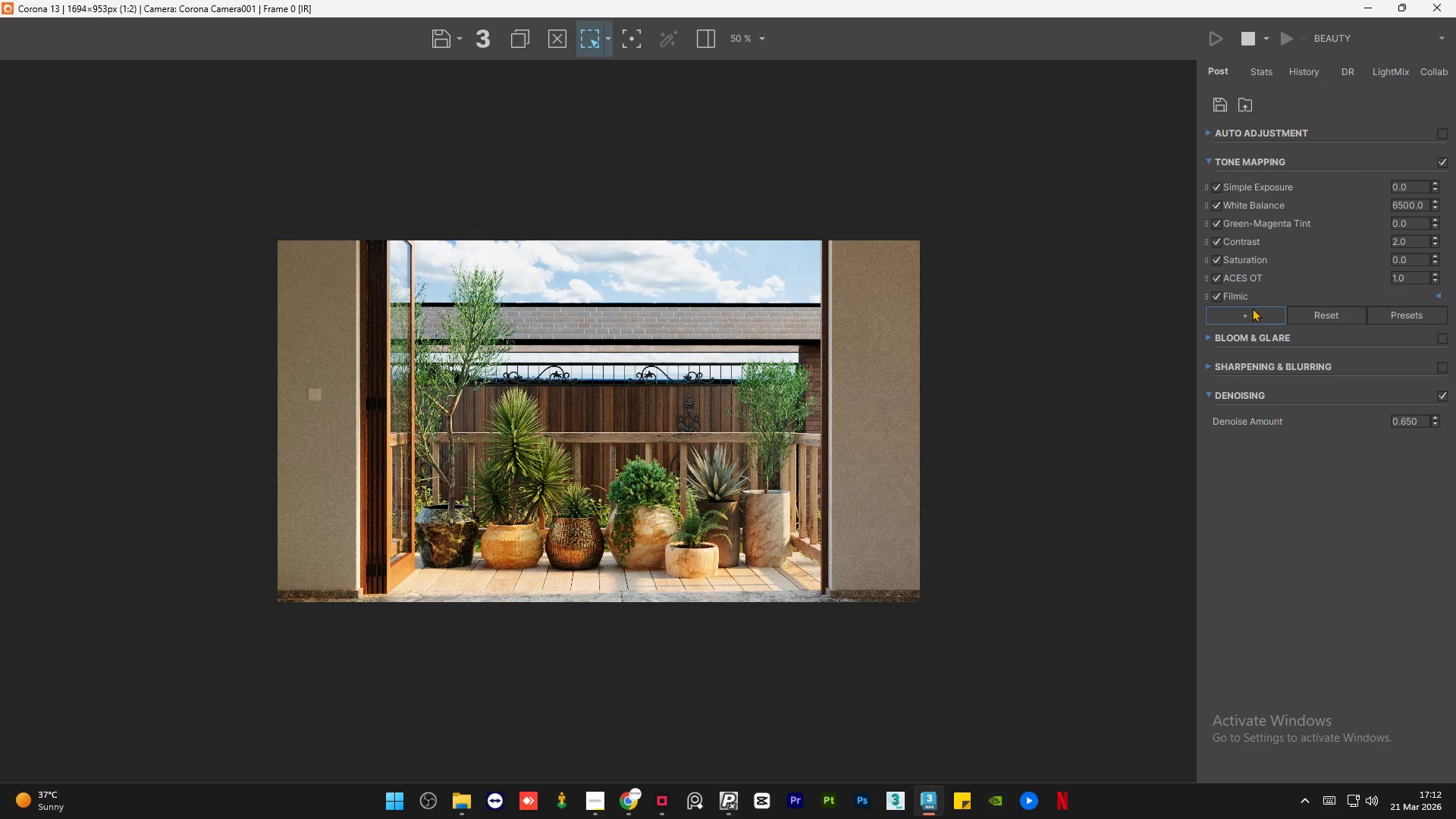 
left_click([1255, 310])
 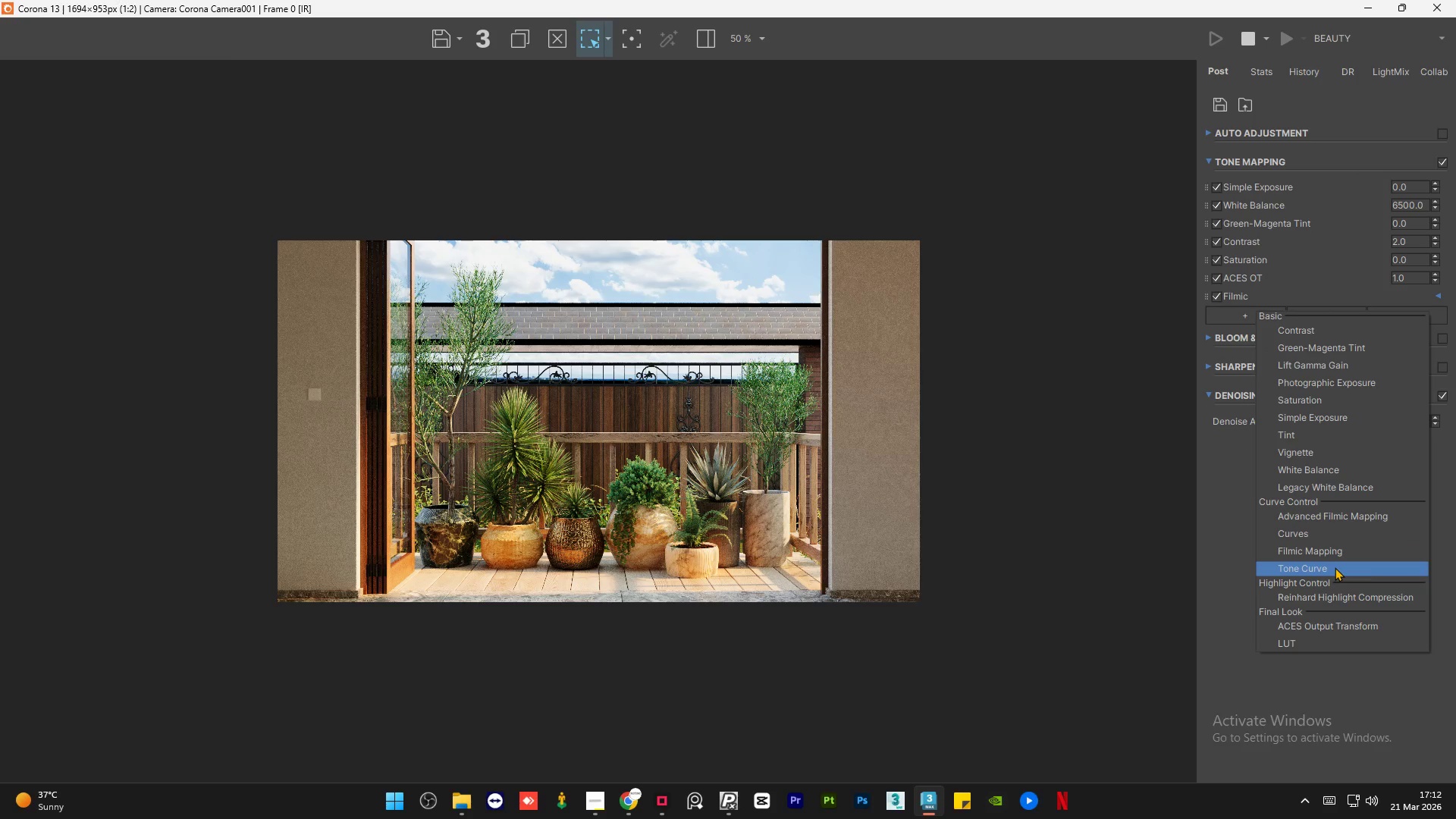 
left_click([1335, 567])
 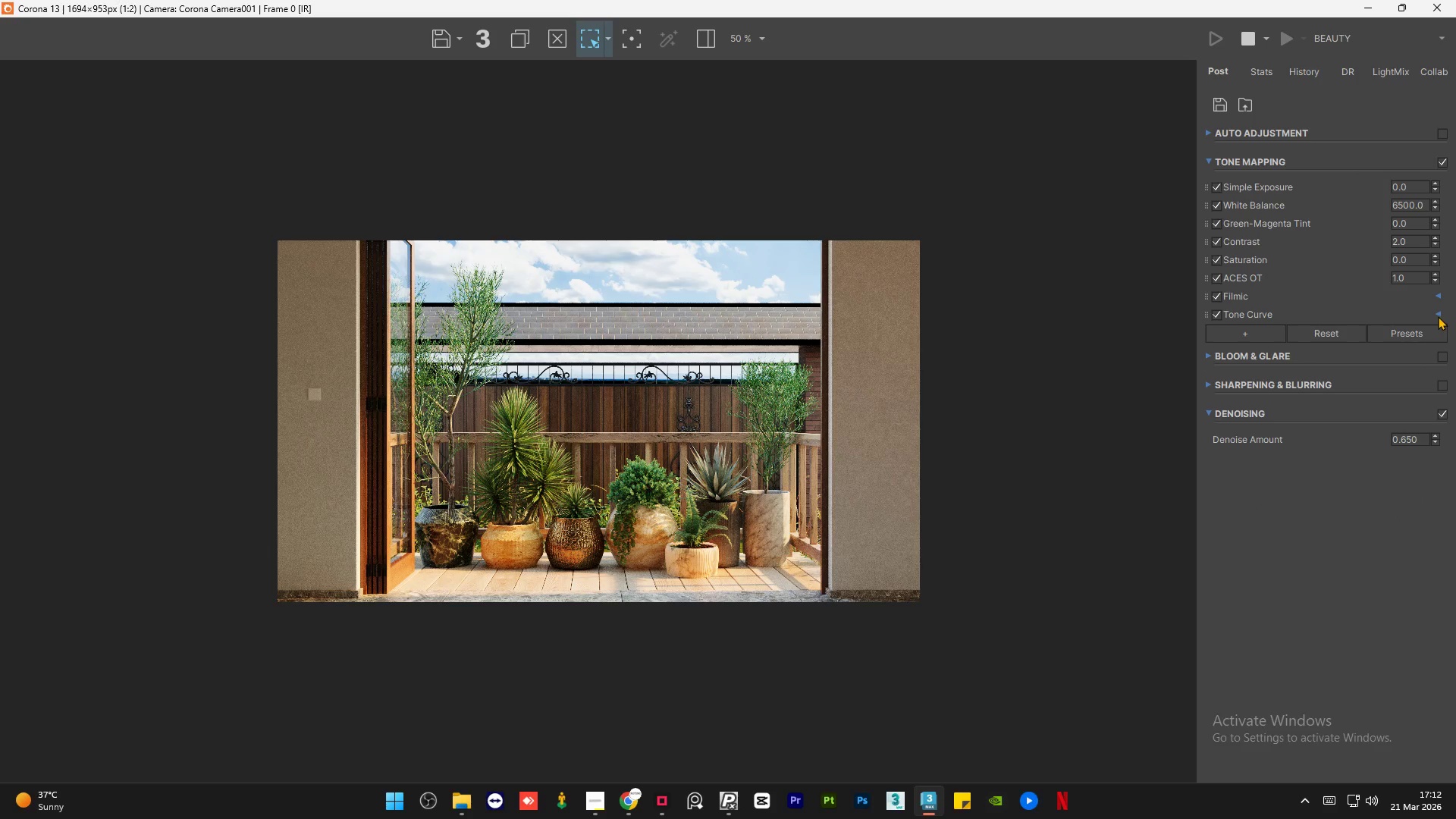 
left_click([1438, 312])
 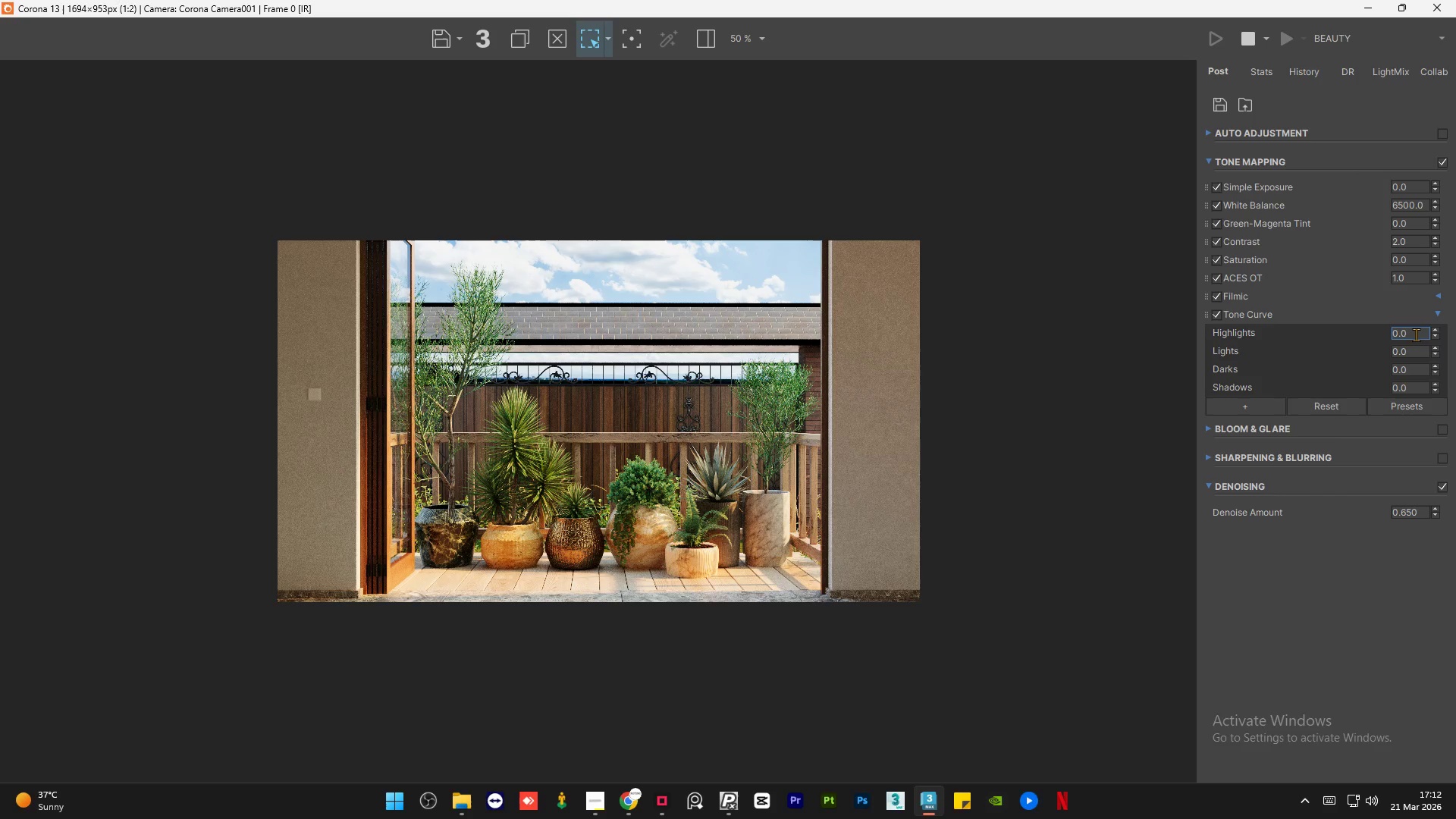 
double_click([1416, 335])
 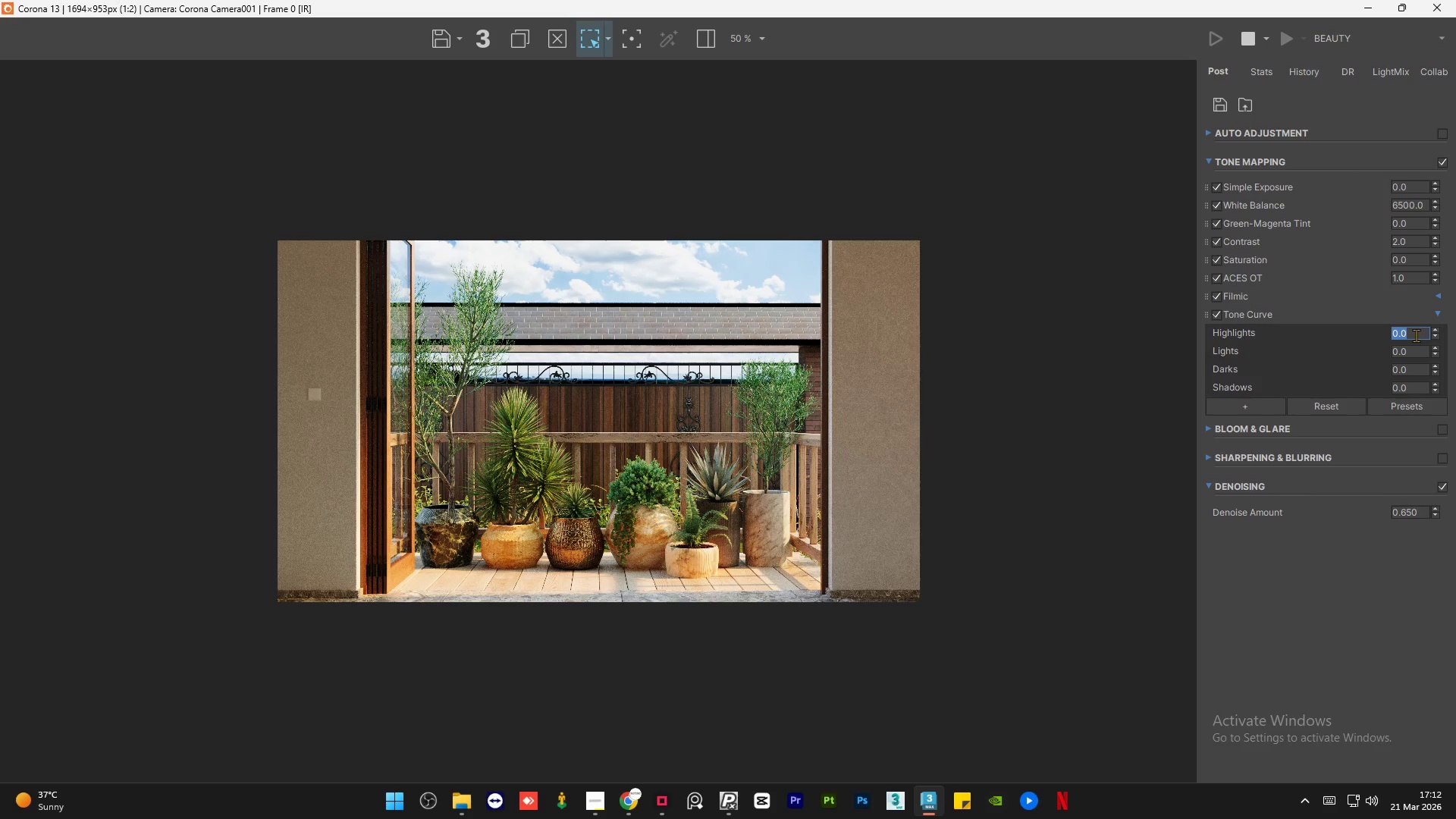 
key(NumpadDecimal)
 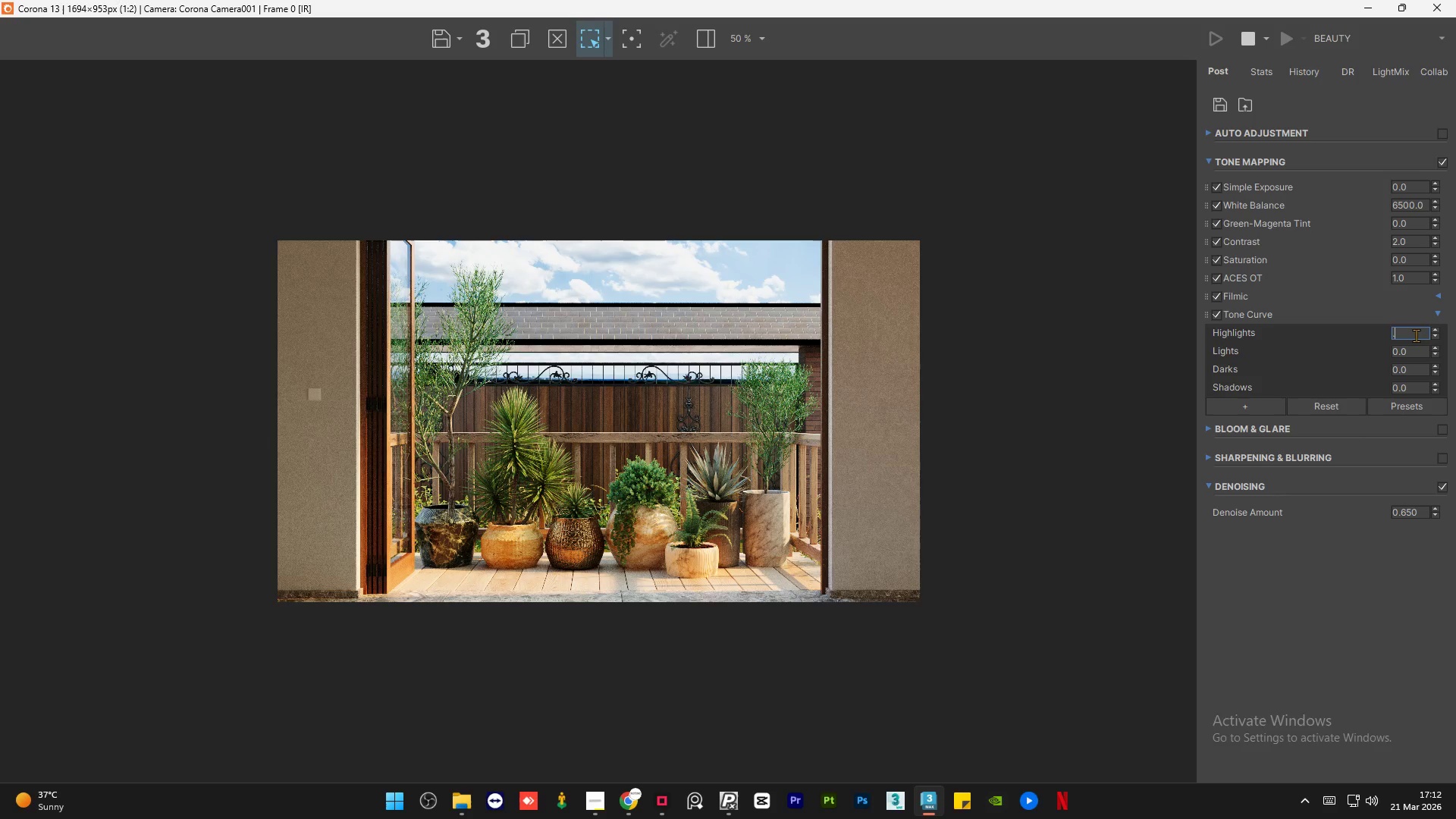 
key(Numpad2)
 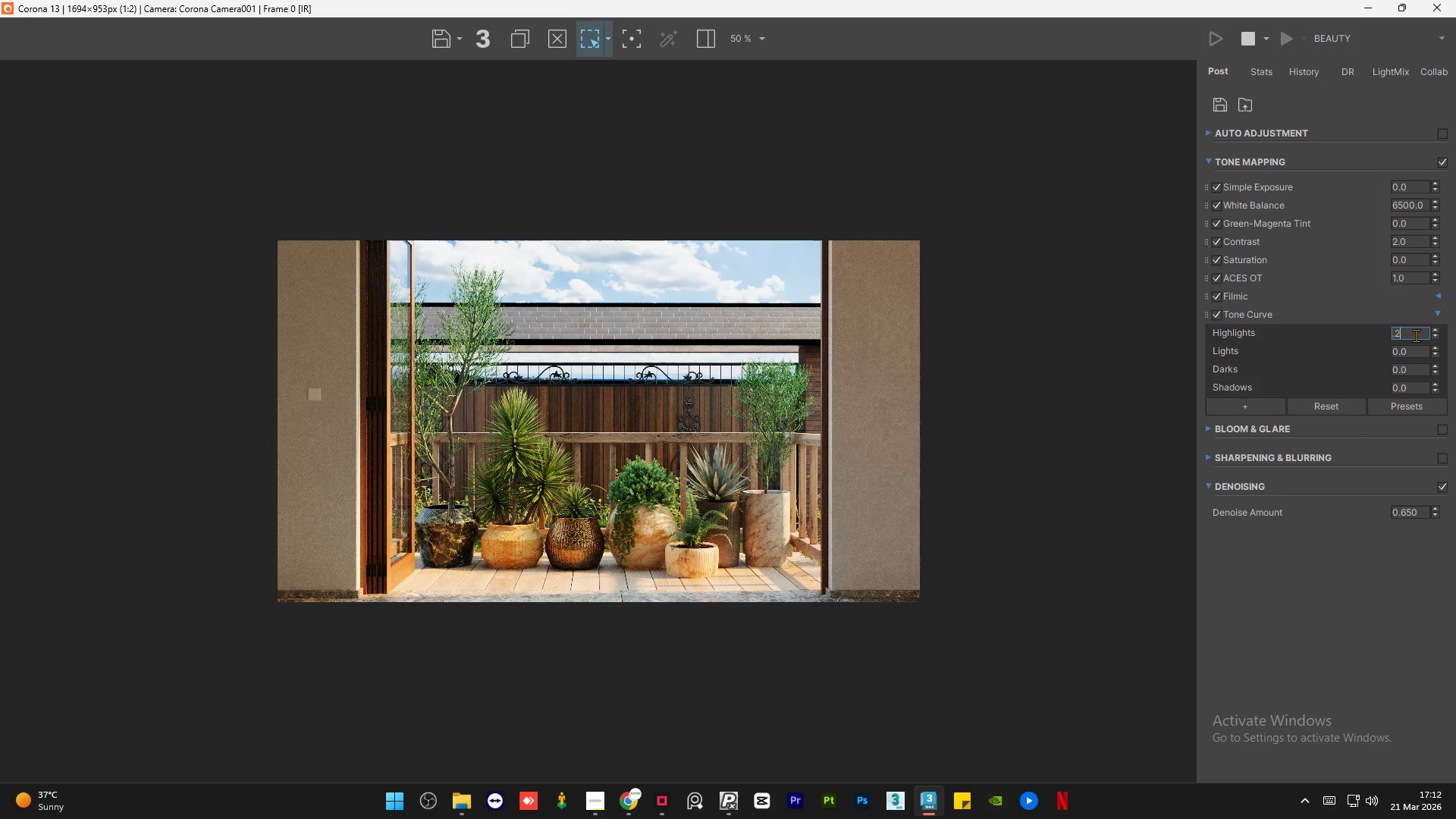 
key(NumpadEnter)
 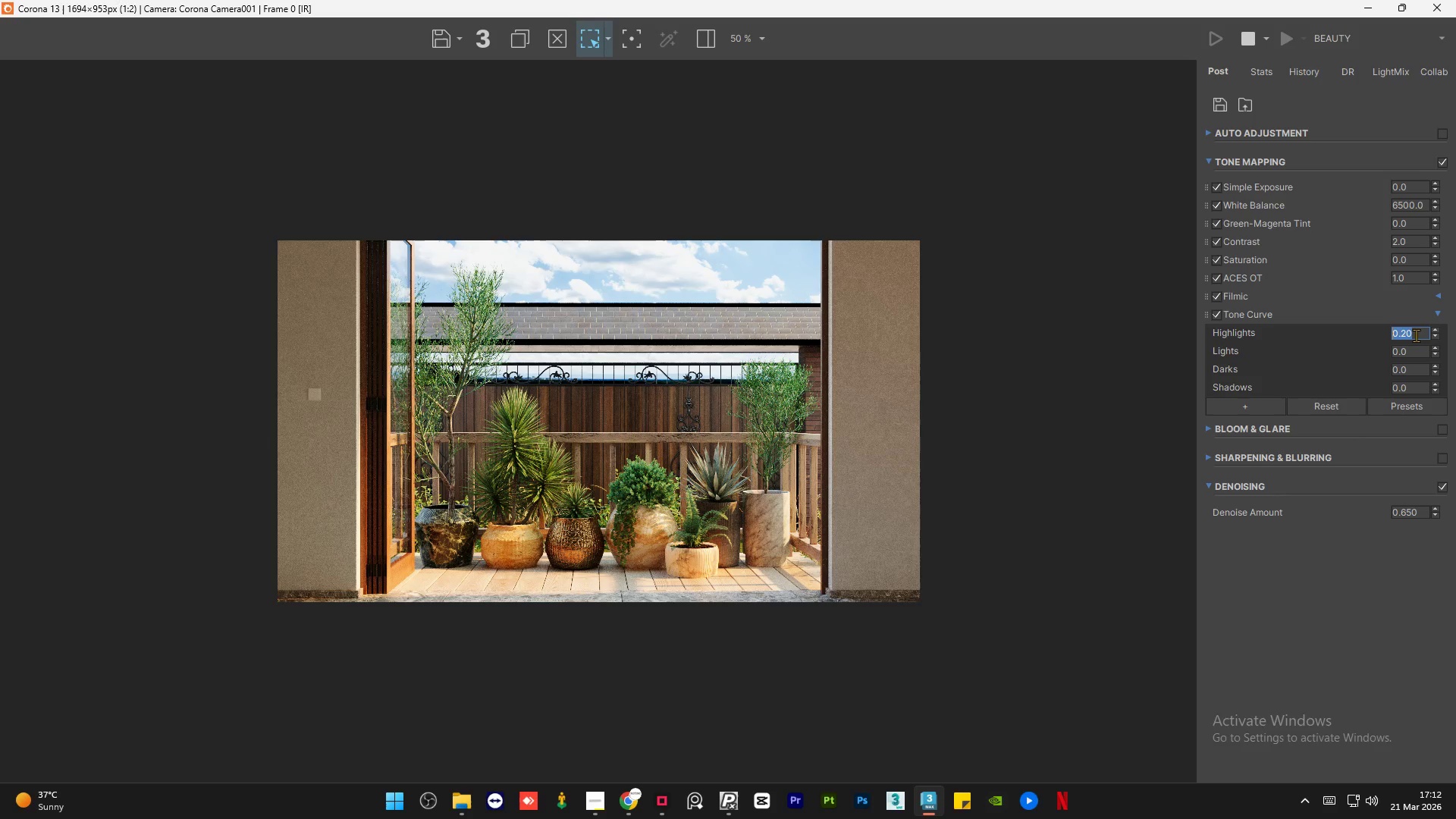 
key(Numpad1)
 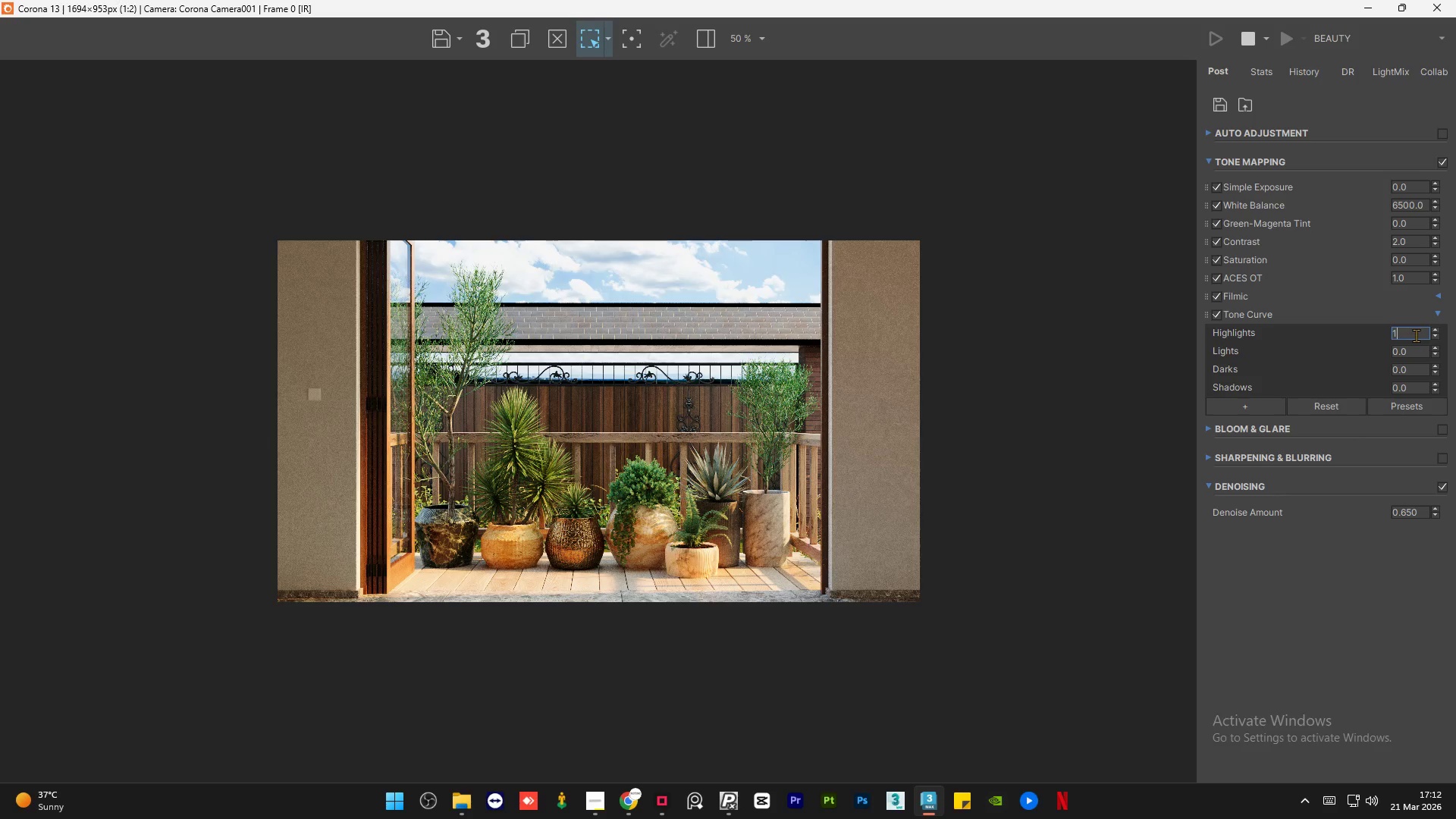 
key(NumpadEnter)
 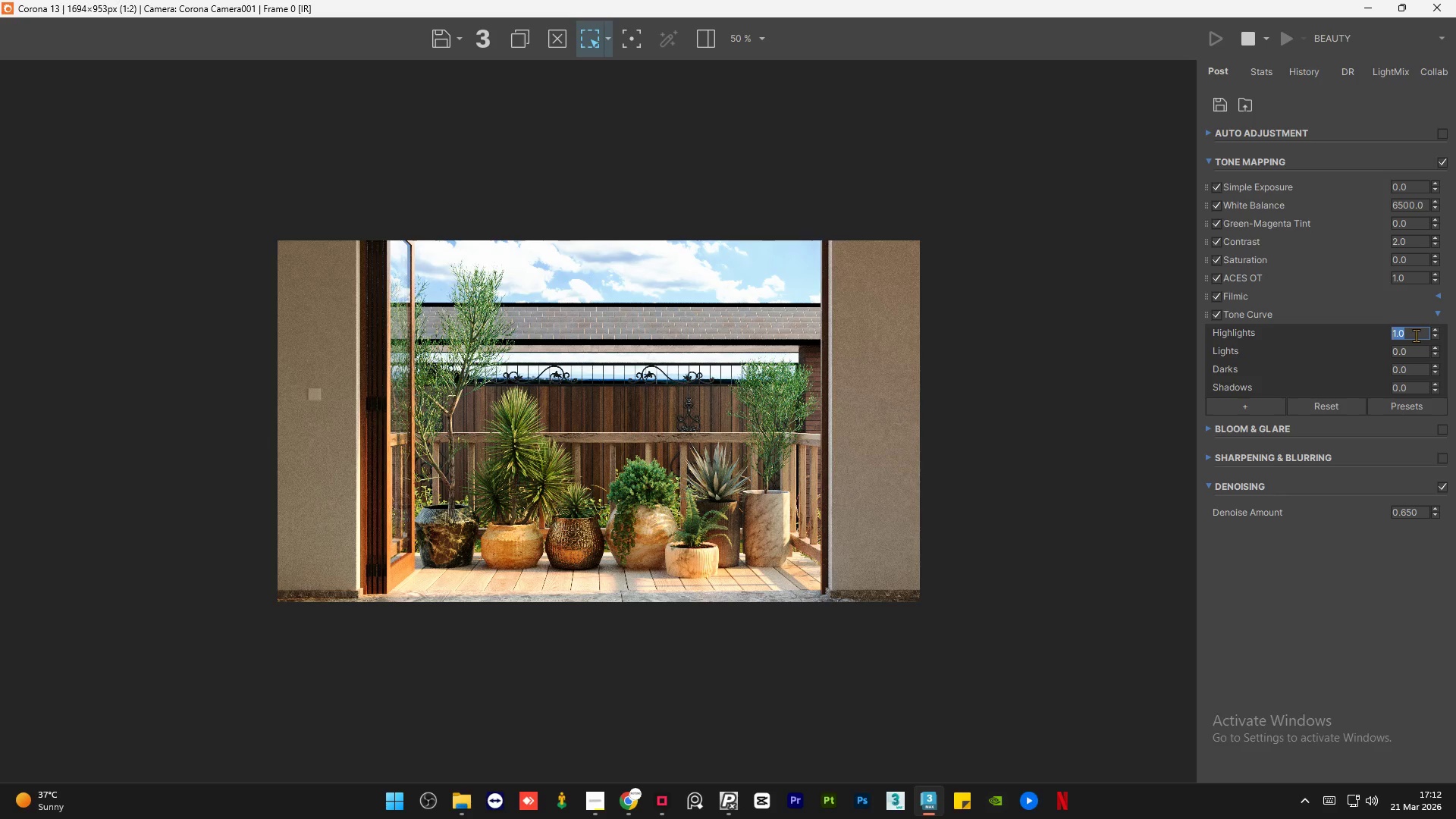 
key(Numpad0)
 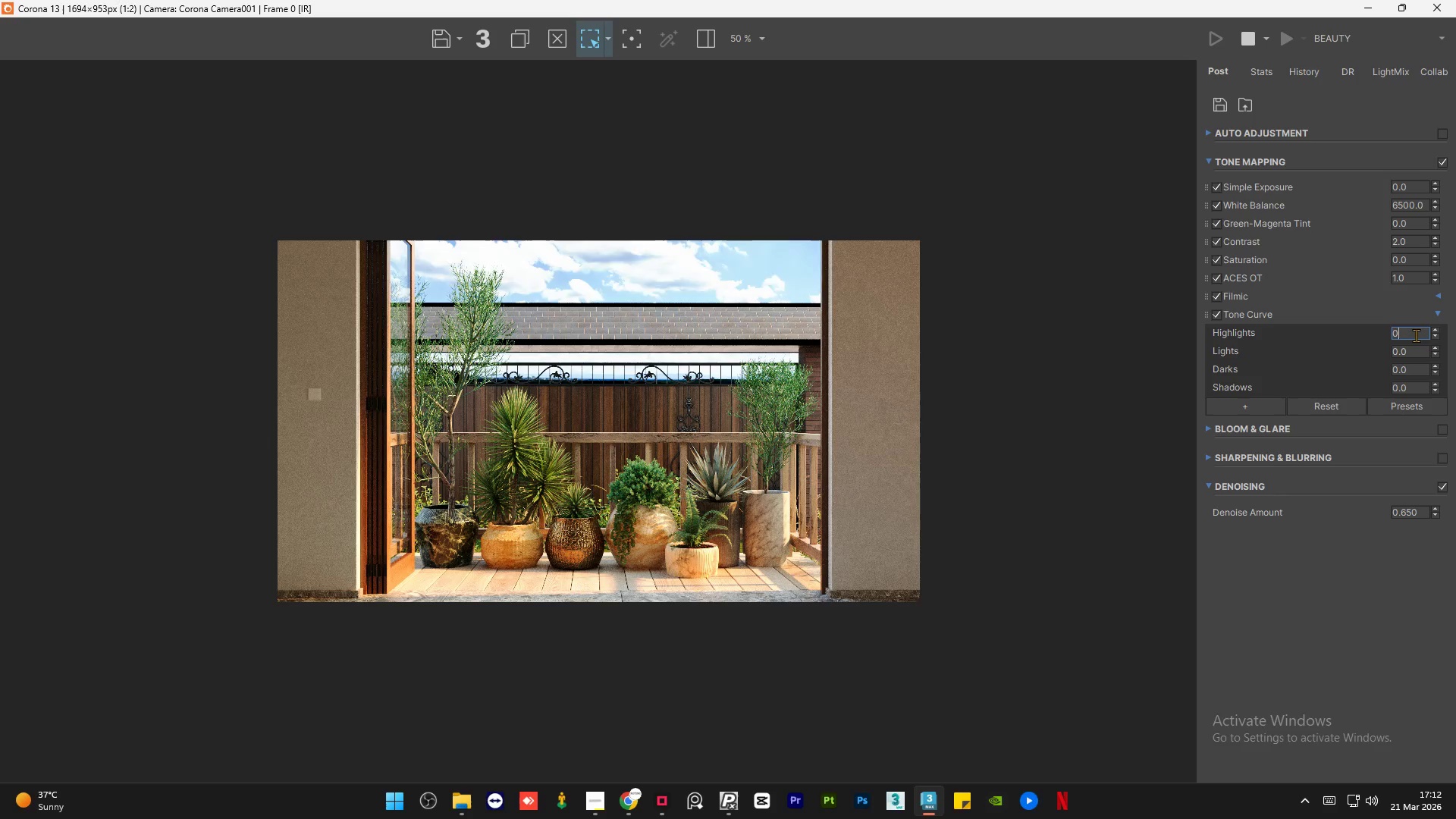 
key(NumpadEnter)
 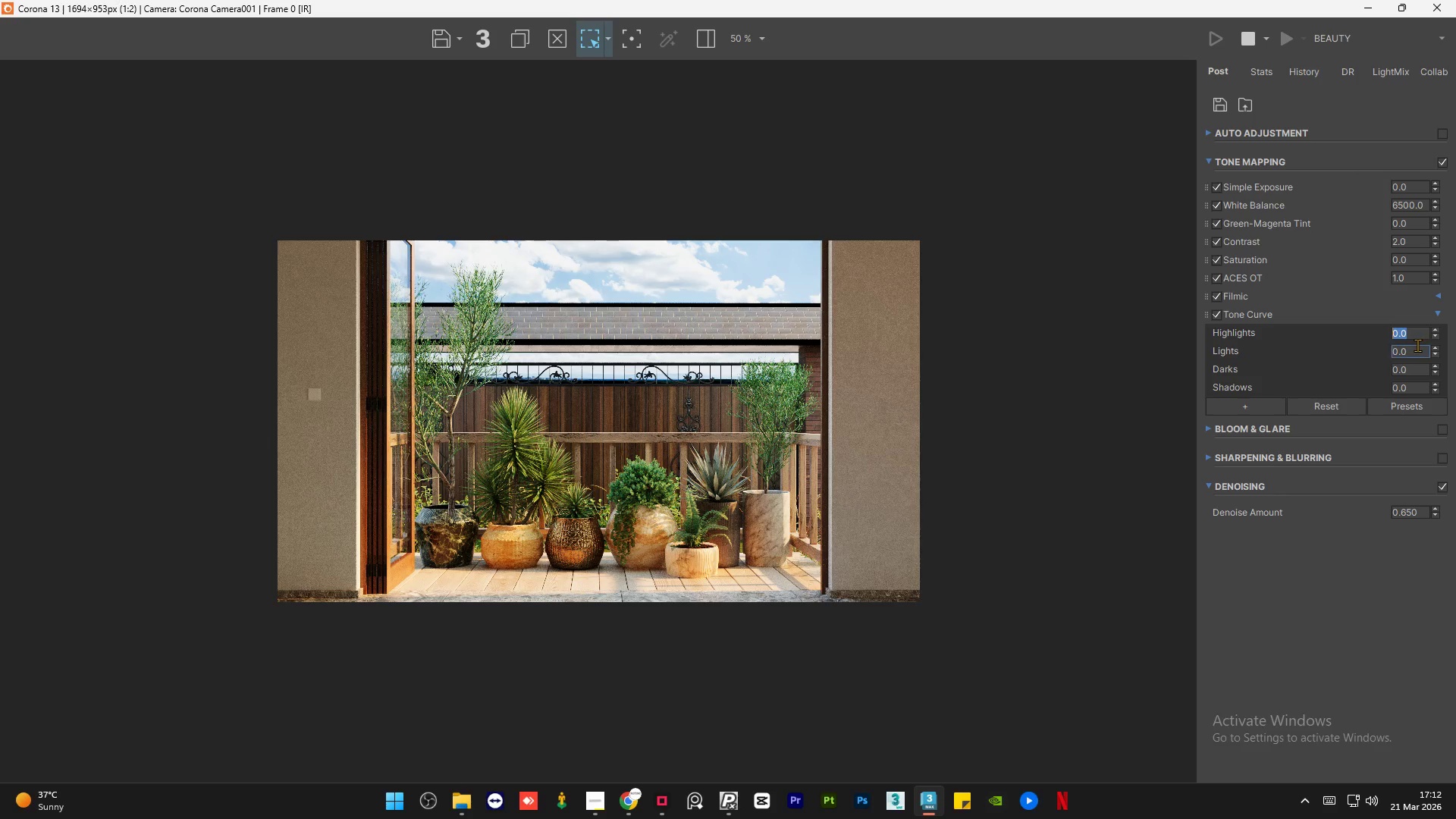 
double_click([1417, 345])
 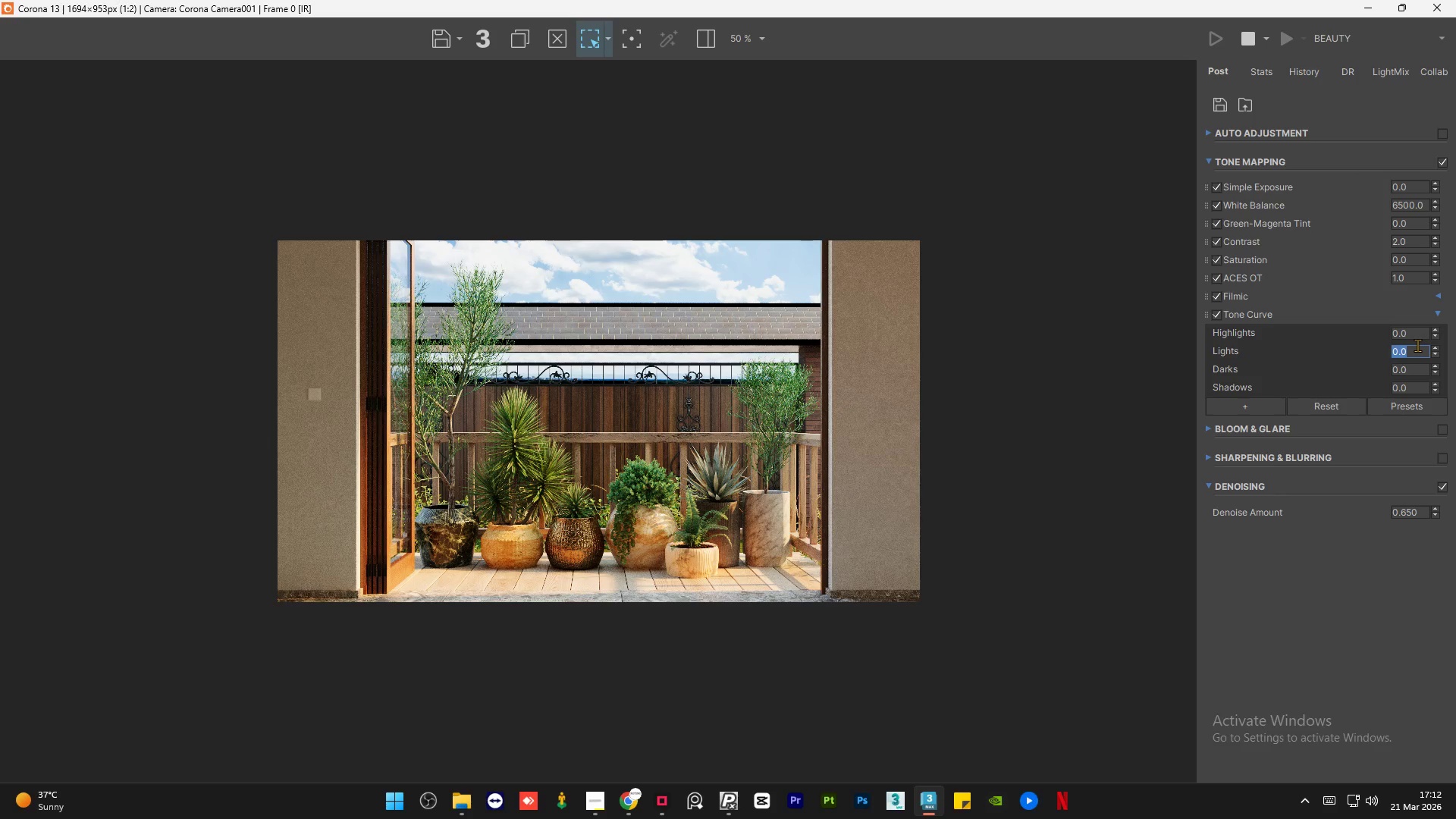 
key(Numpad1)
 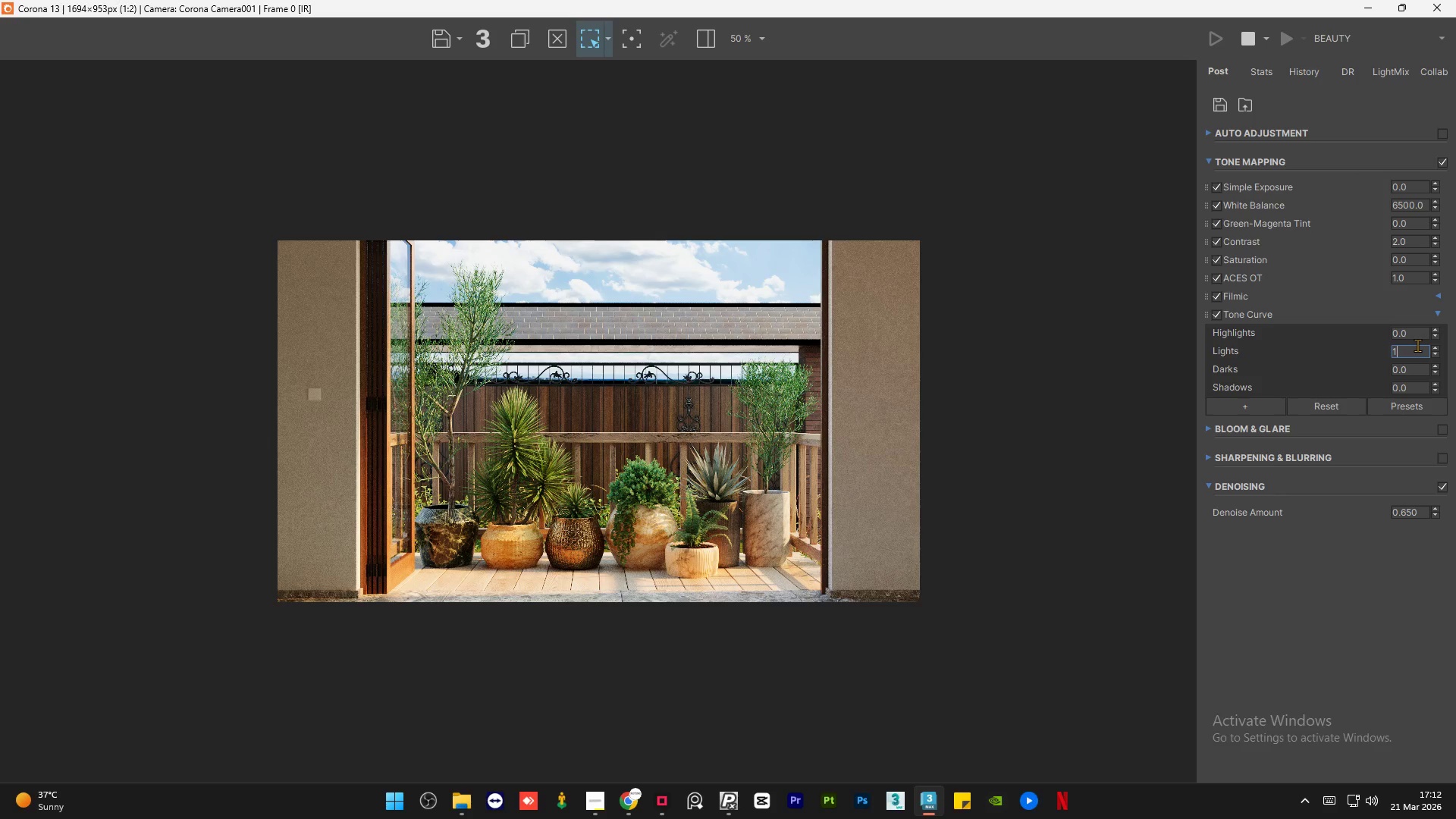 
key(NumpadEnter)
 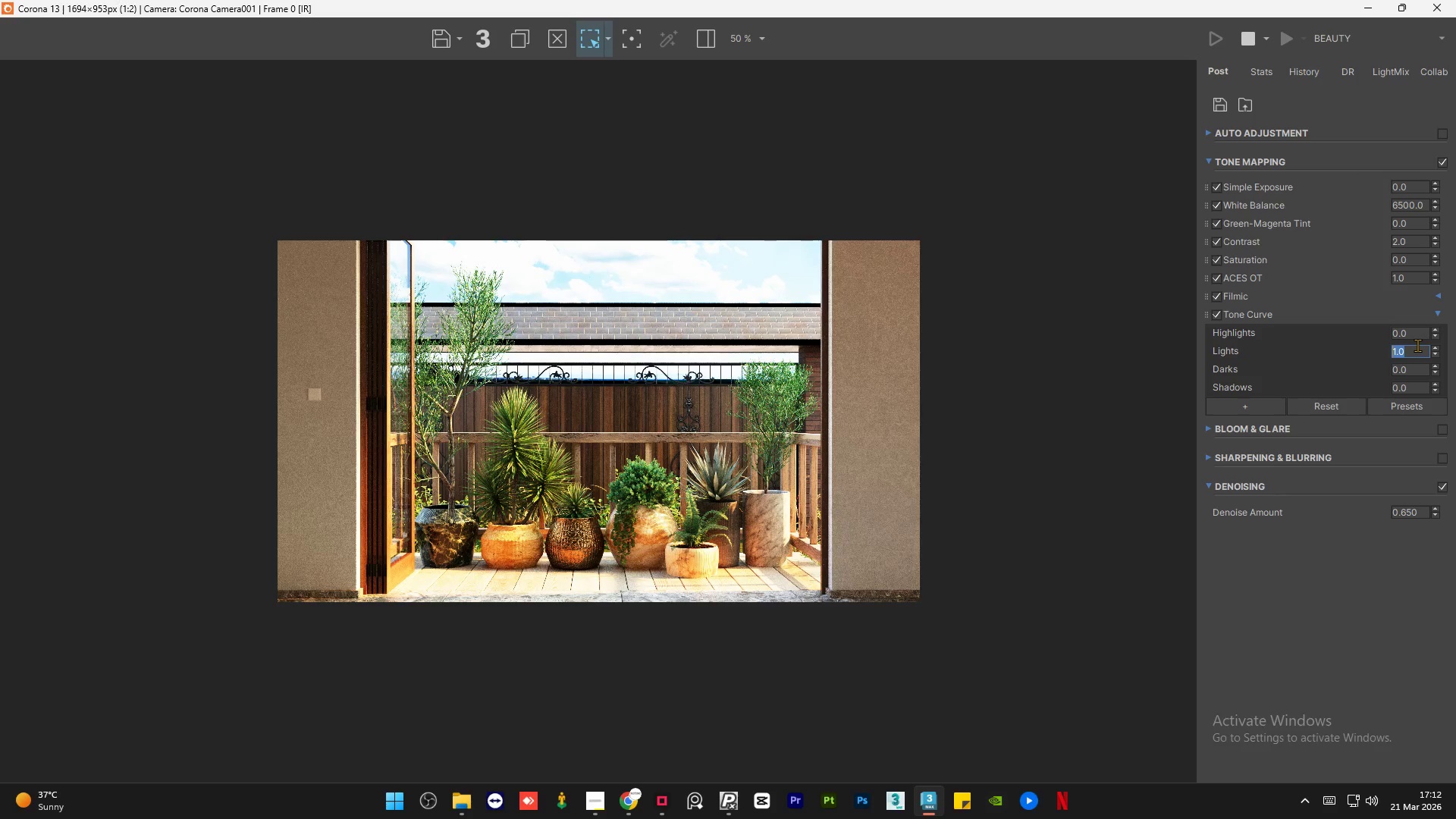 
key(Numpad0)
 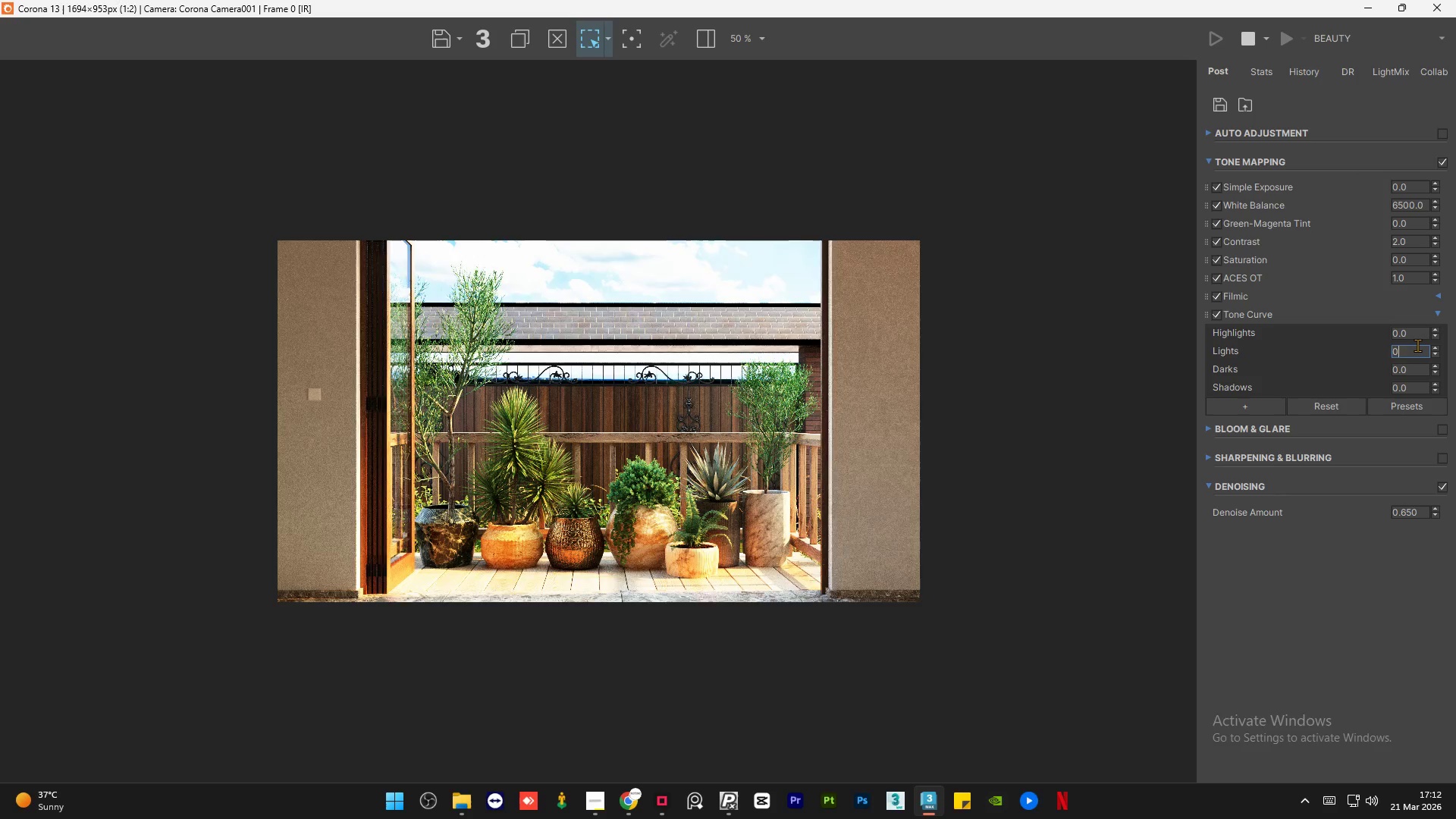 
key(NumpadEnter)
 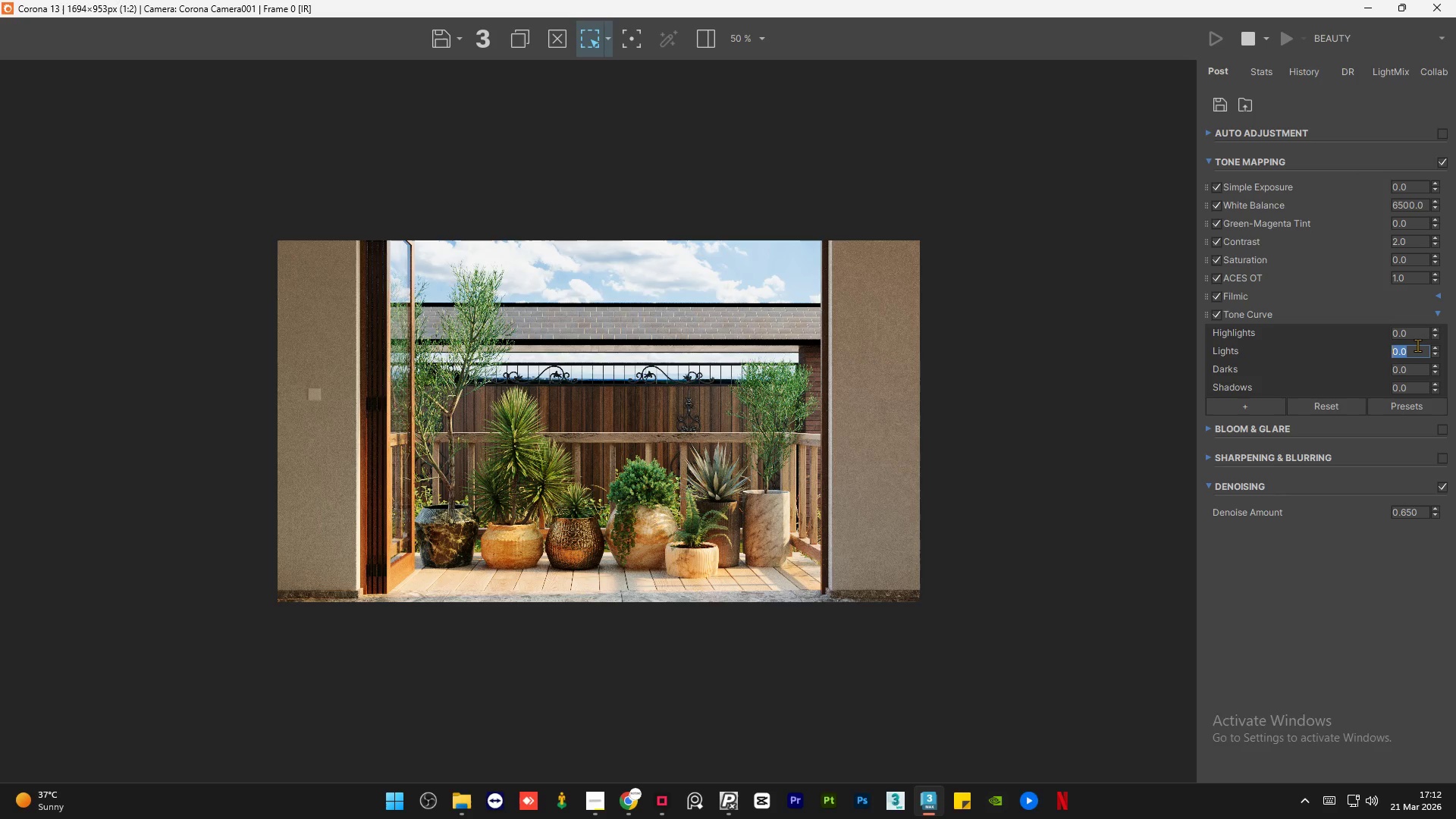 
key(NumpadDecimal)
 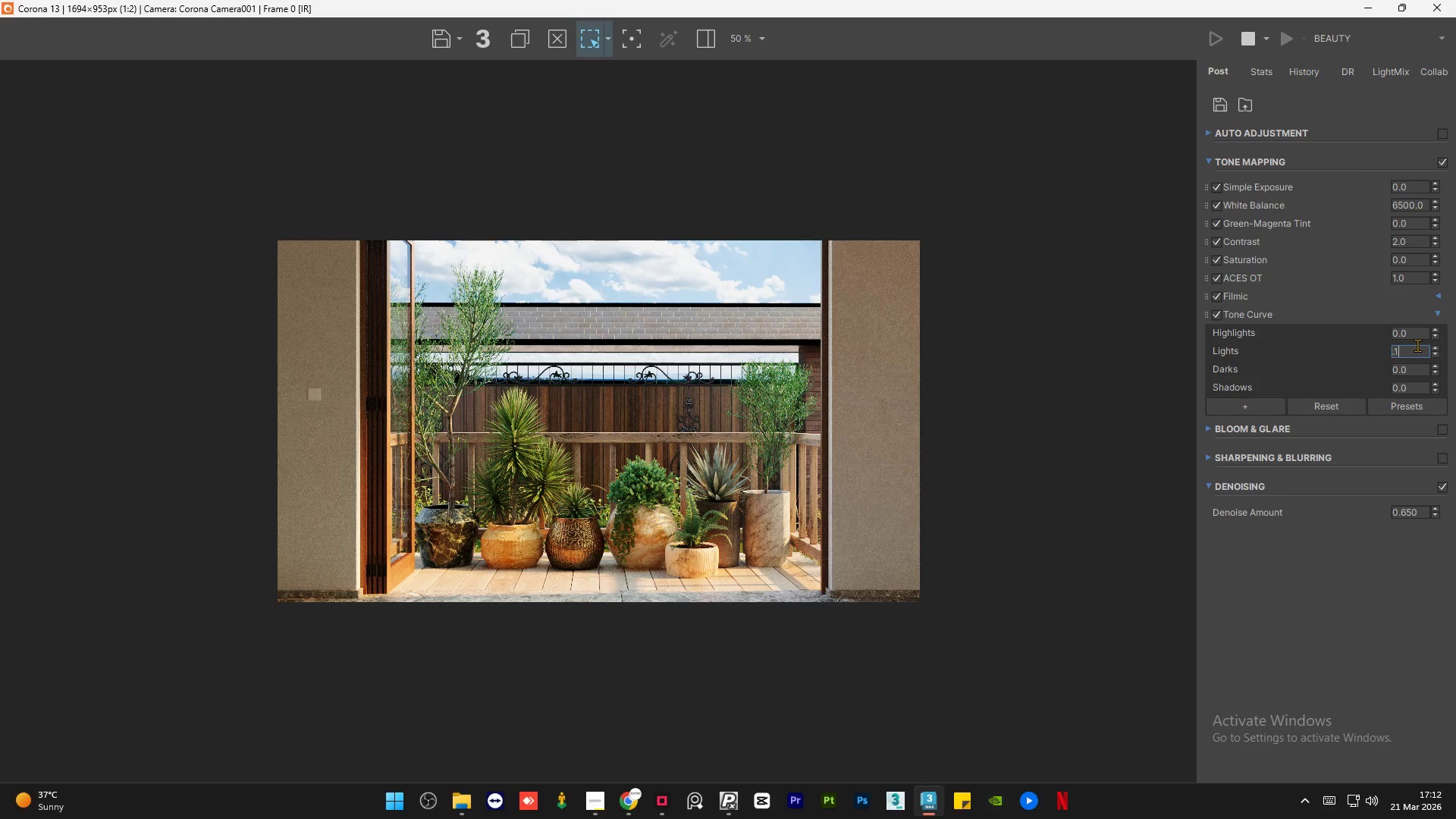 
key(Numpad1)
 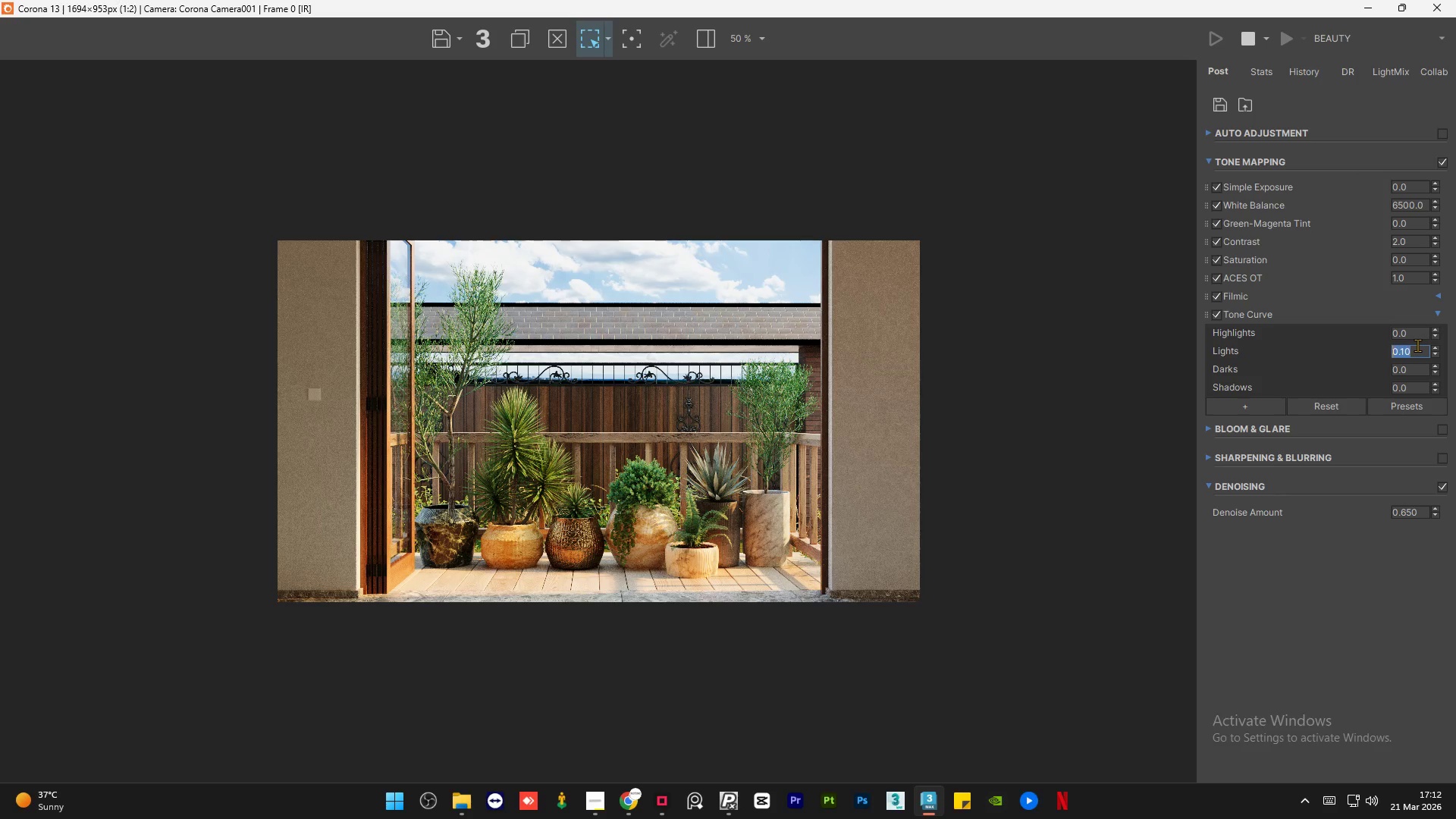 
key(NumpadEnter)
 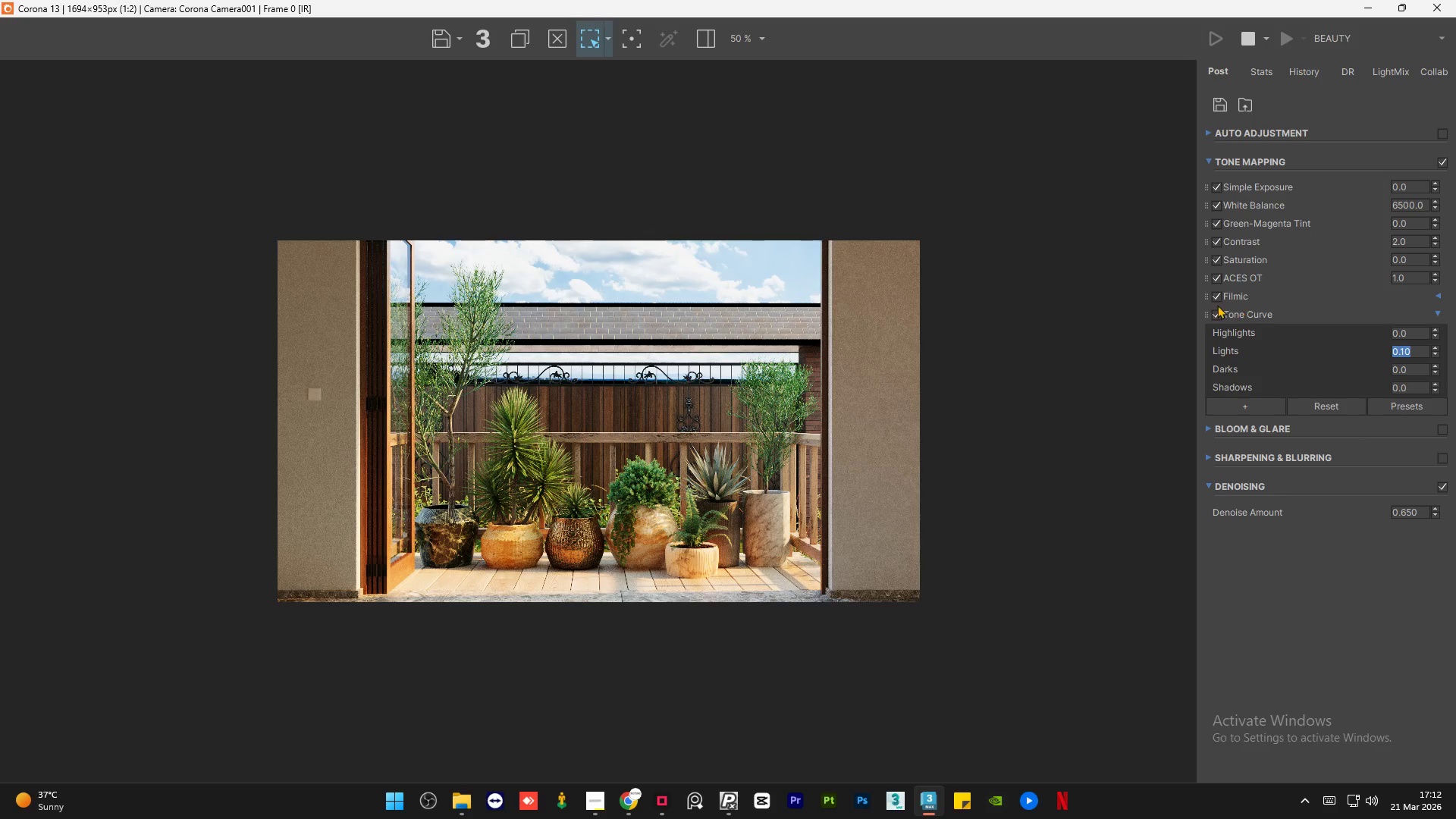 
left_click([1217, 313])
 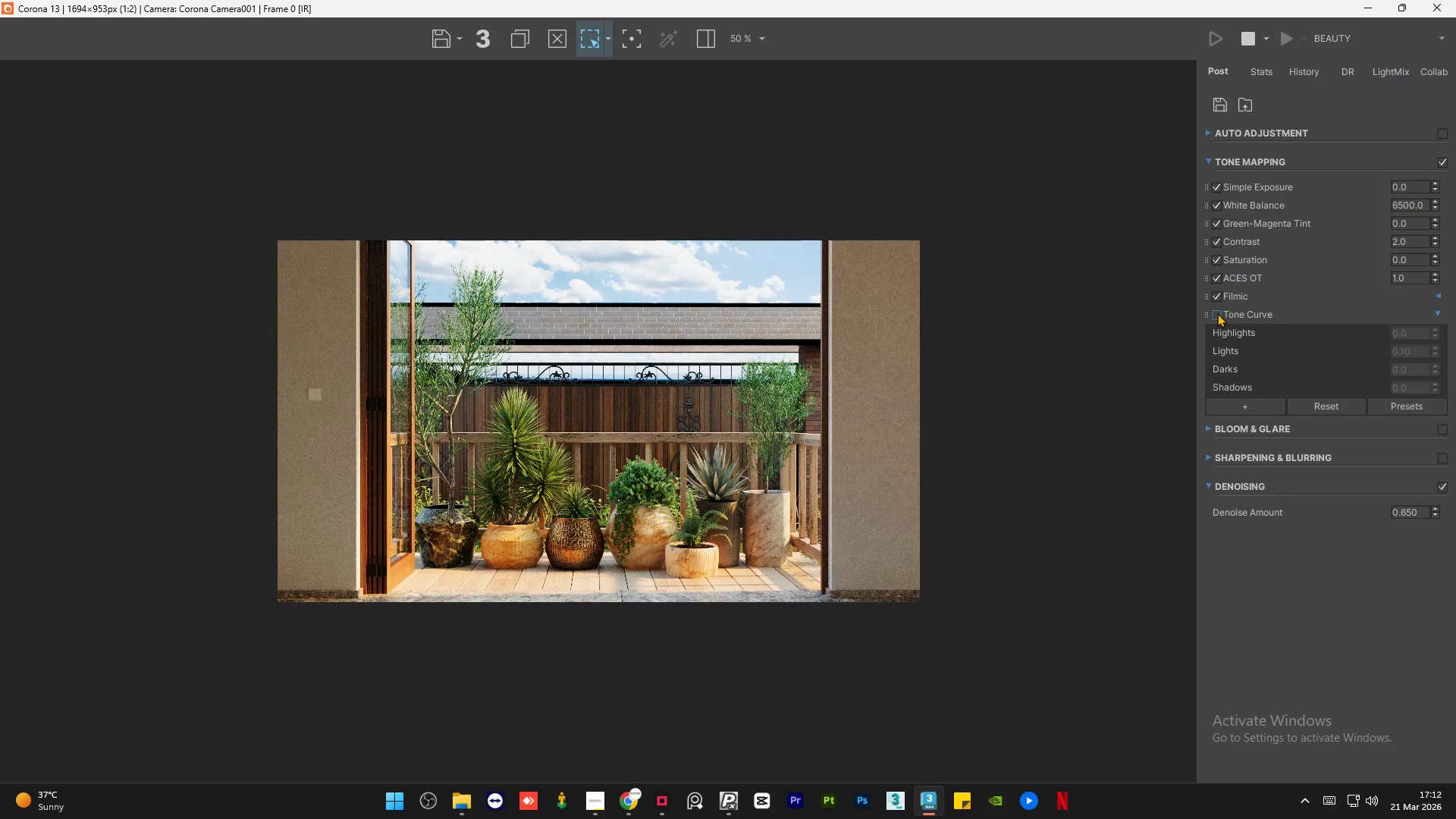 
left_click([1217, 313])
 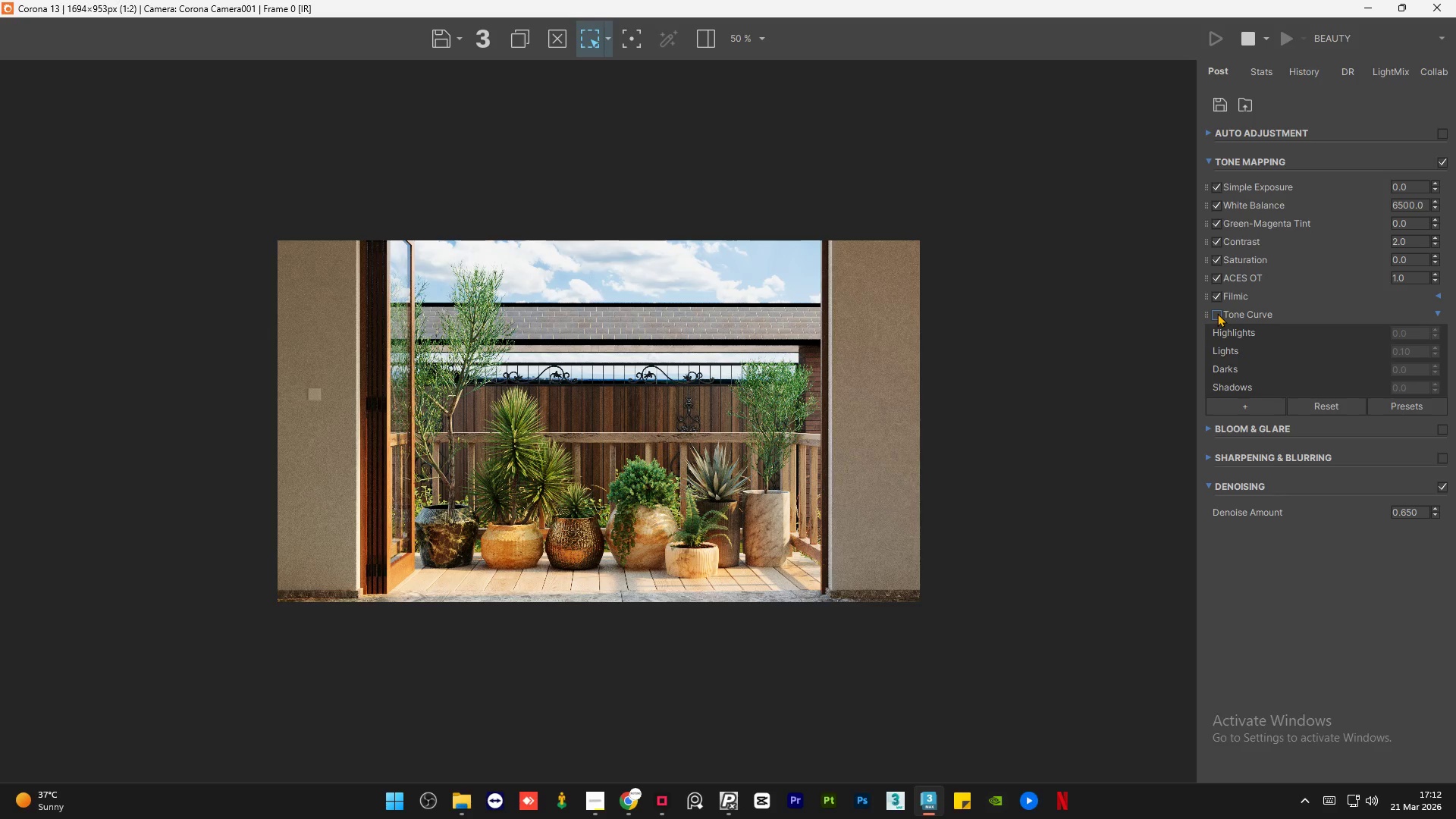 
double_click([1217, 313])
 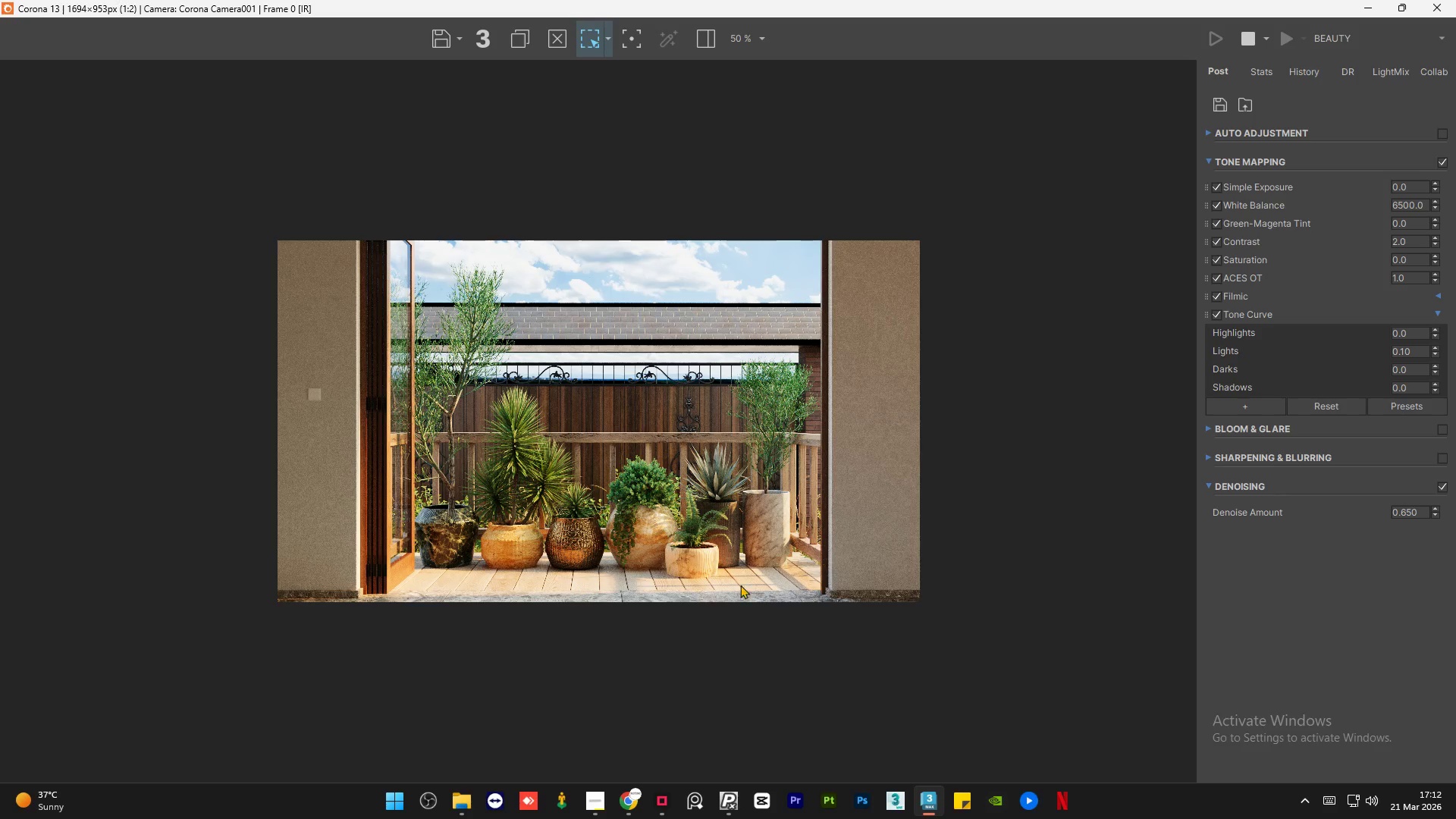 
scroll: coordinate [710, 708], scroll_direction: up, amount: 2.0
 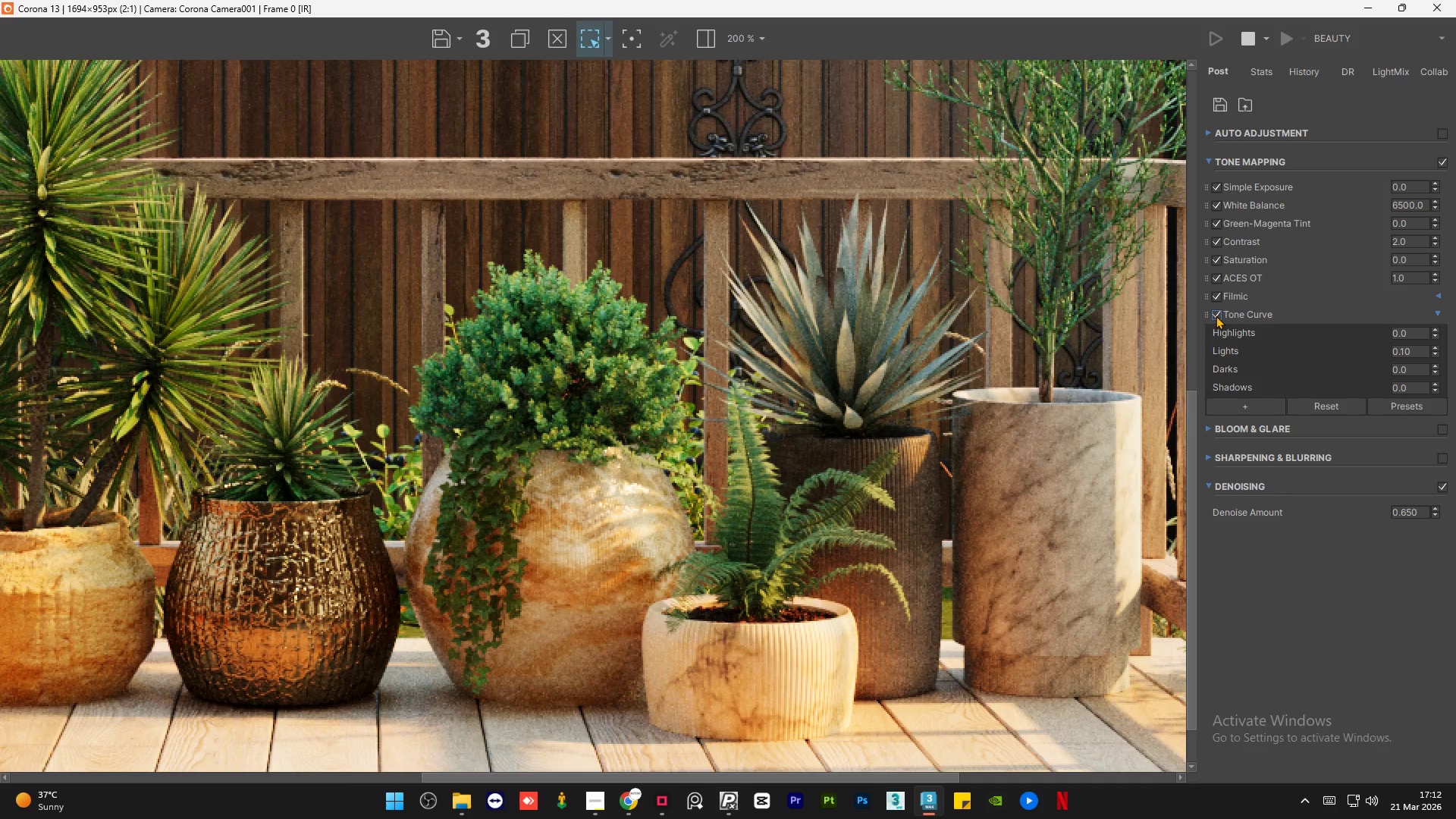 
left_click([1216, 315])
 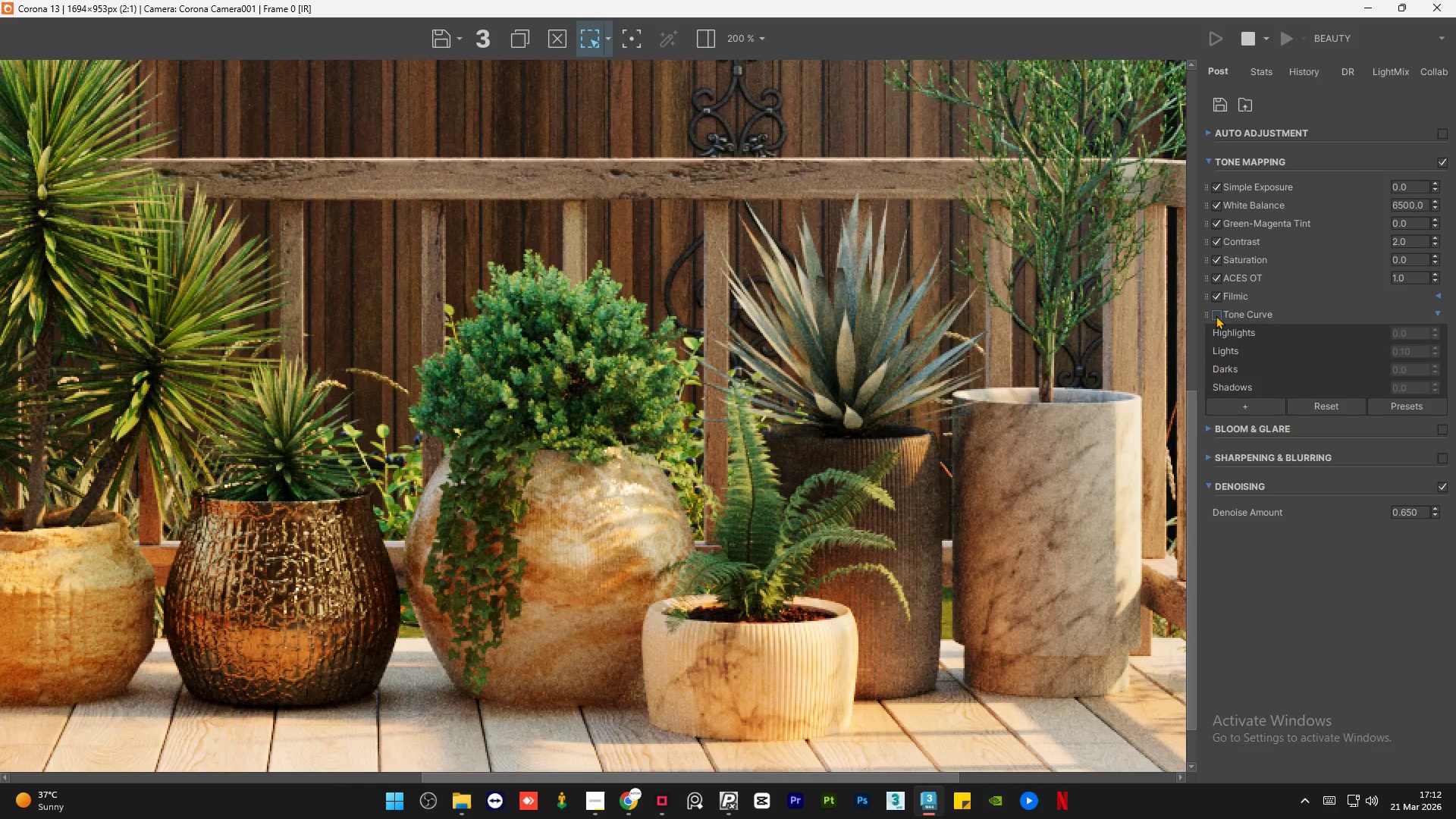 
left_click([1216, 315])
 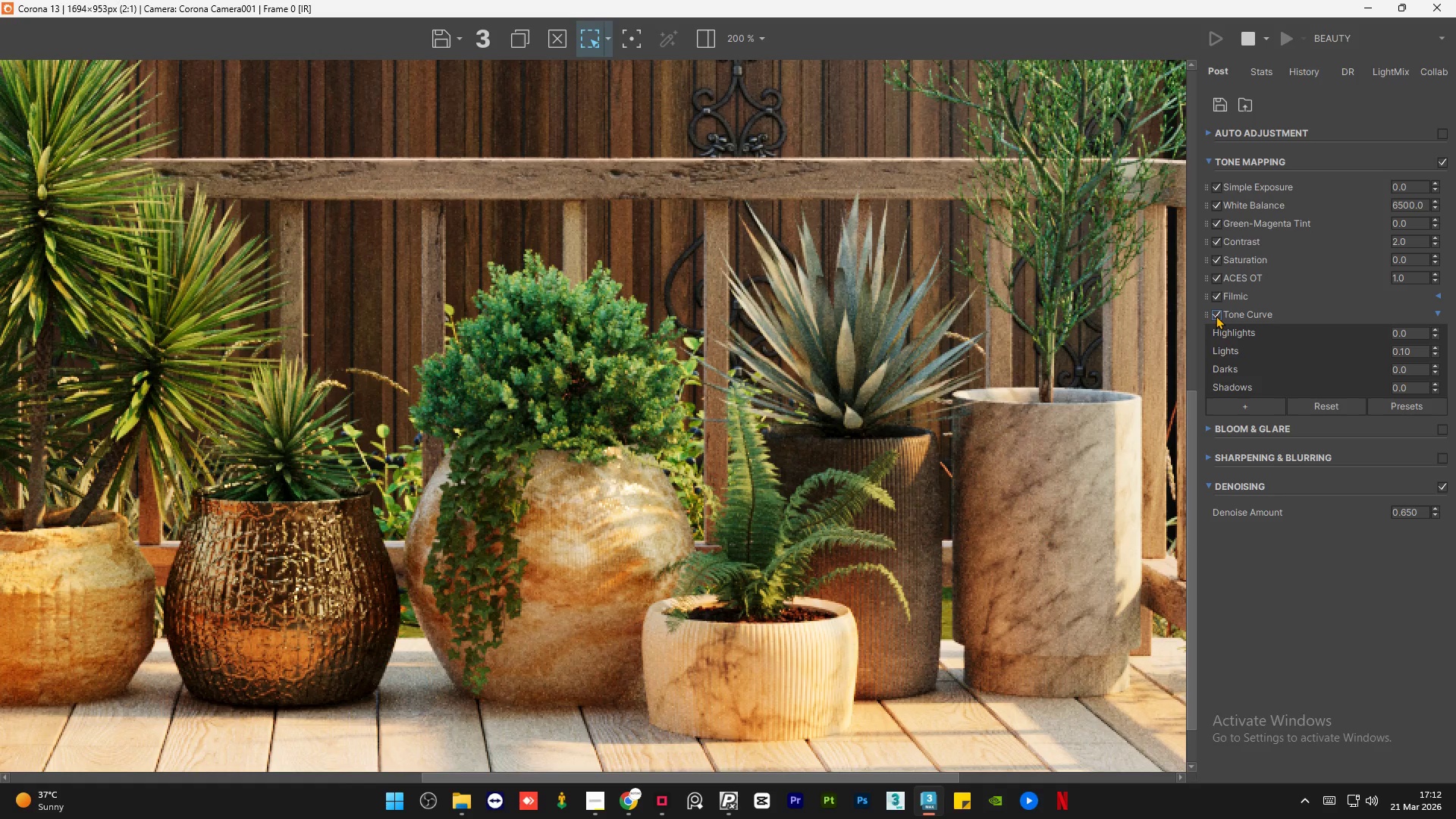 
left_click([1216, 315])
 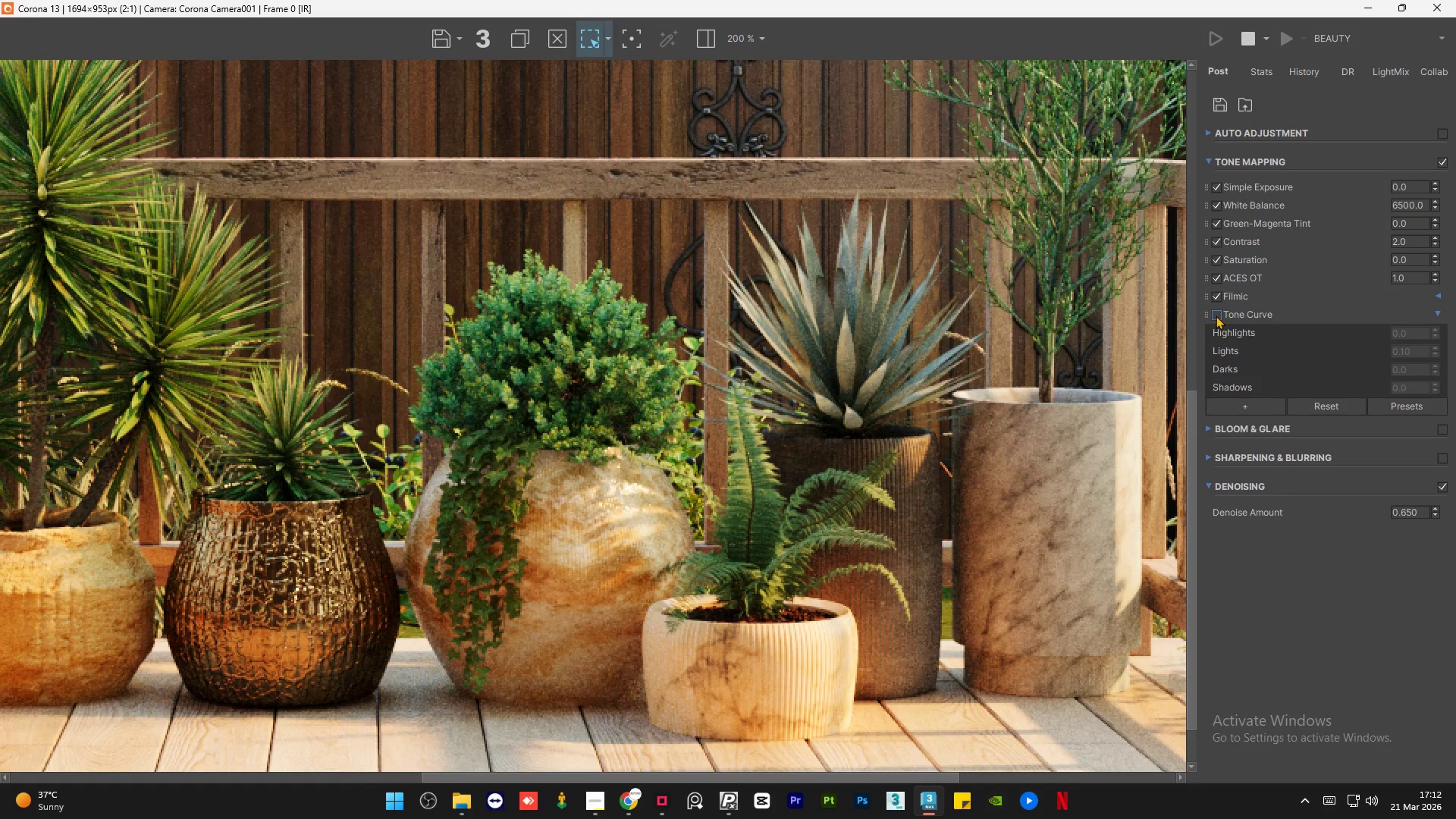 
left_click([1216, 315])
 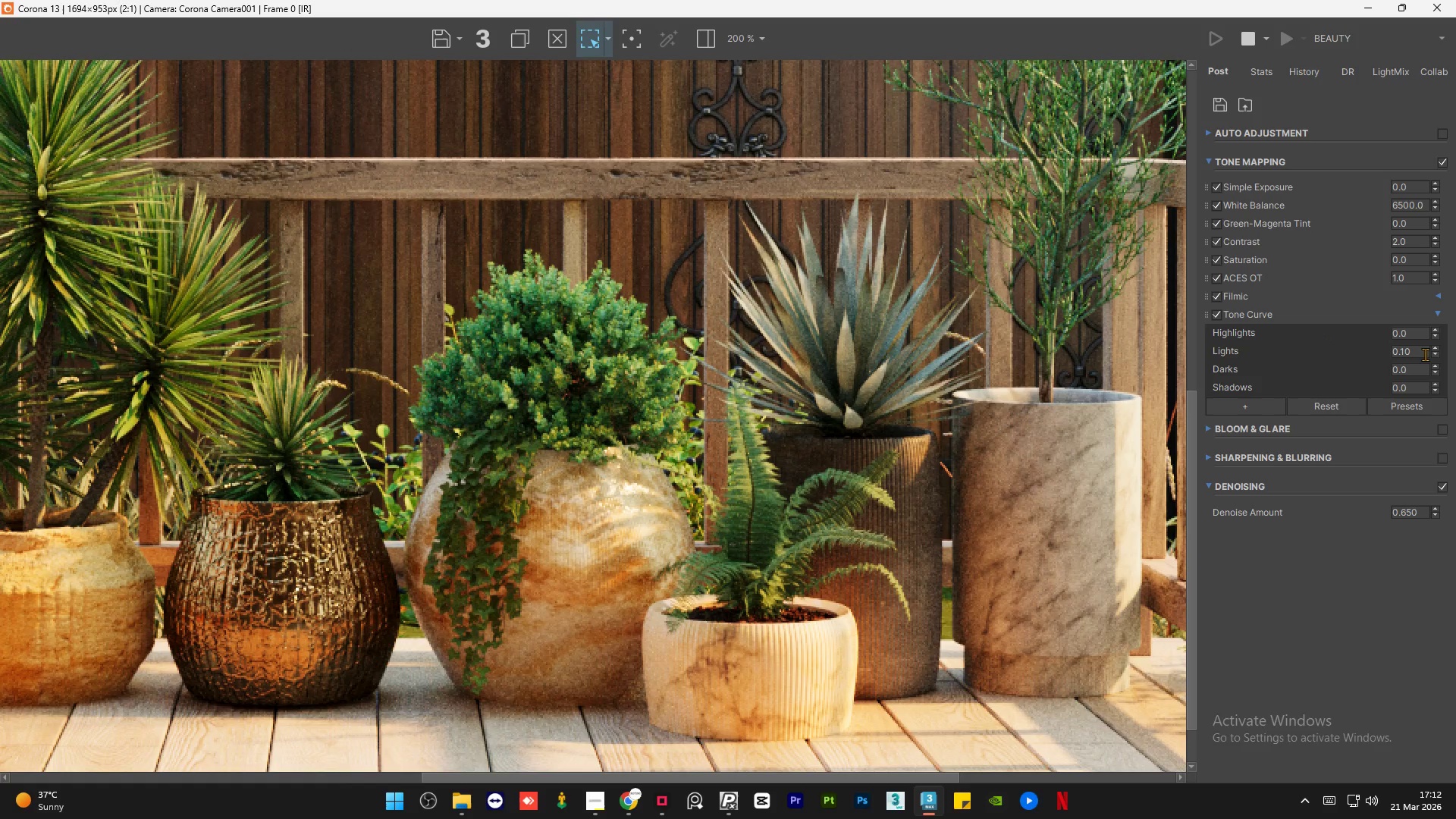 
double_click([1425, 354])
 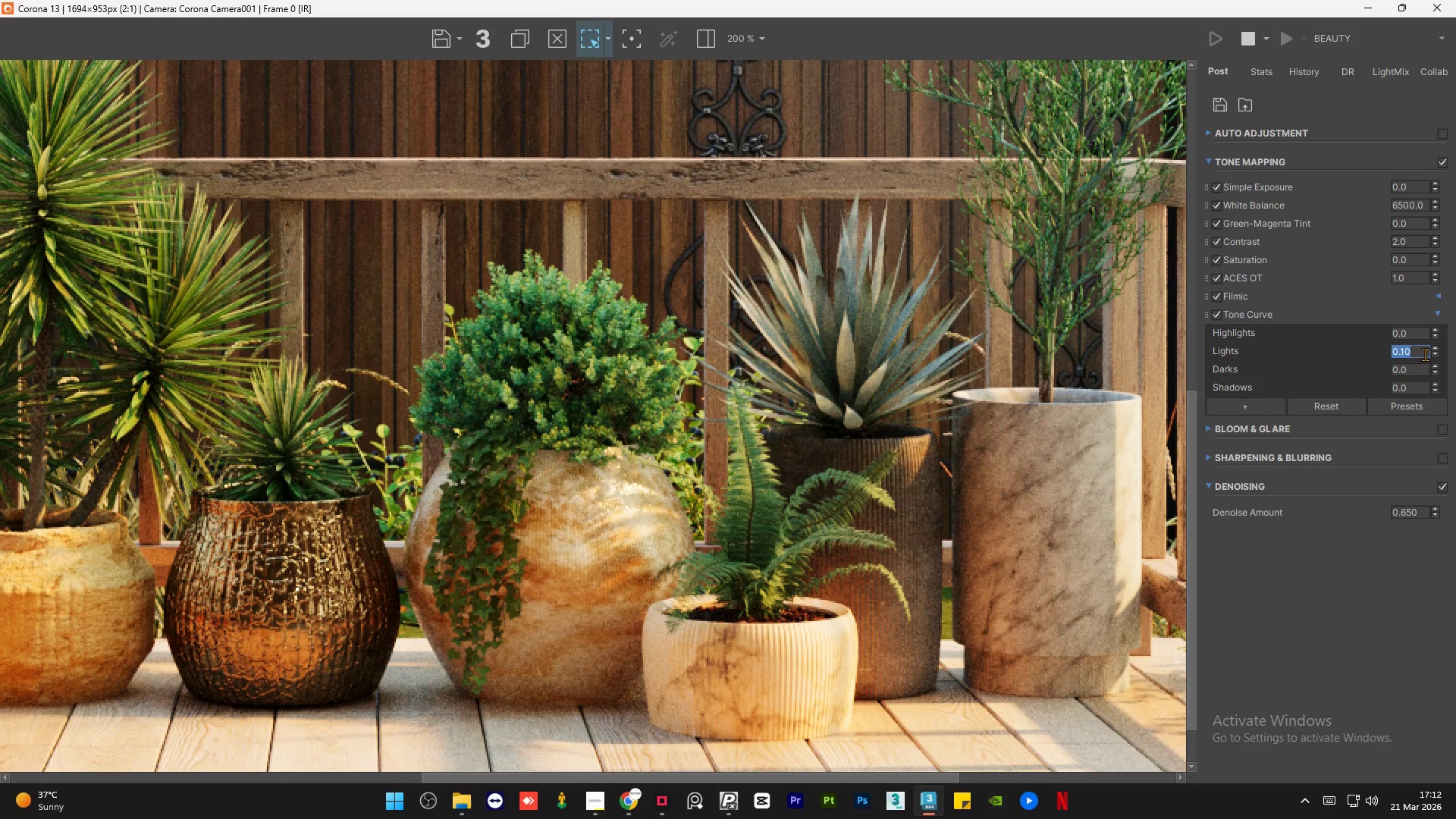 
key(NumpadDecimal)
 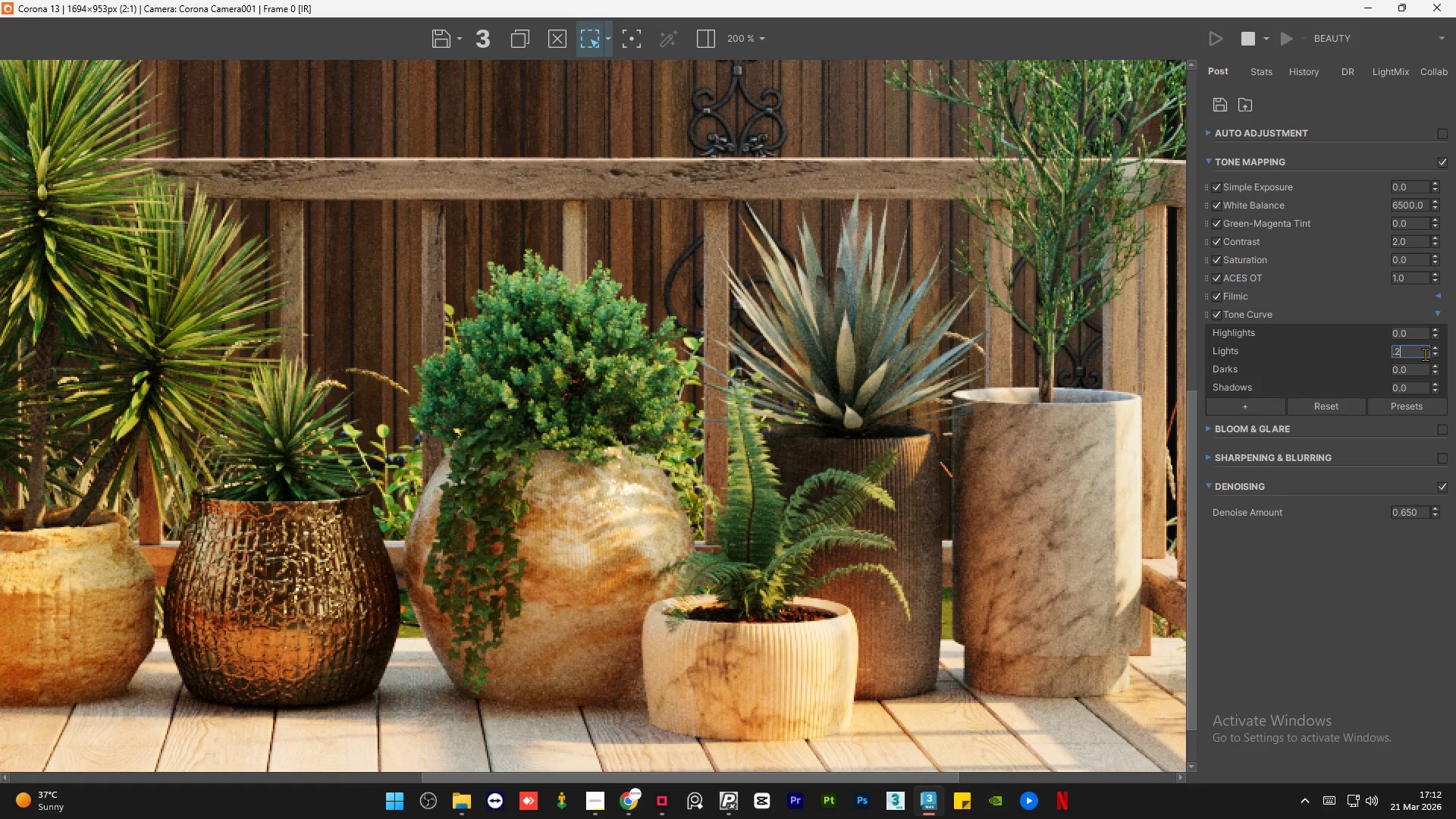 
key(Numpad2)
 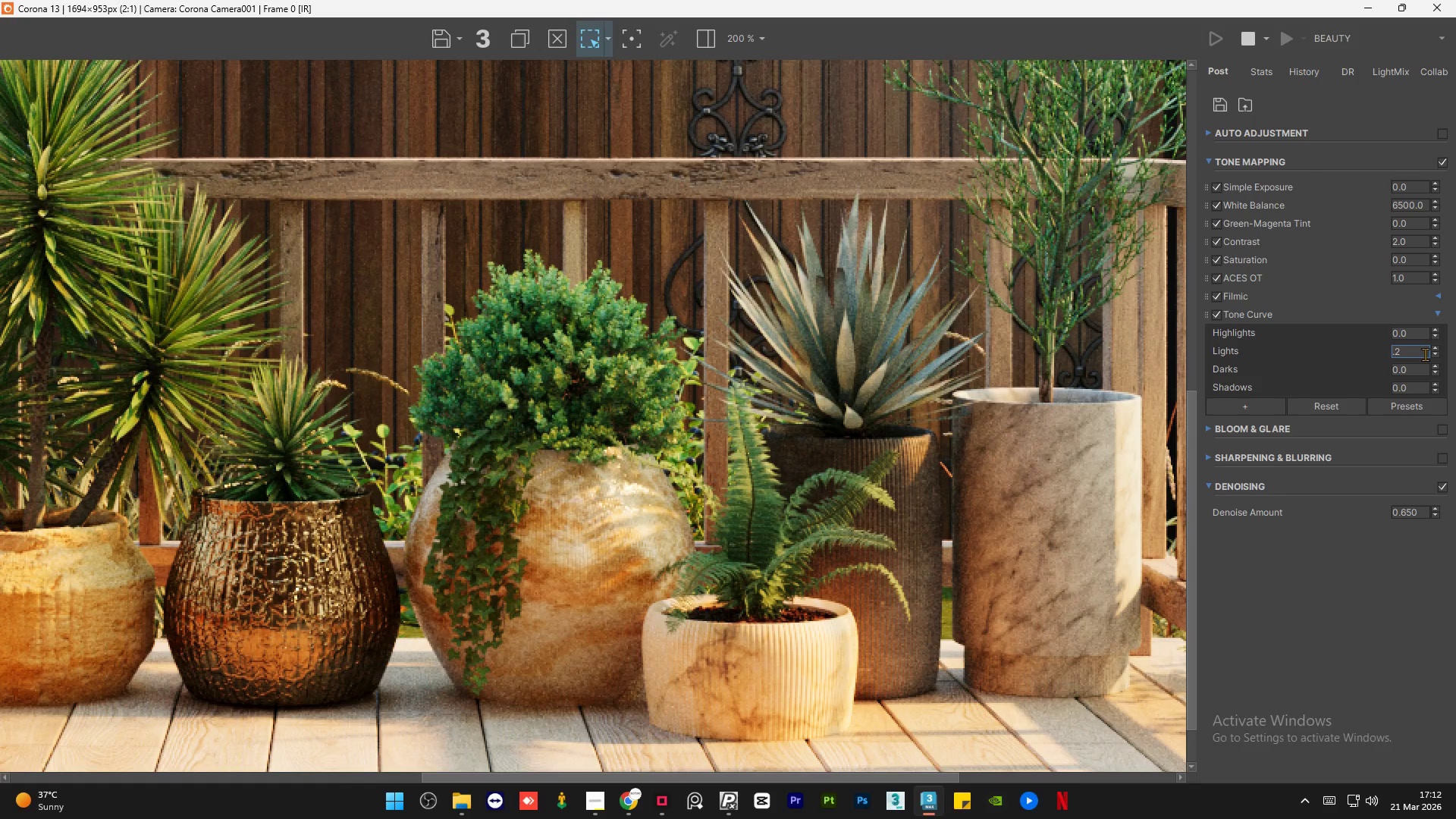 
key(NumpadEnter)
 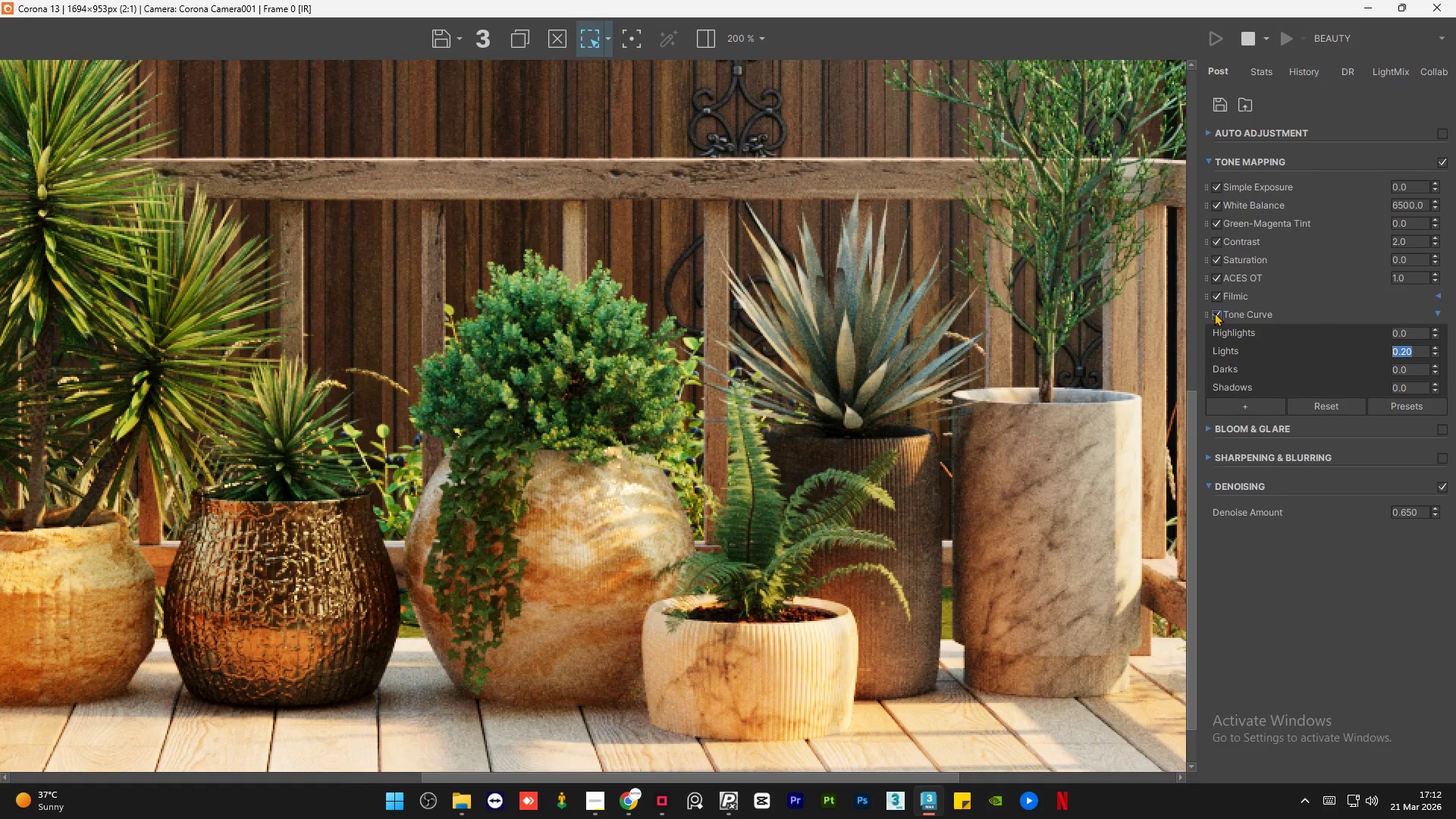 
left_click([1216, 312])
 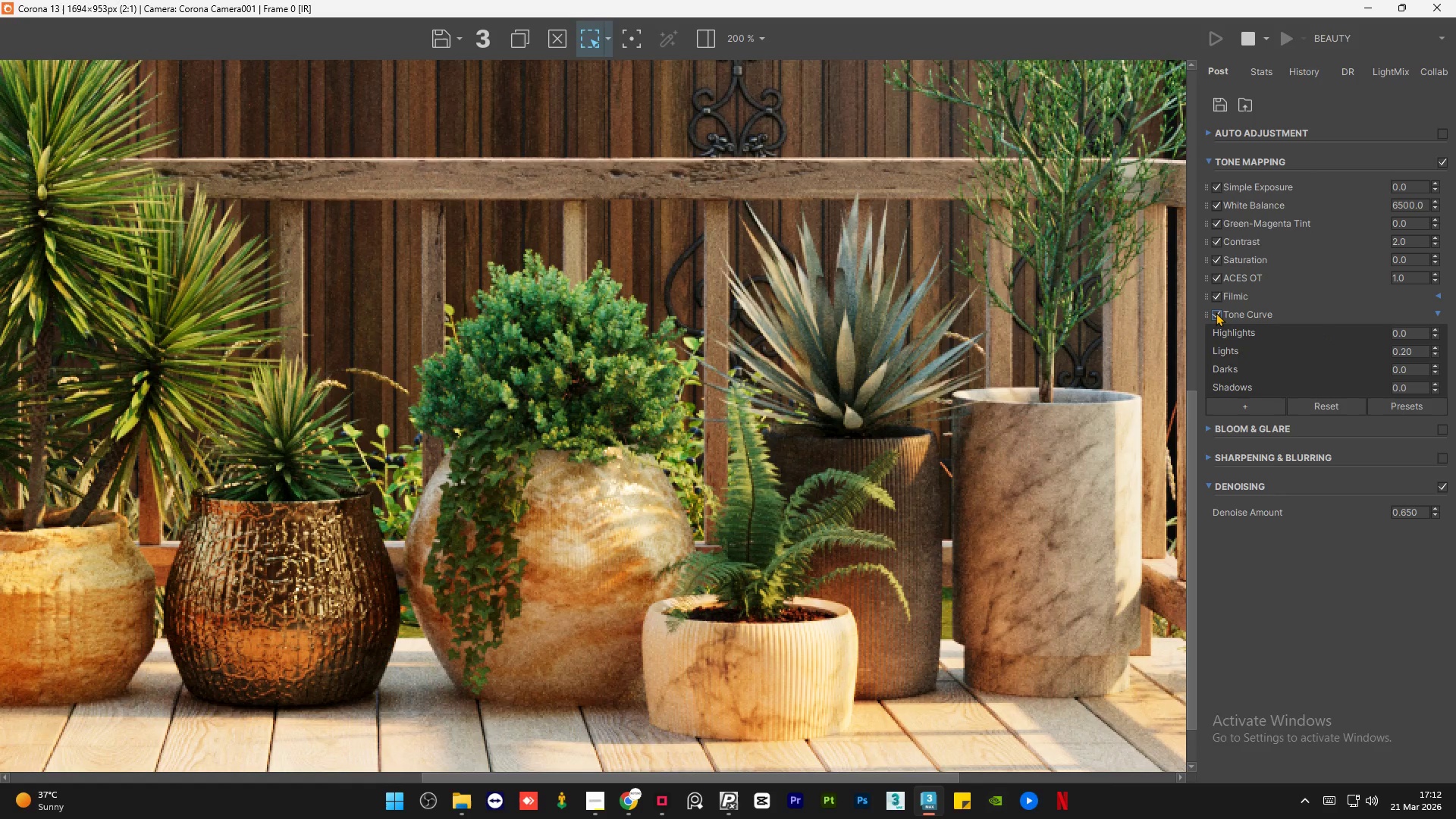 
double_click([1216, 312])
 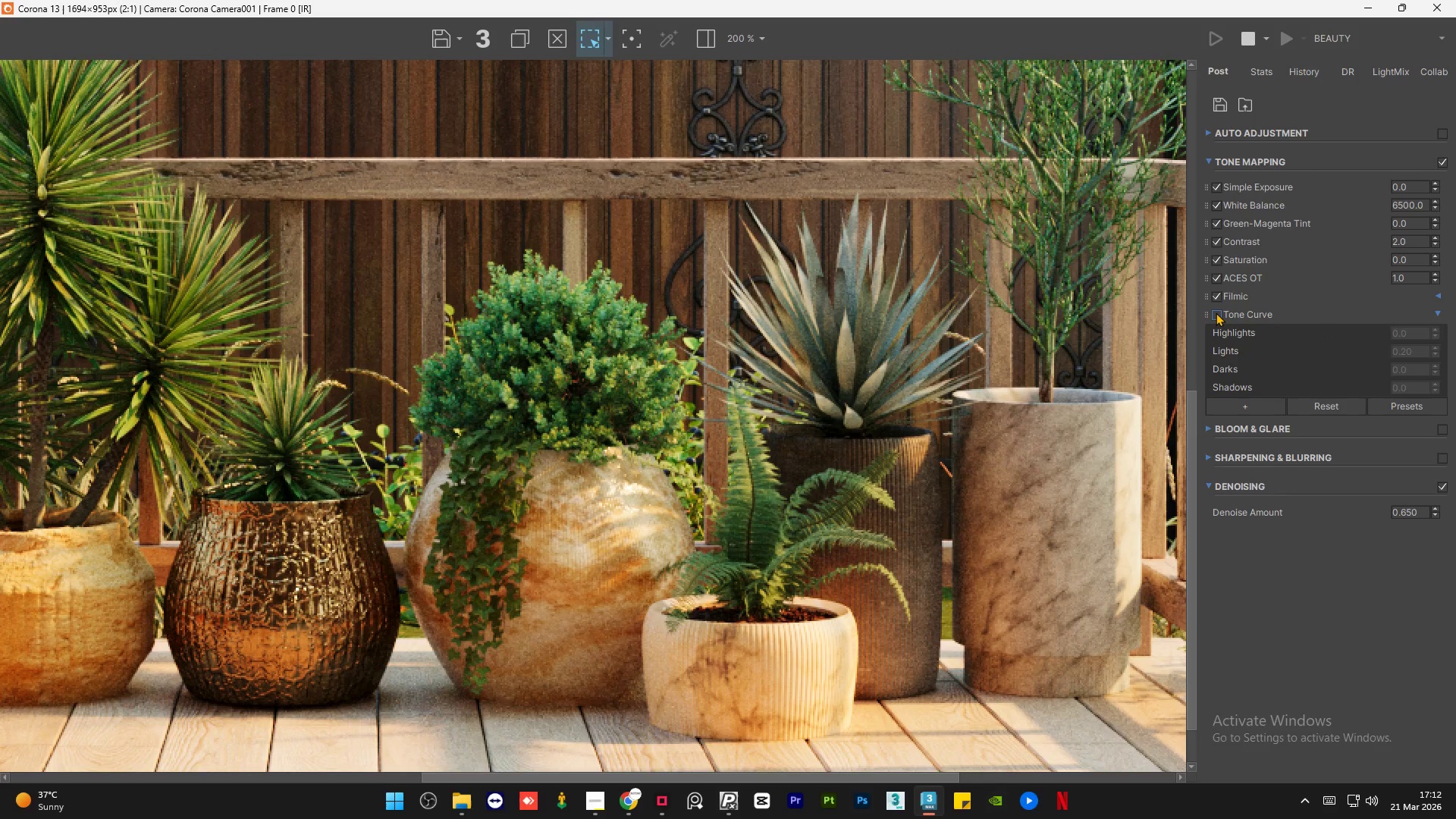 
triple_click([1216, 312])
 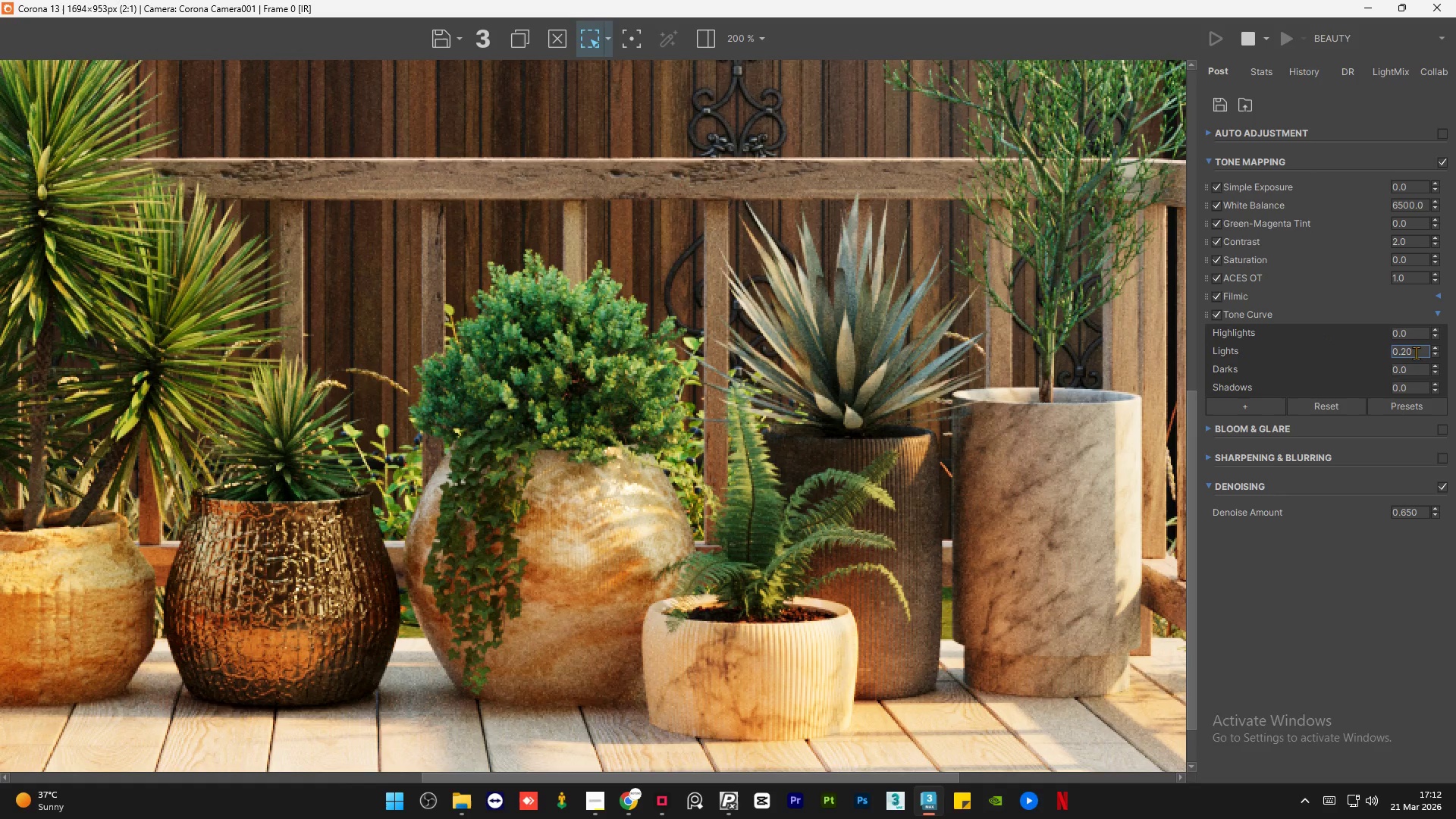 
double_click([1417, 353])
 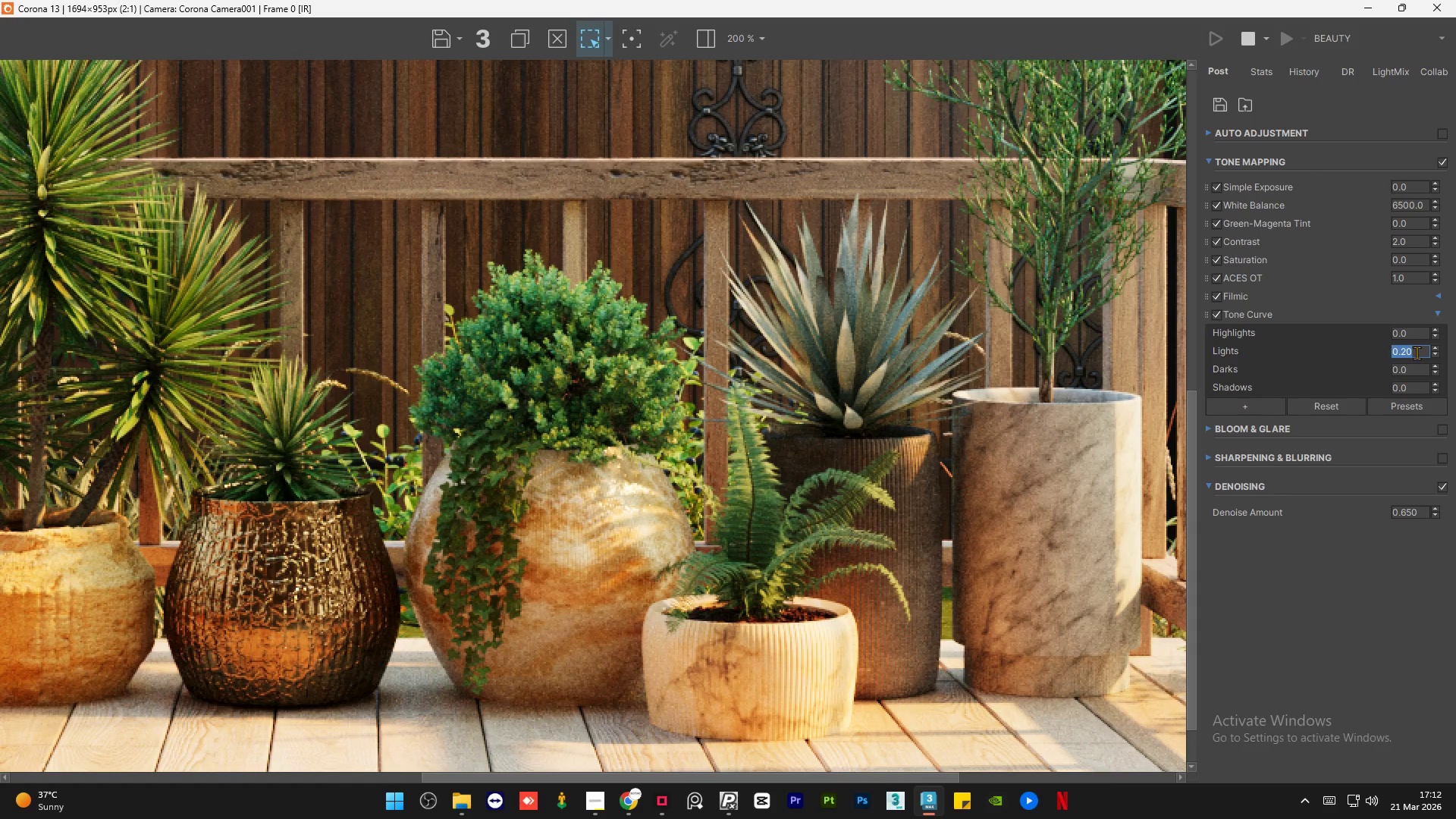 
key(NumpadDecimal)
 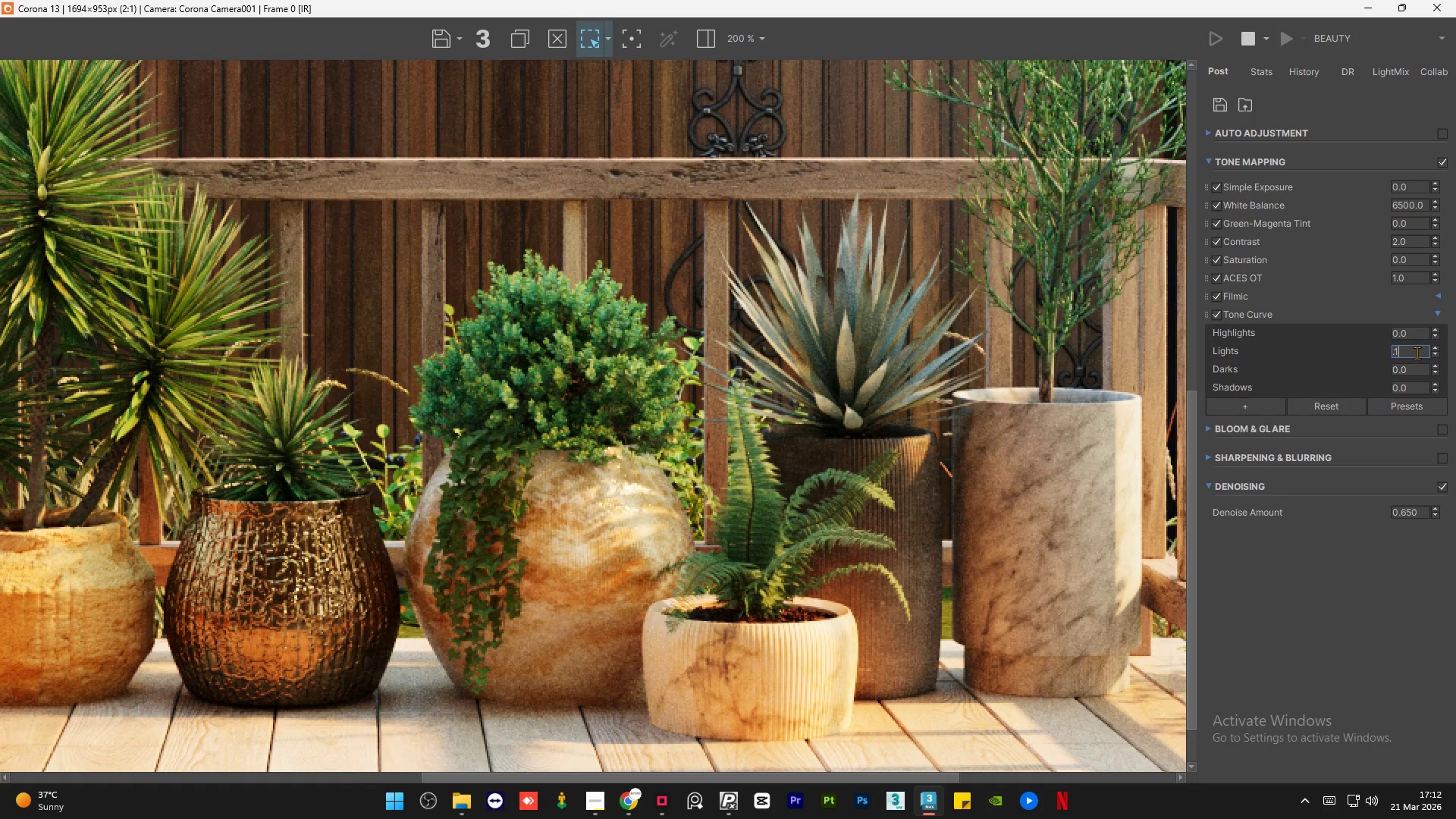 
key(Numpad1)
 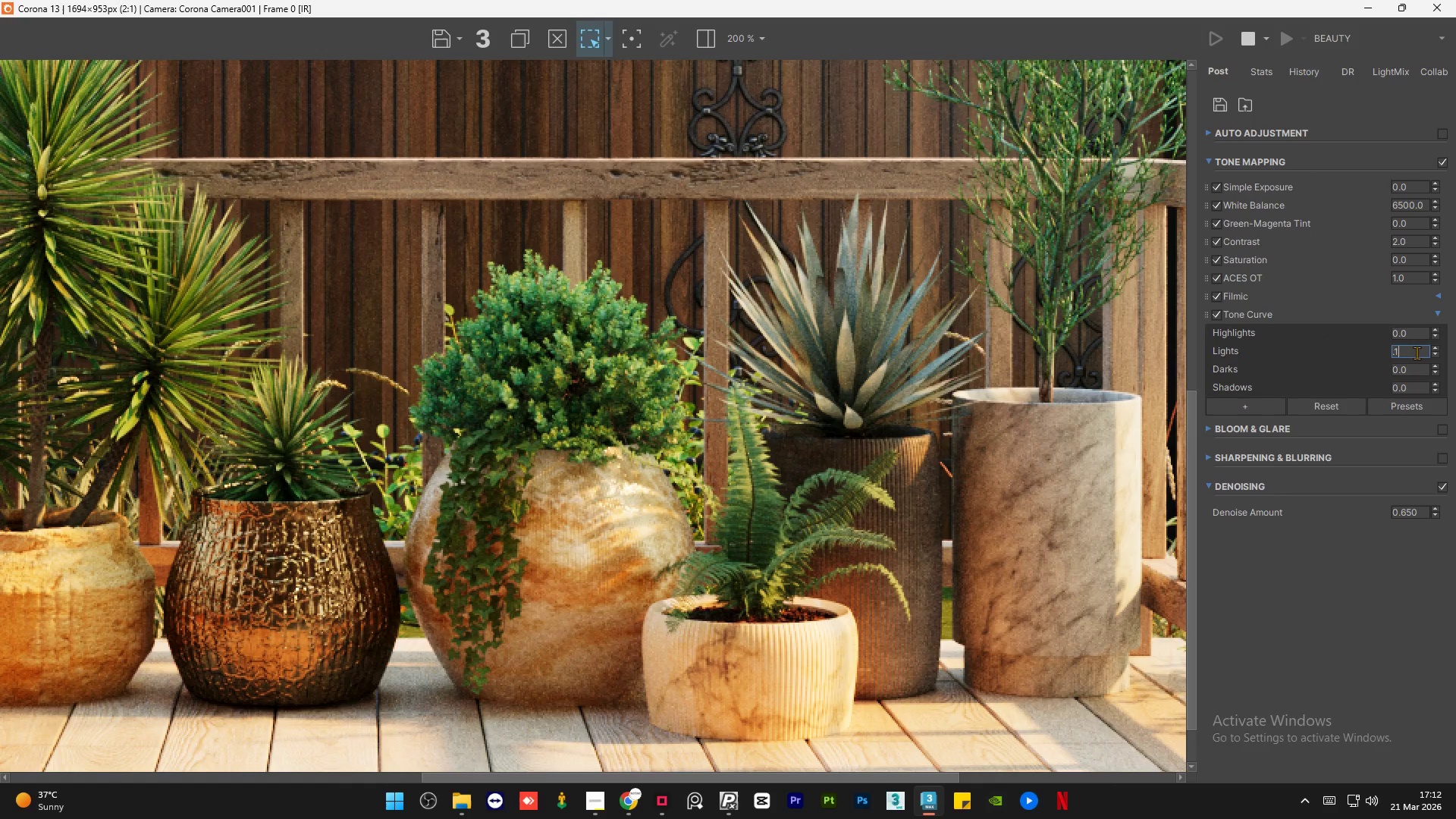 
key(NumpadEnter)
 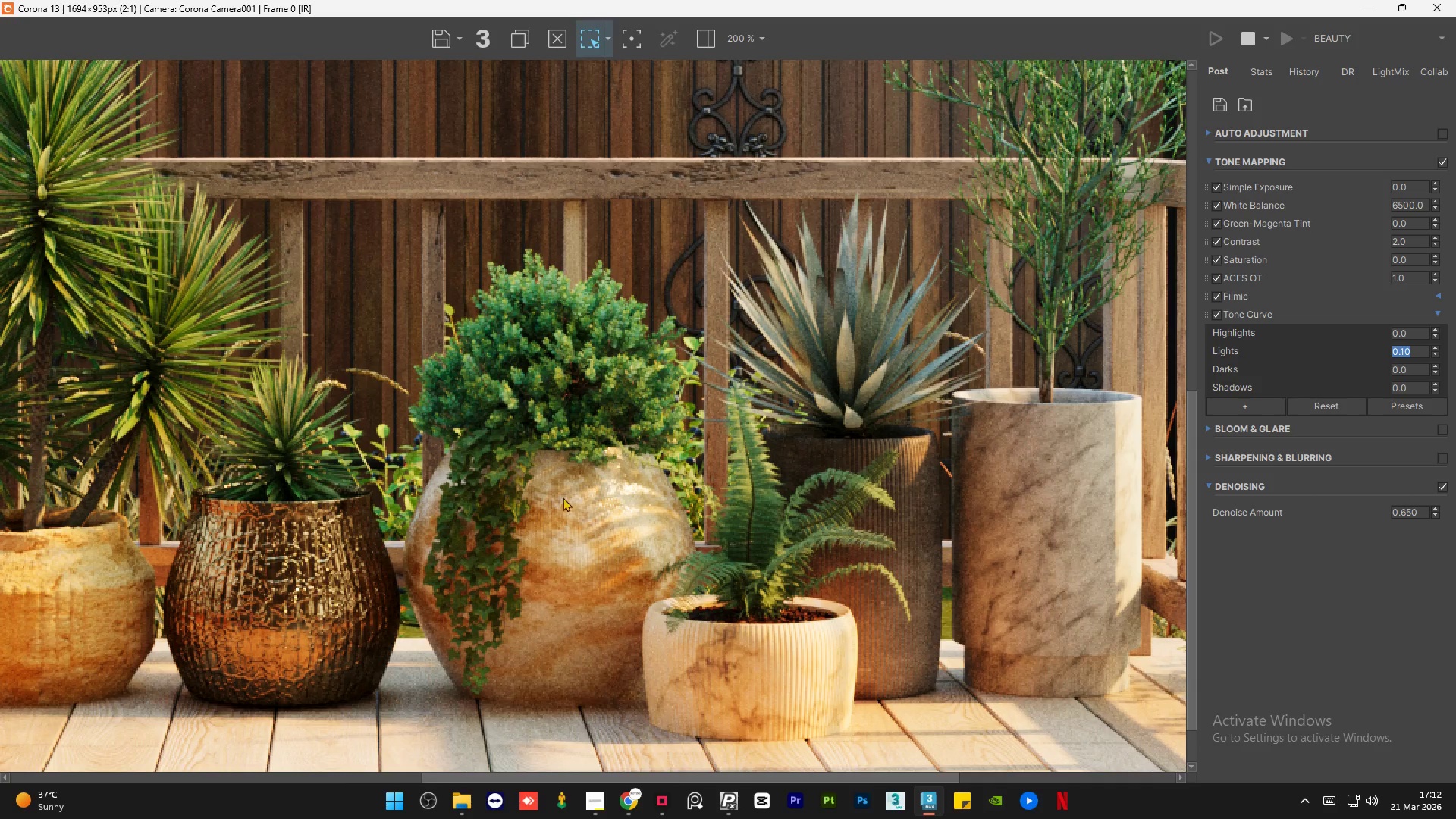 
scroll: coordinate [730, 518], scroll_direction: down, amount: 3.0
 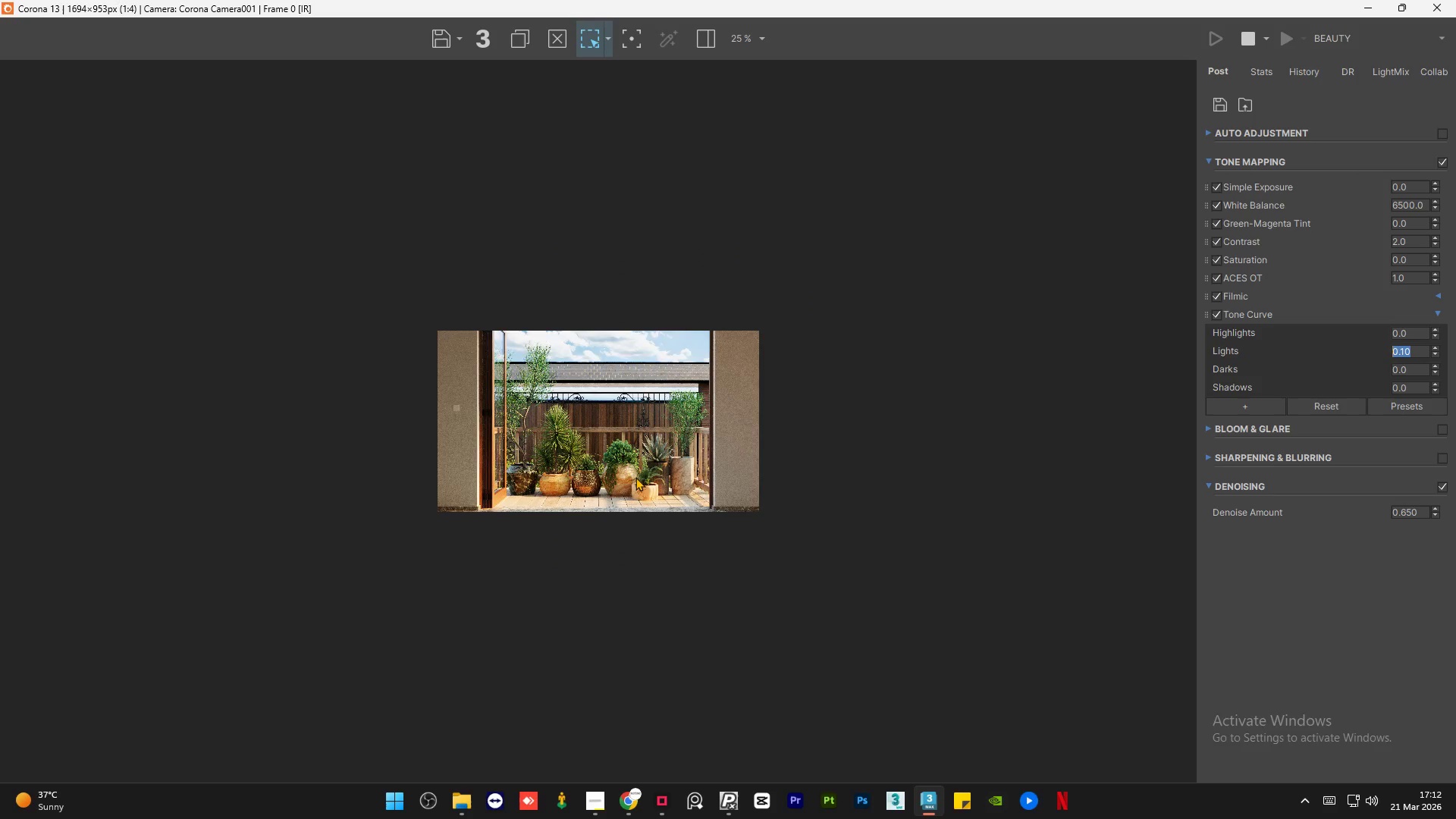 
scroll: coordinate [369, 622], scroll_direction: up, amount: 3.0
 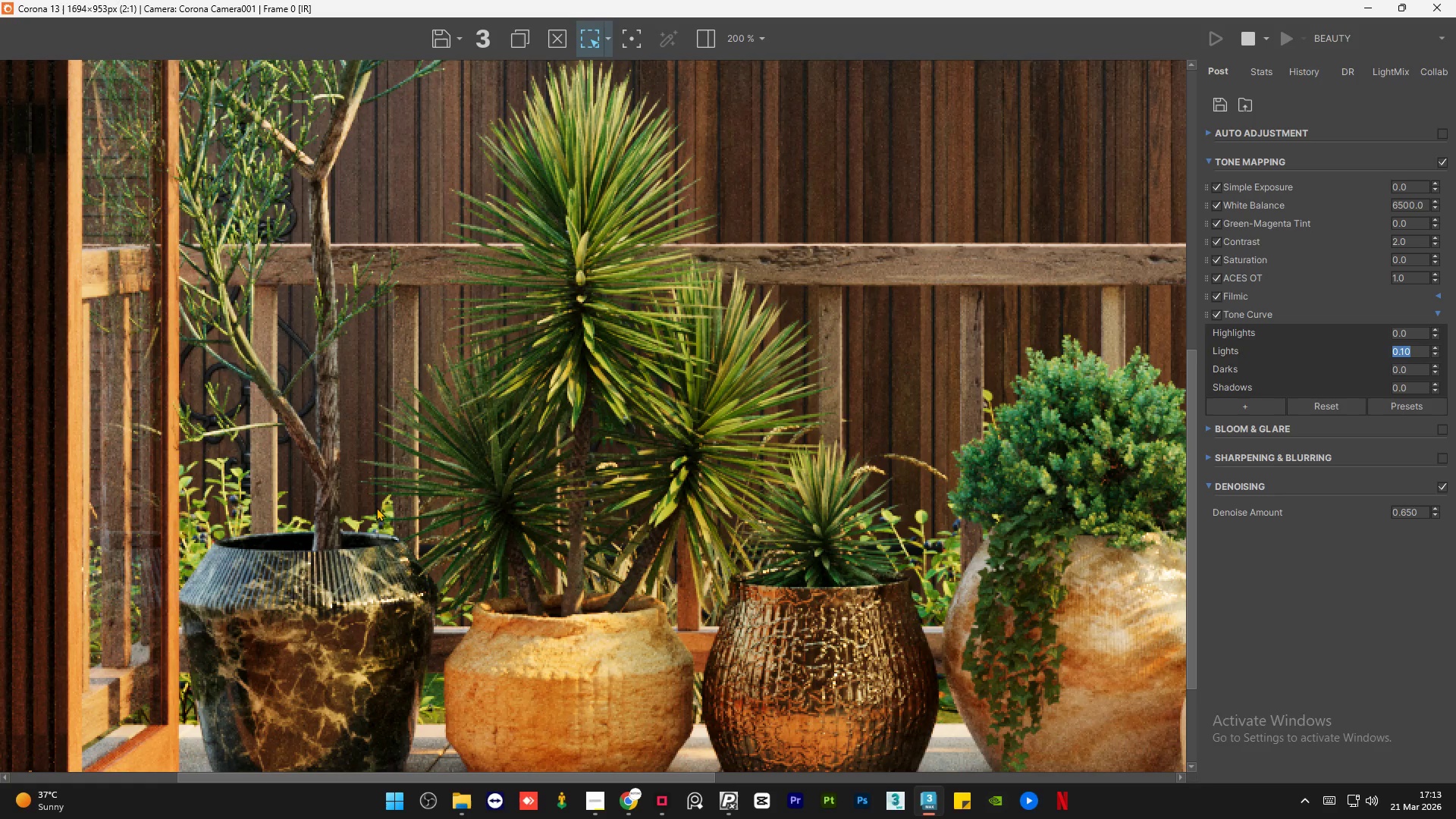 
scroll: coordinate [376, 507], scroll_direction: down, amount: 1.0
 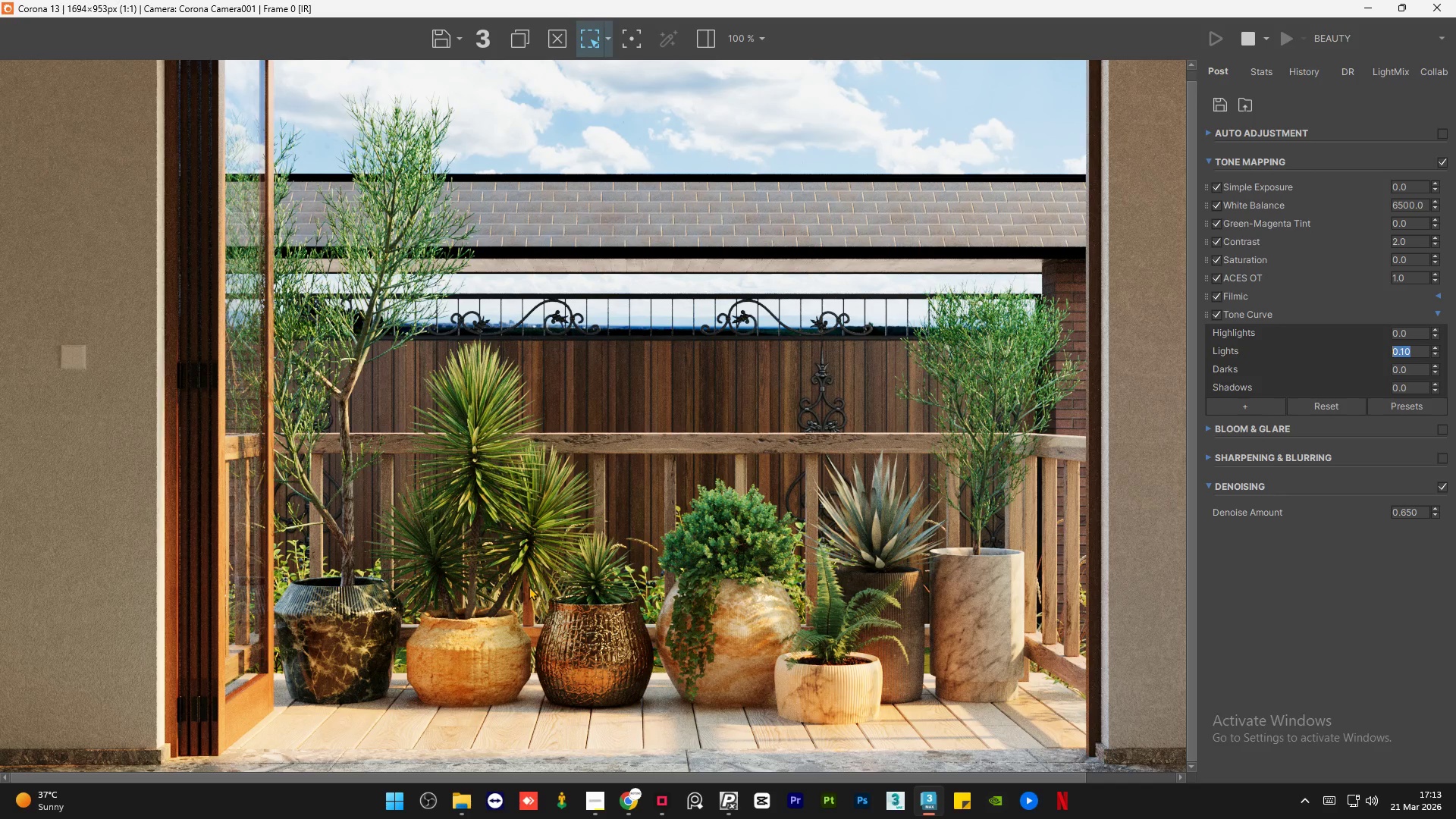 
scroll: coordinate [538, 647], scroll_direction: up, amount: 1.0
 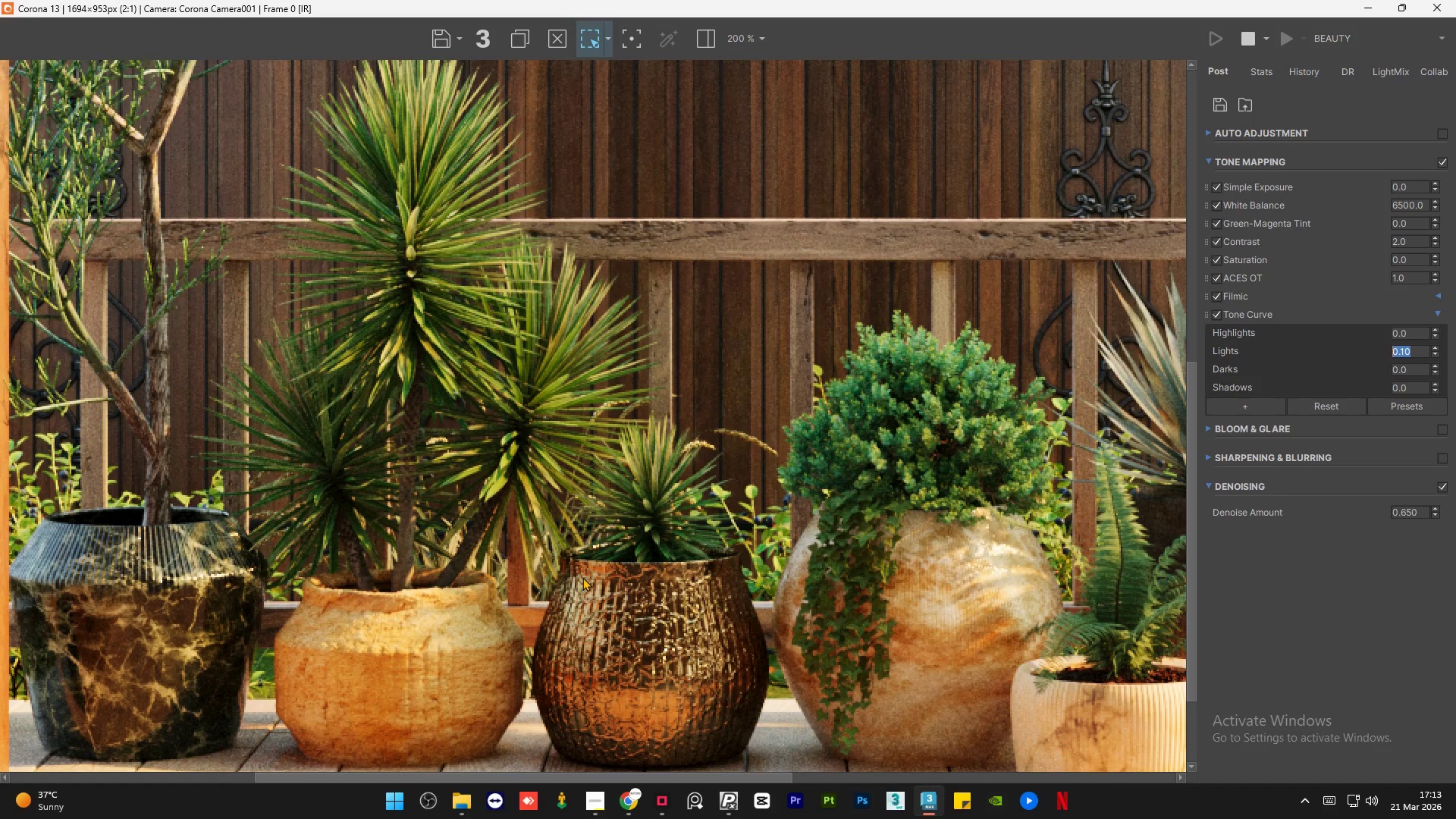 
scroll: coordinate [582, 578], scroll_direction: down, amount: 1.0
 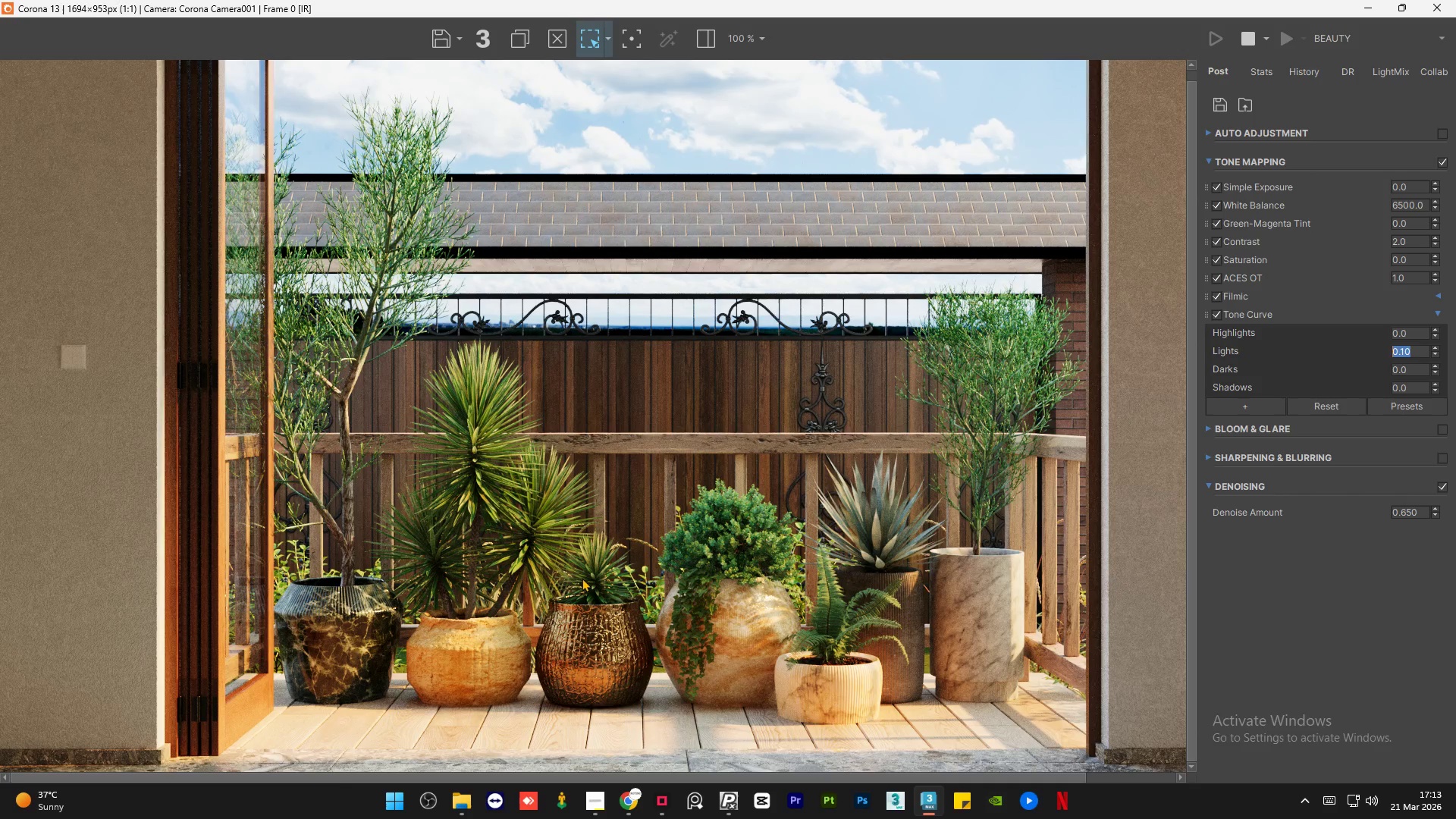 
scroll: coordinate [582, 578], scroll_direction: none, amount: 0.0
 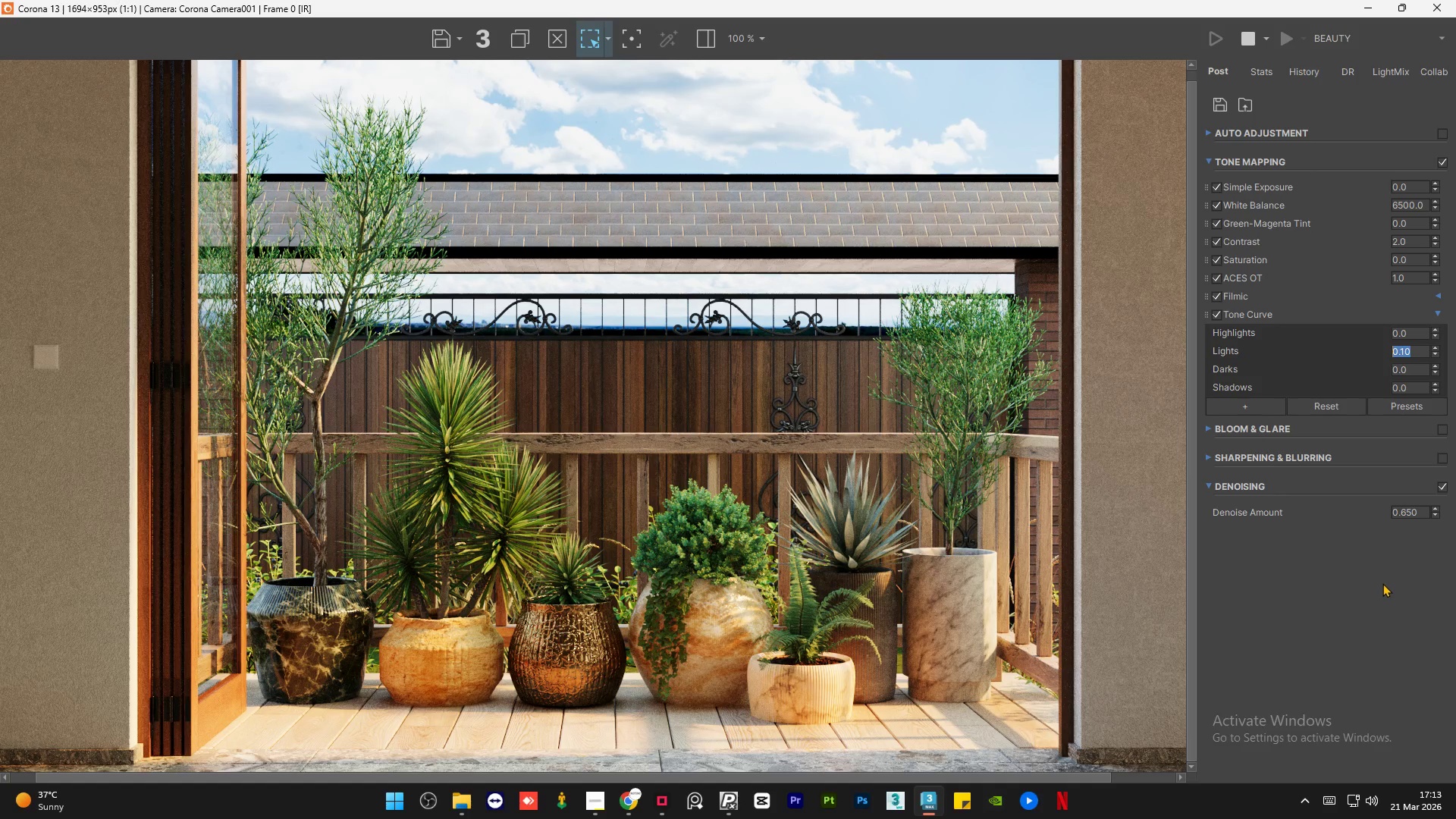 
left_click([1316, 602])
 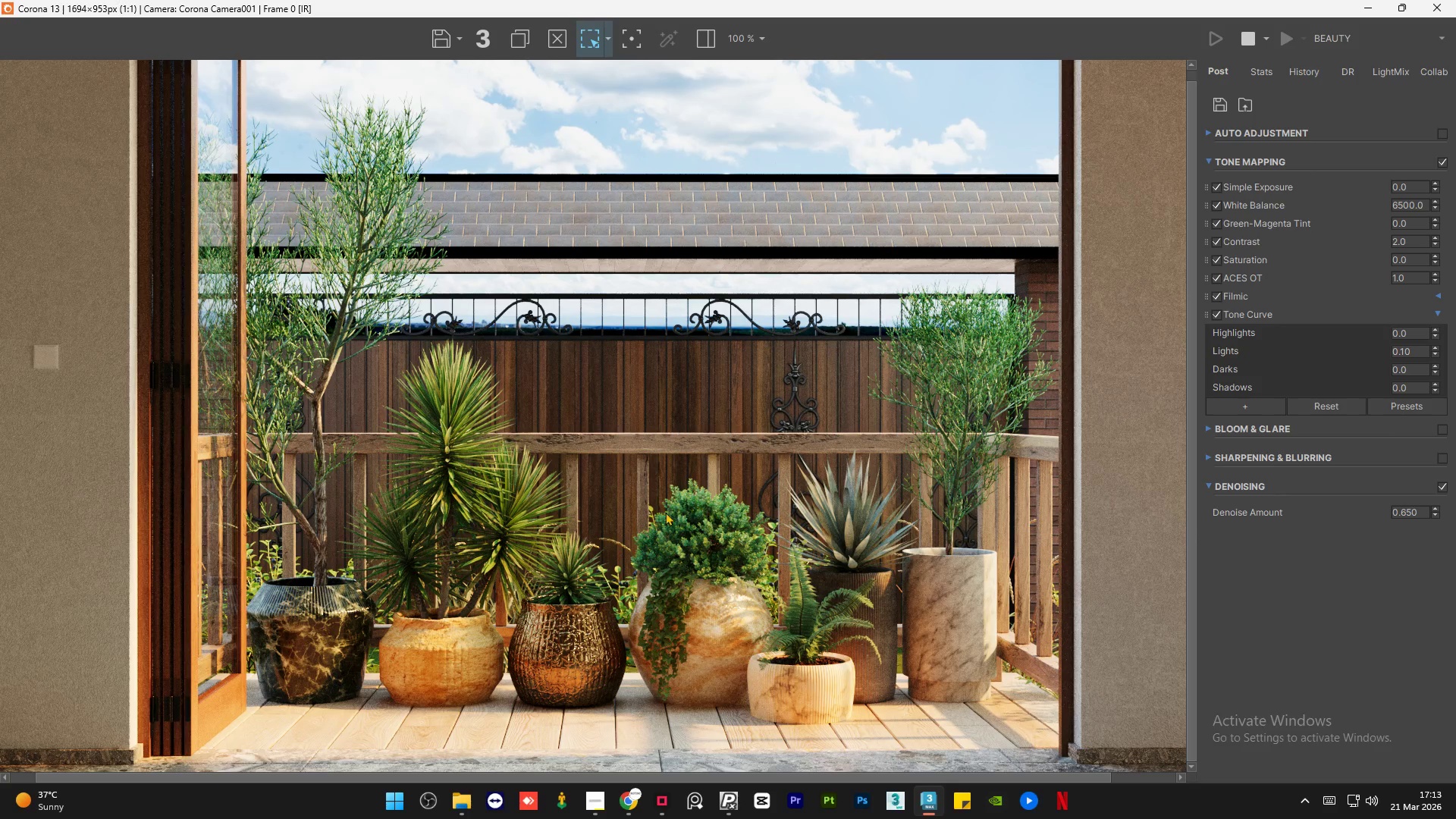 
scroll: coordinate [670, 524], scroll_direction: down, amount: 1.0
 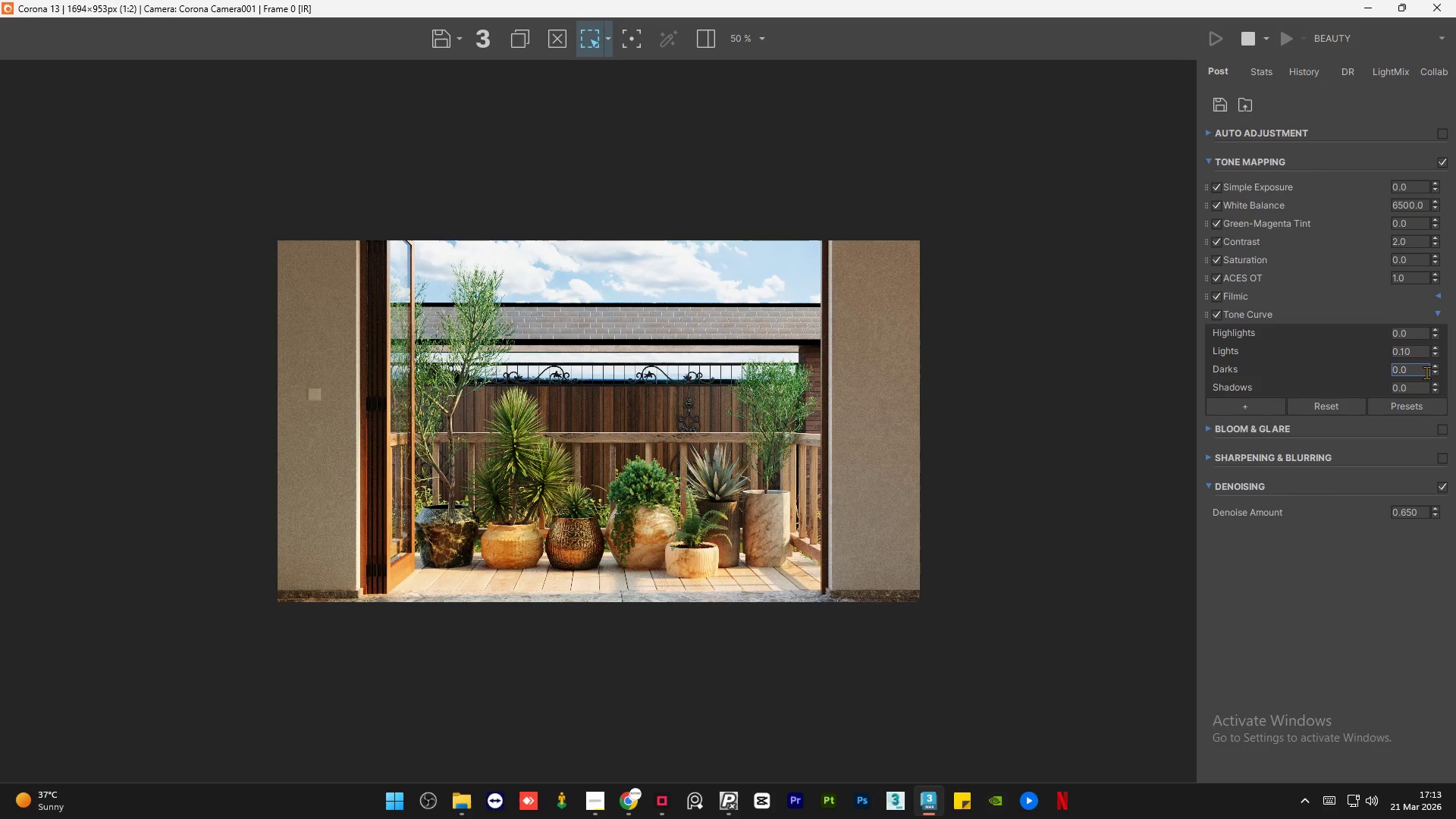 
double_click([1418, 372])
 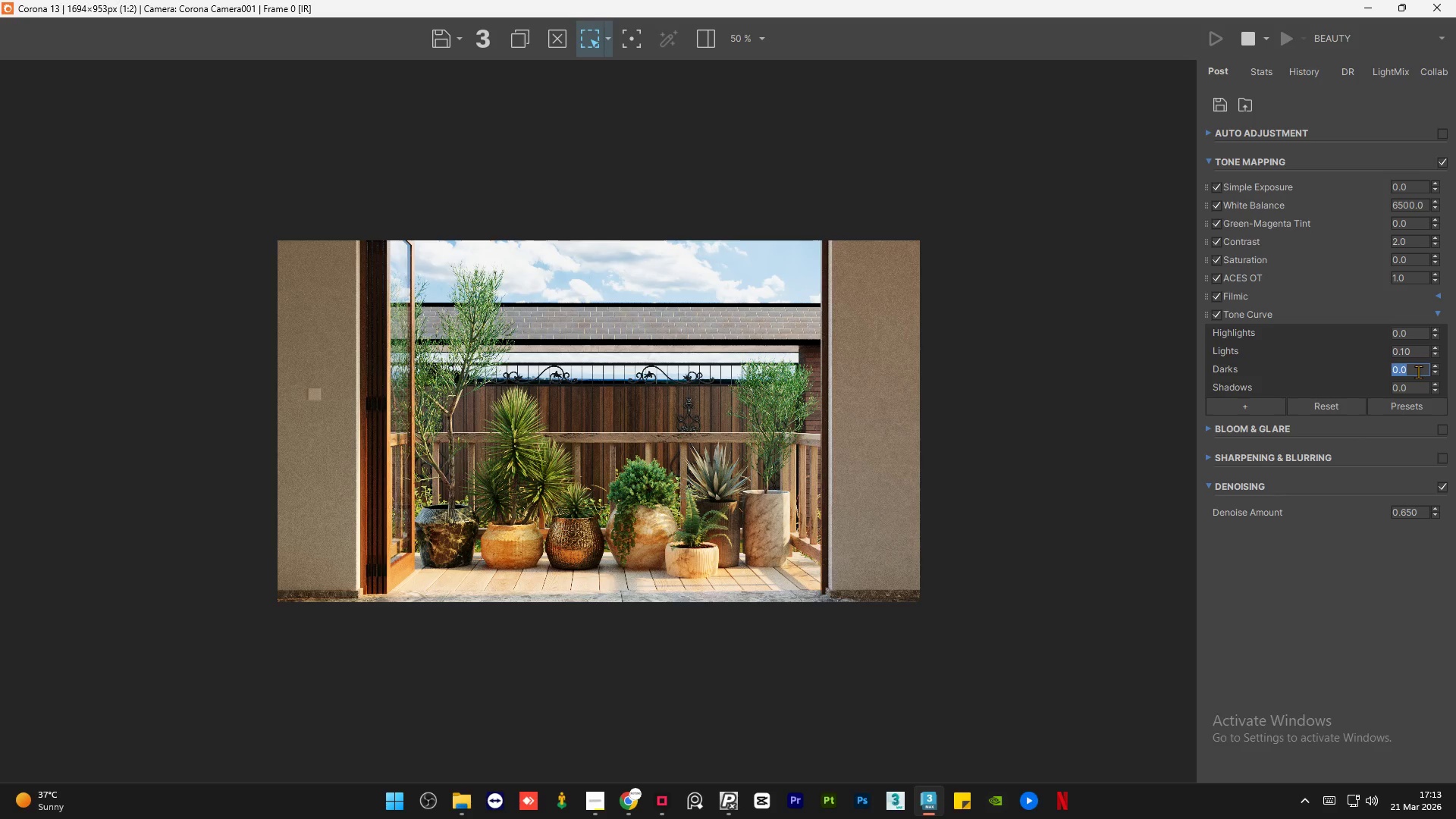 
key(NumpadDecimal)
 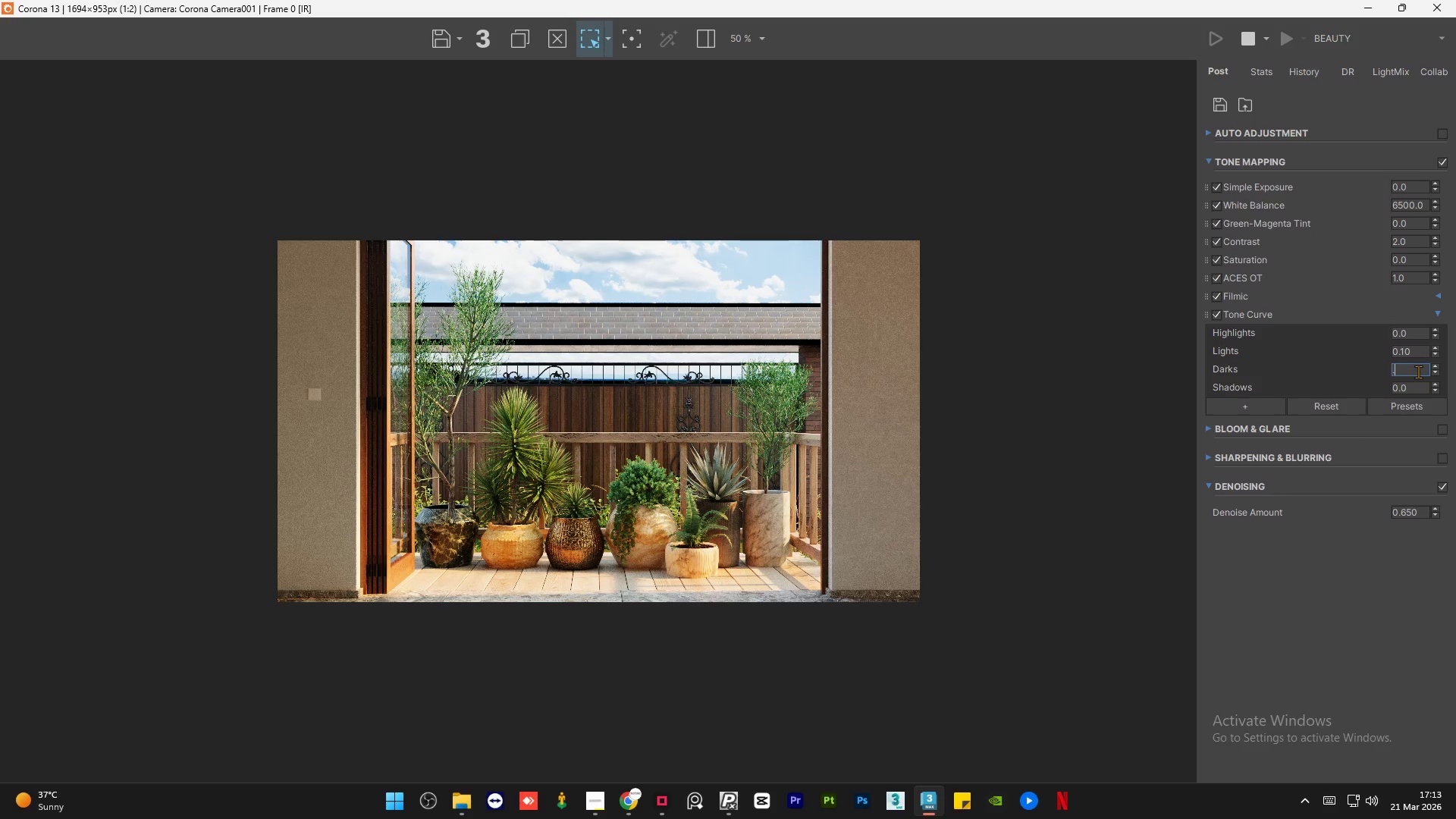 
key(Numpad5)
 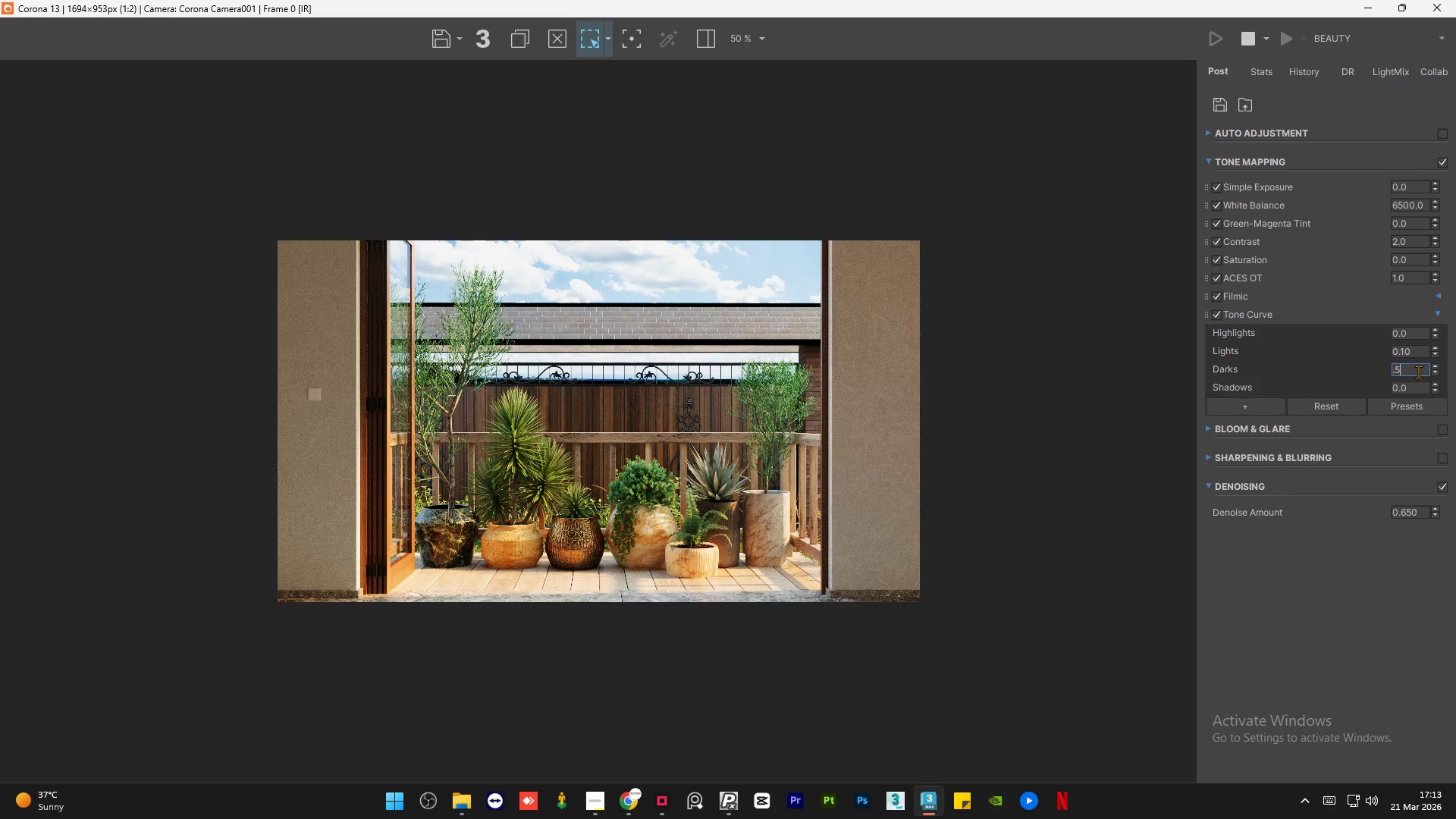 
key(NumpadEnter)
 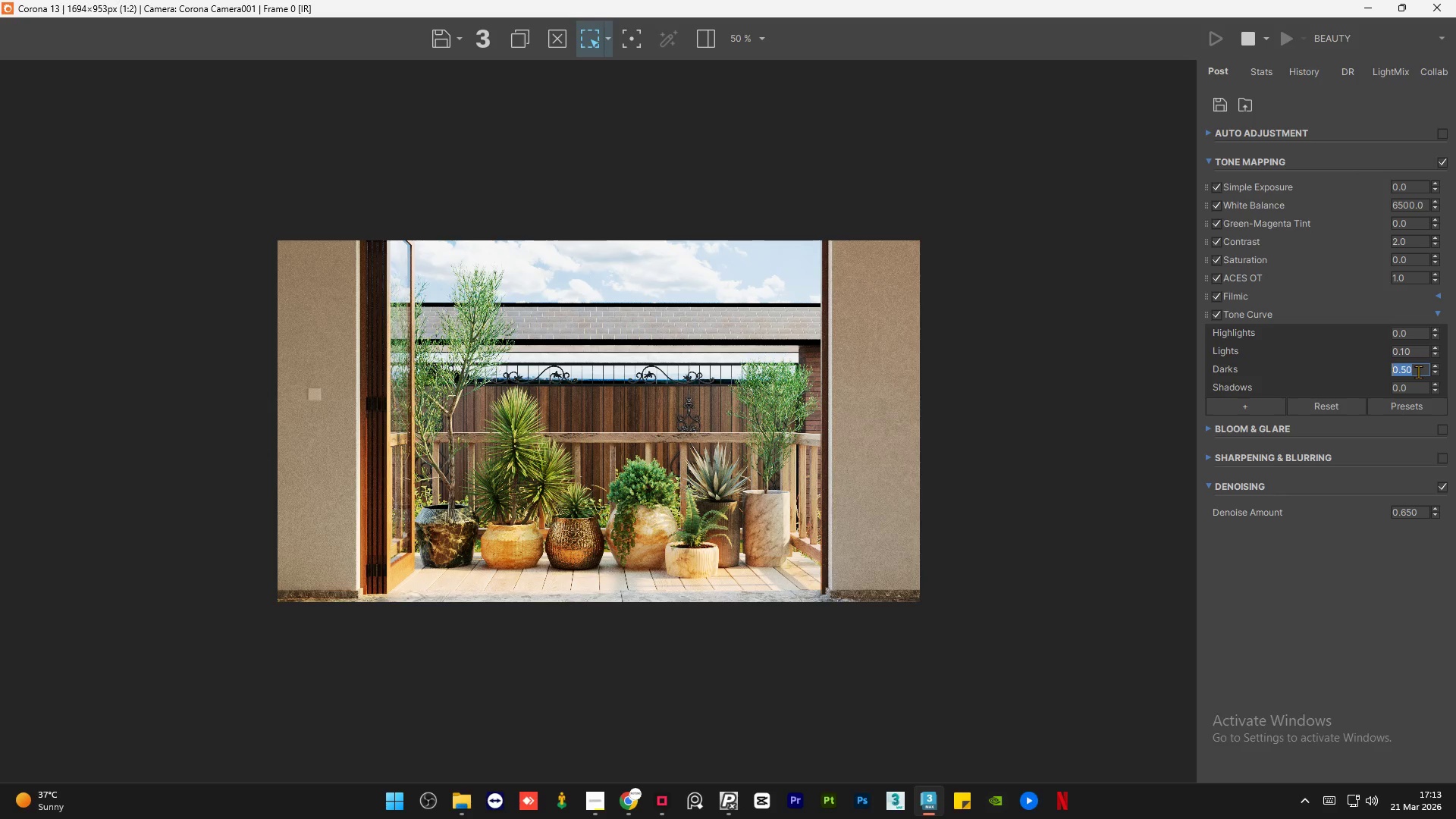 
key(Numpad0)
 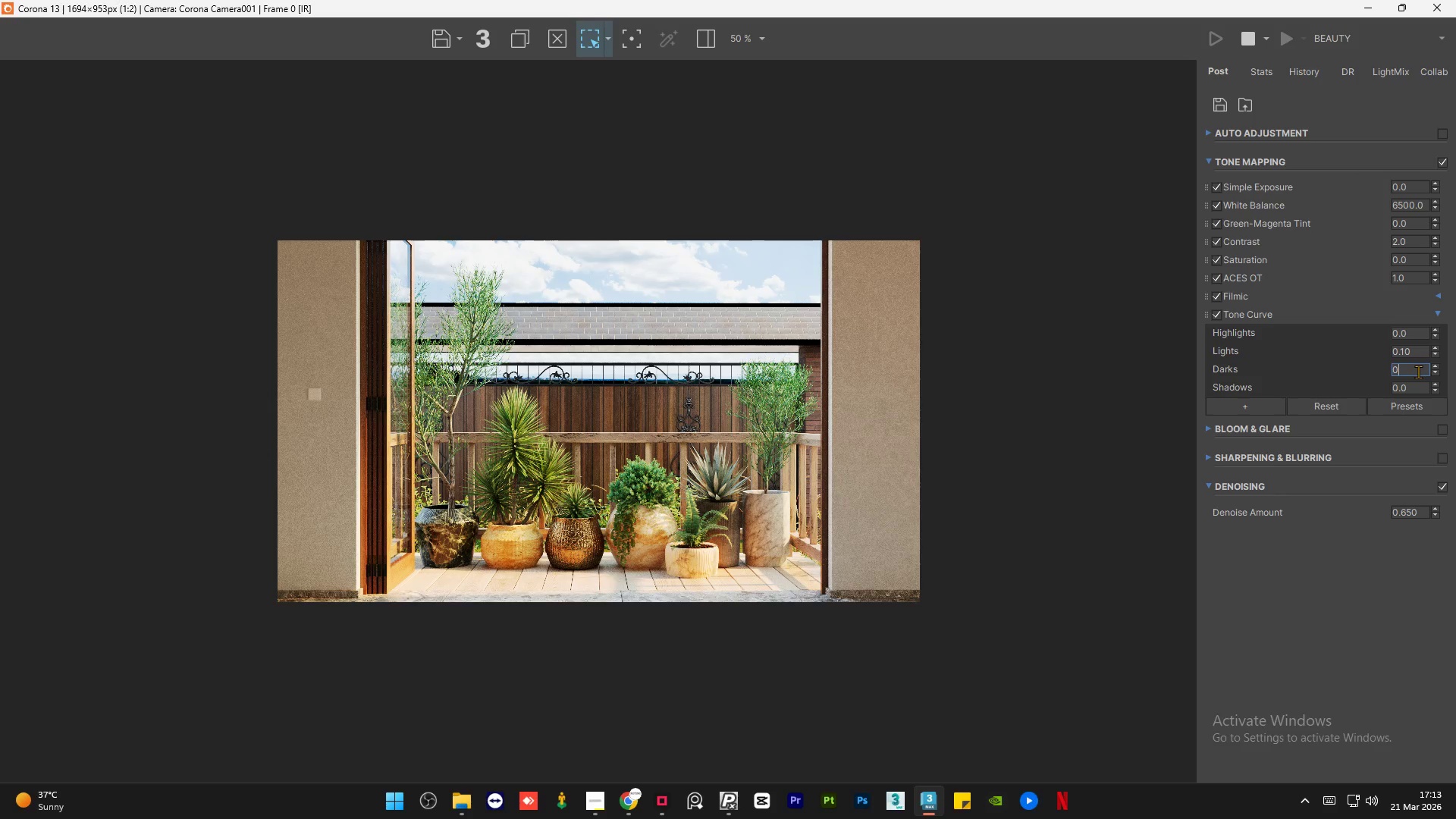 
key(NumpadEnter)
 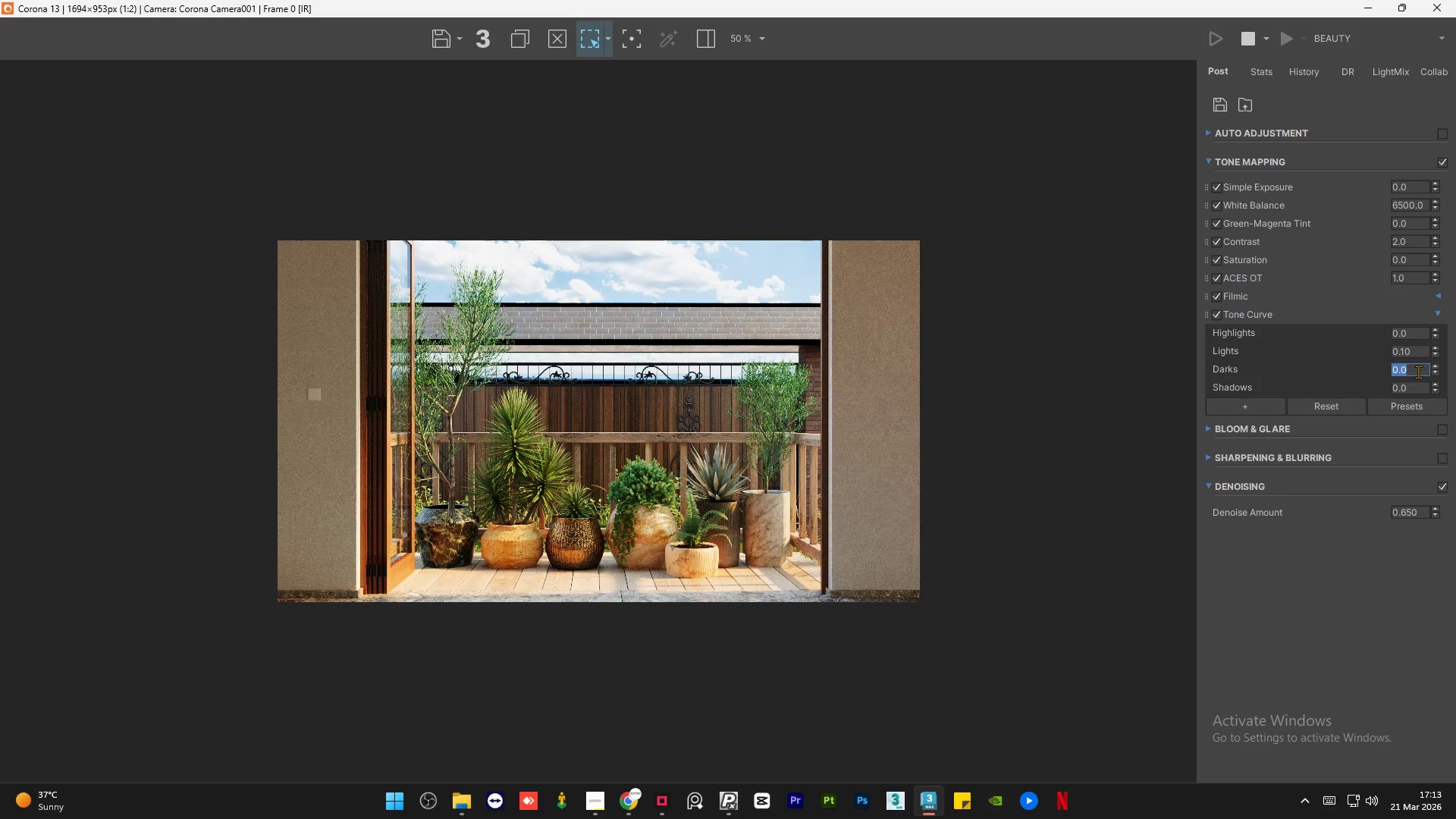 
double_click([1417, 387])
 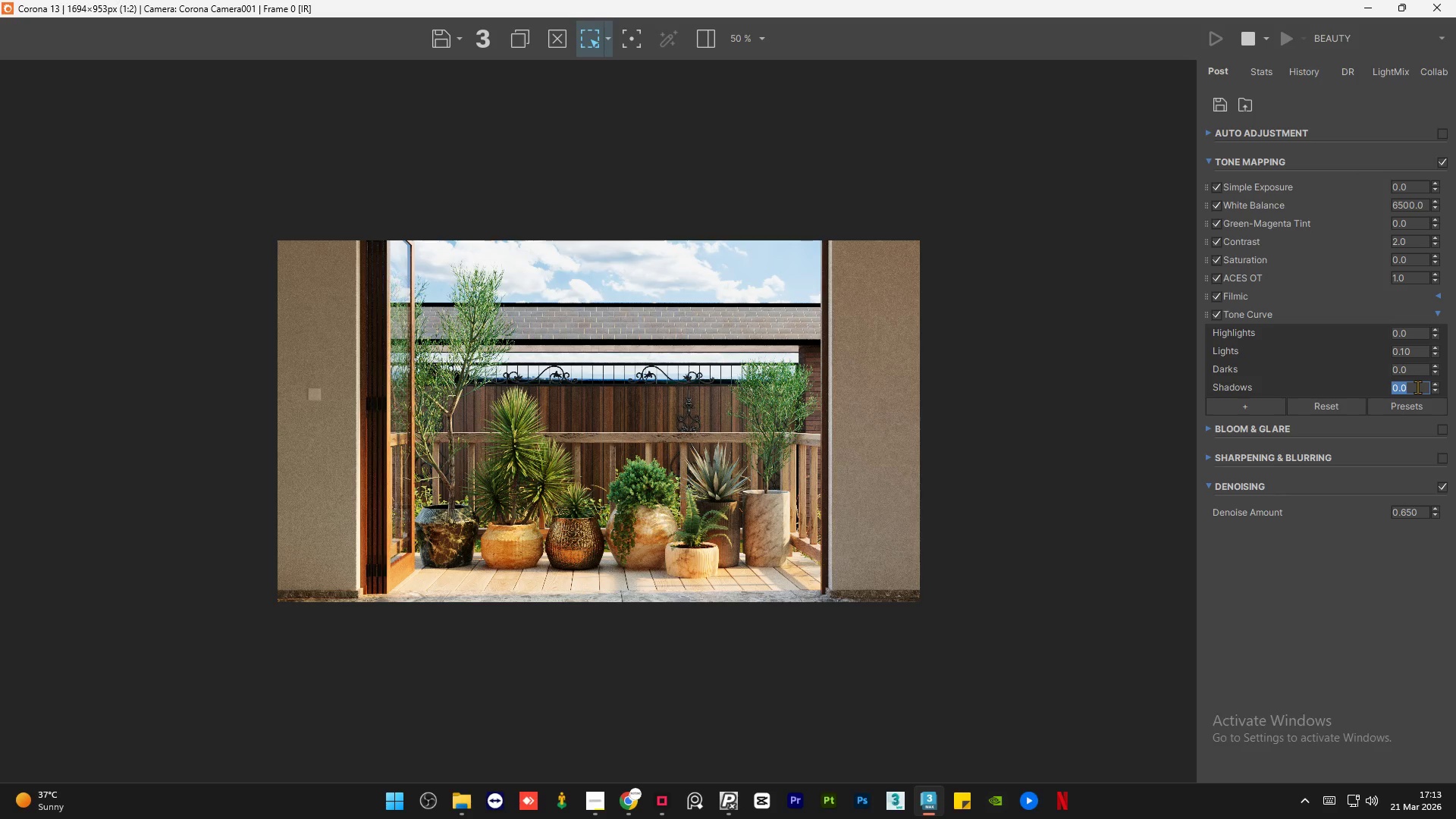 
key(NumpadDecimal)
 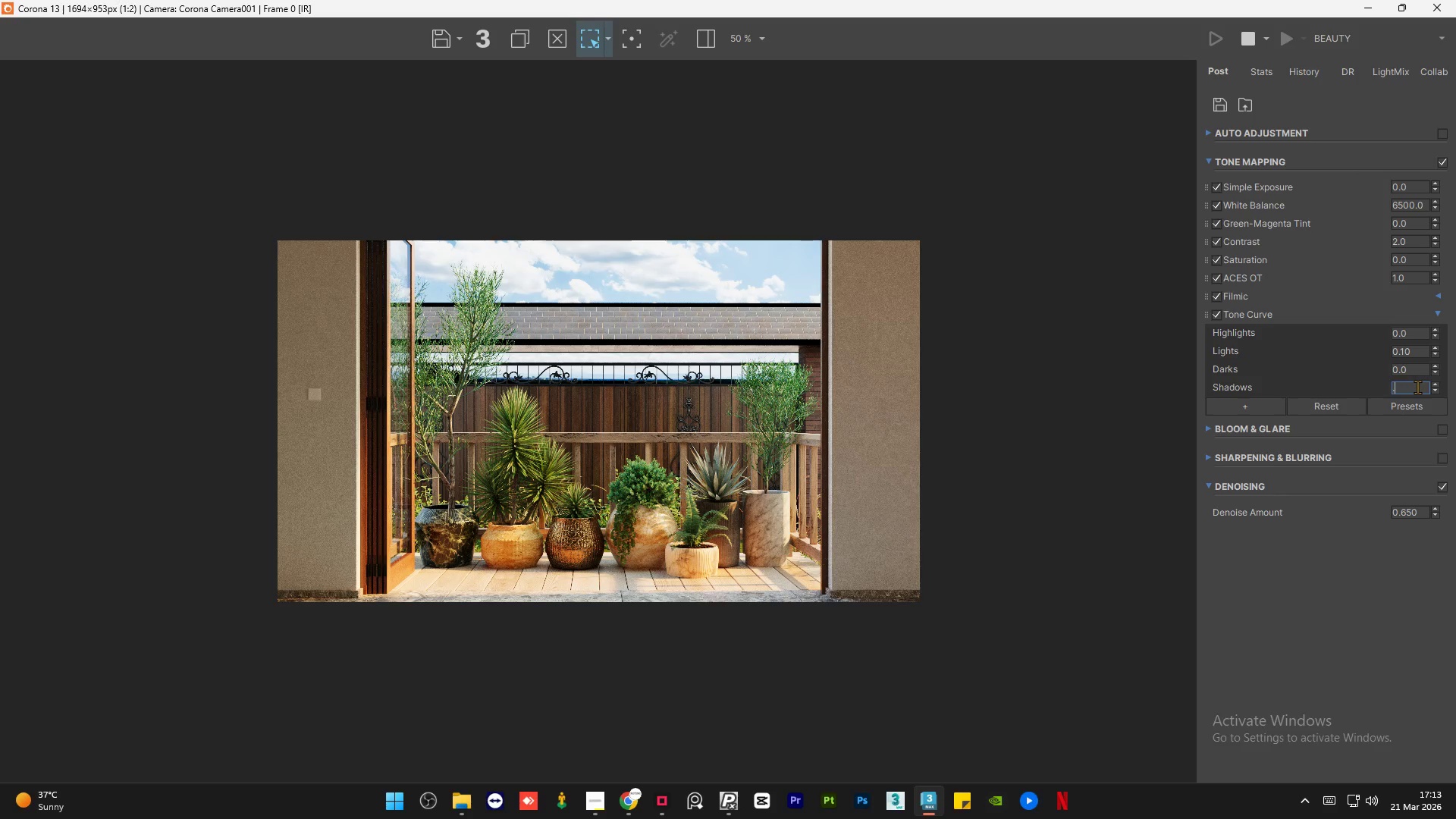 
key(Numpad5)
 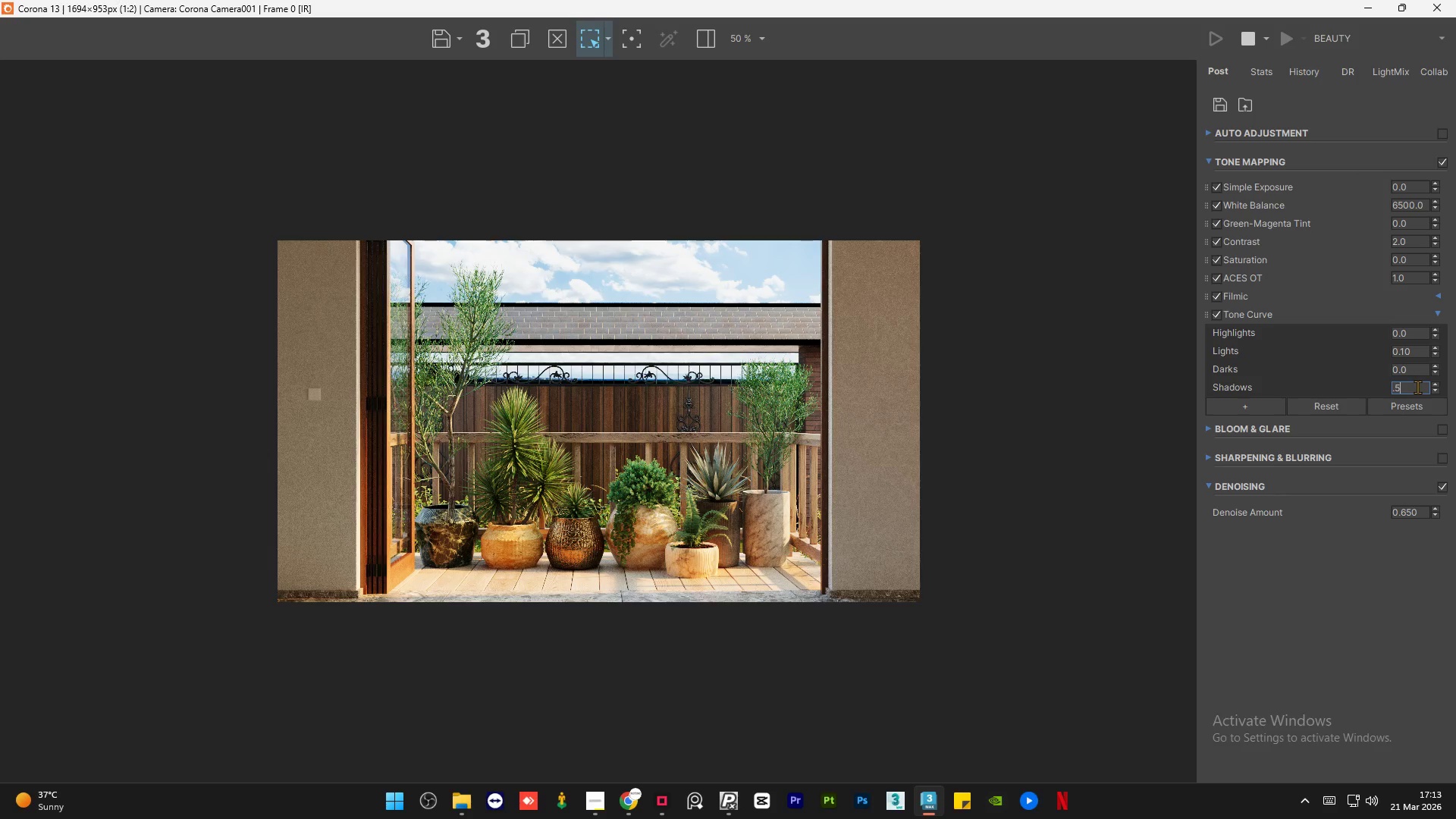 
key(NumpadEnter)
 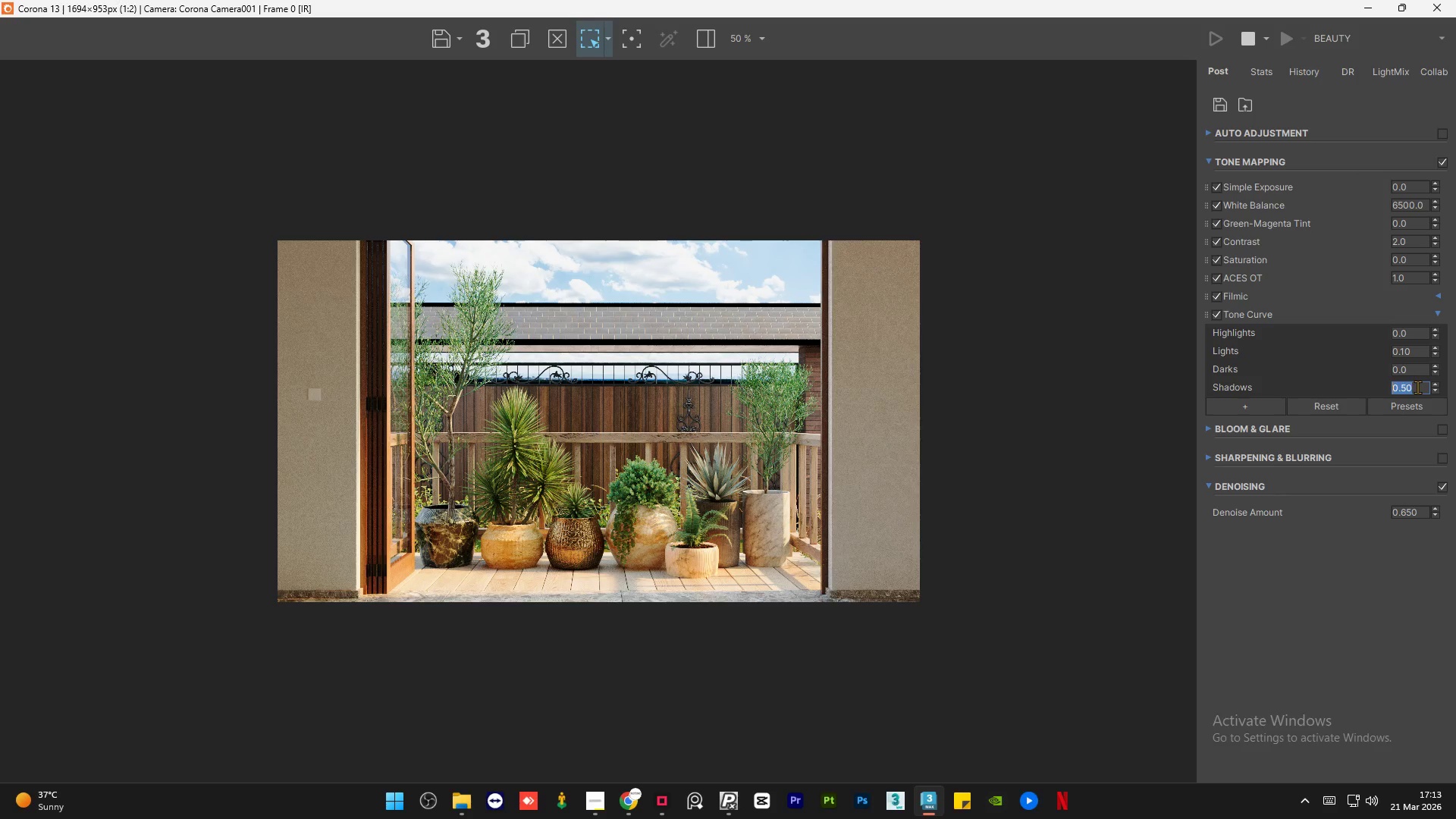 
key(Numpad0)
 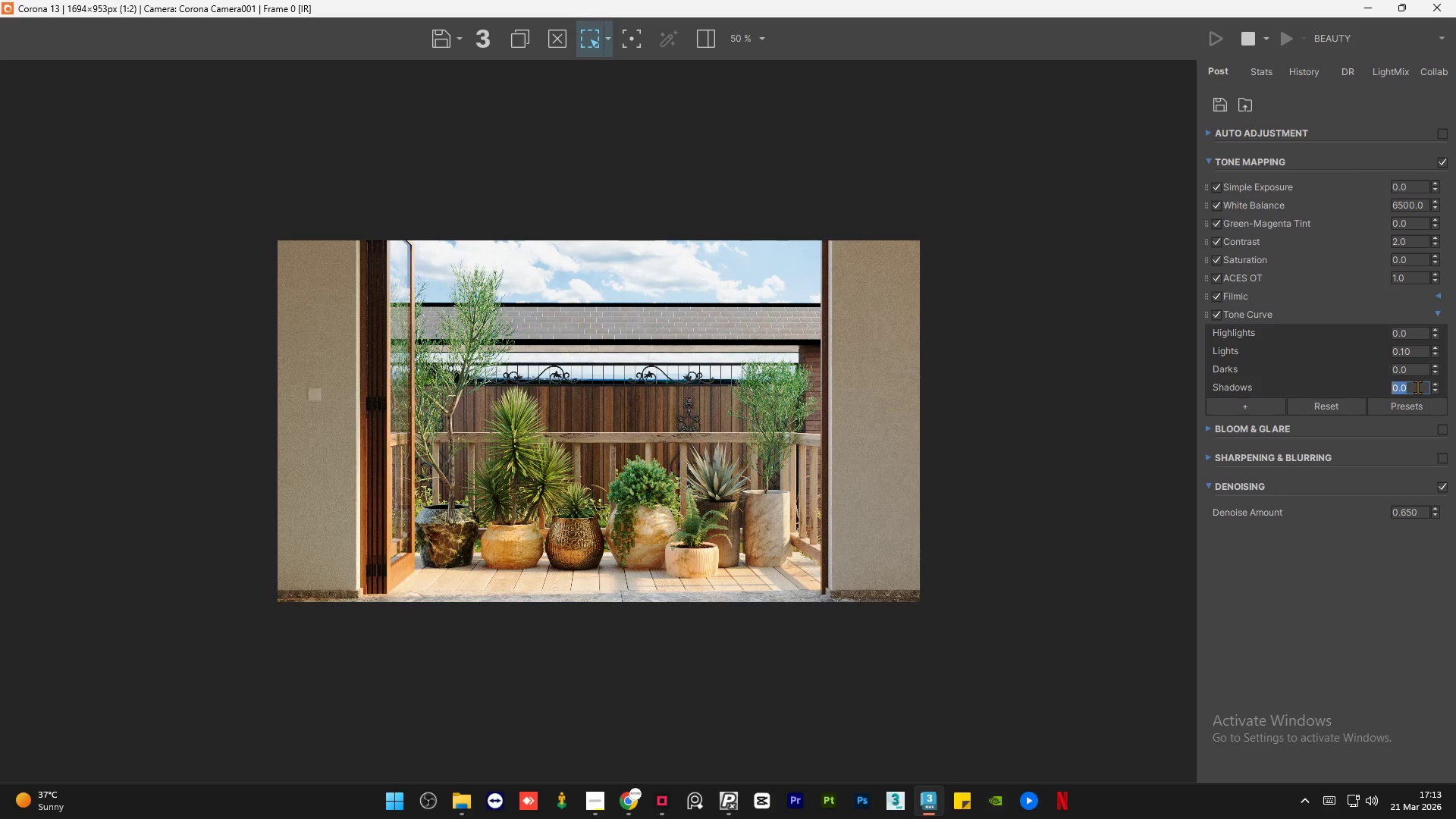 
key(NumpadEnter)
 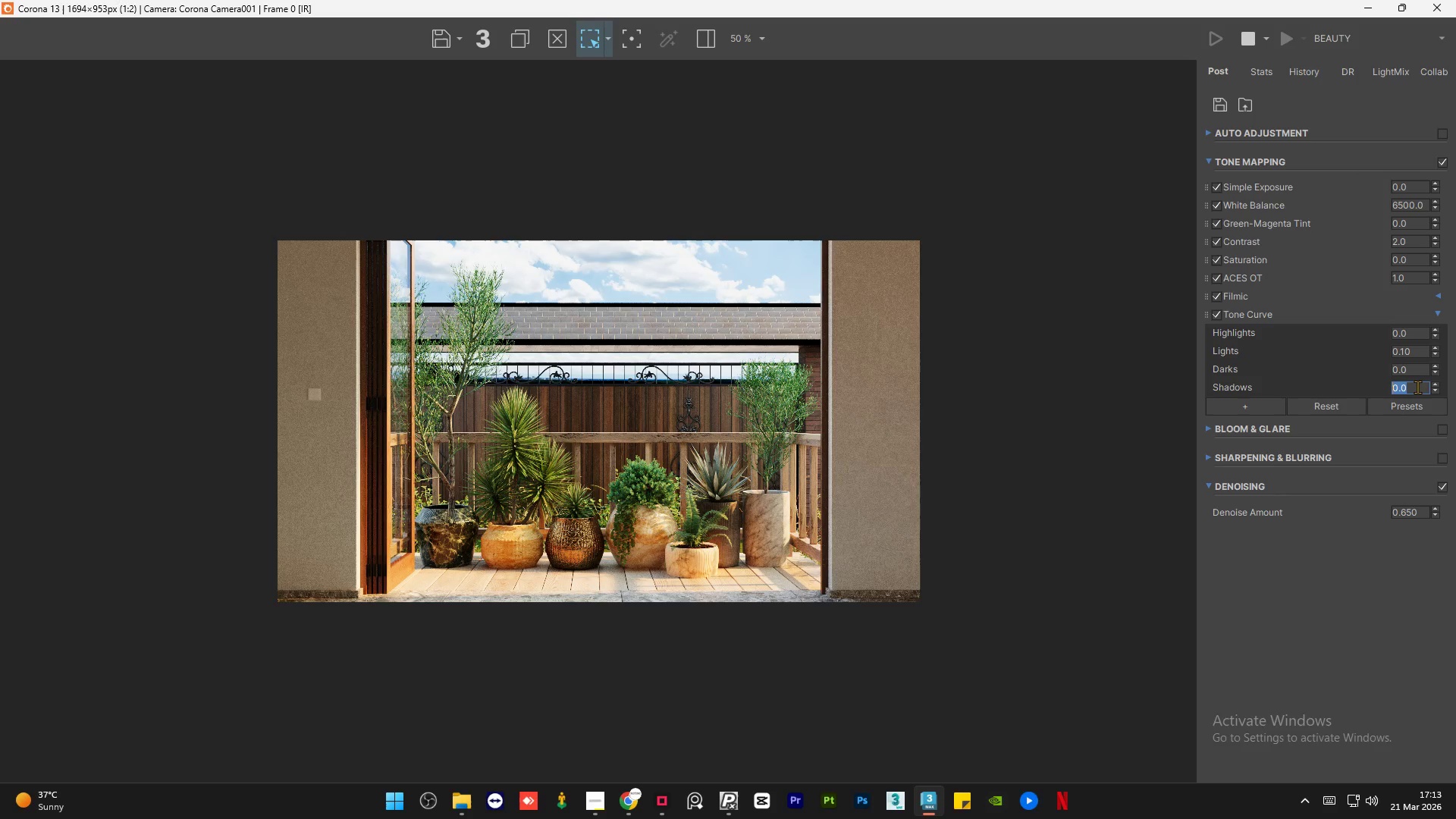 
key(NumpadSubtract)
 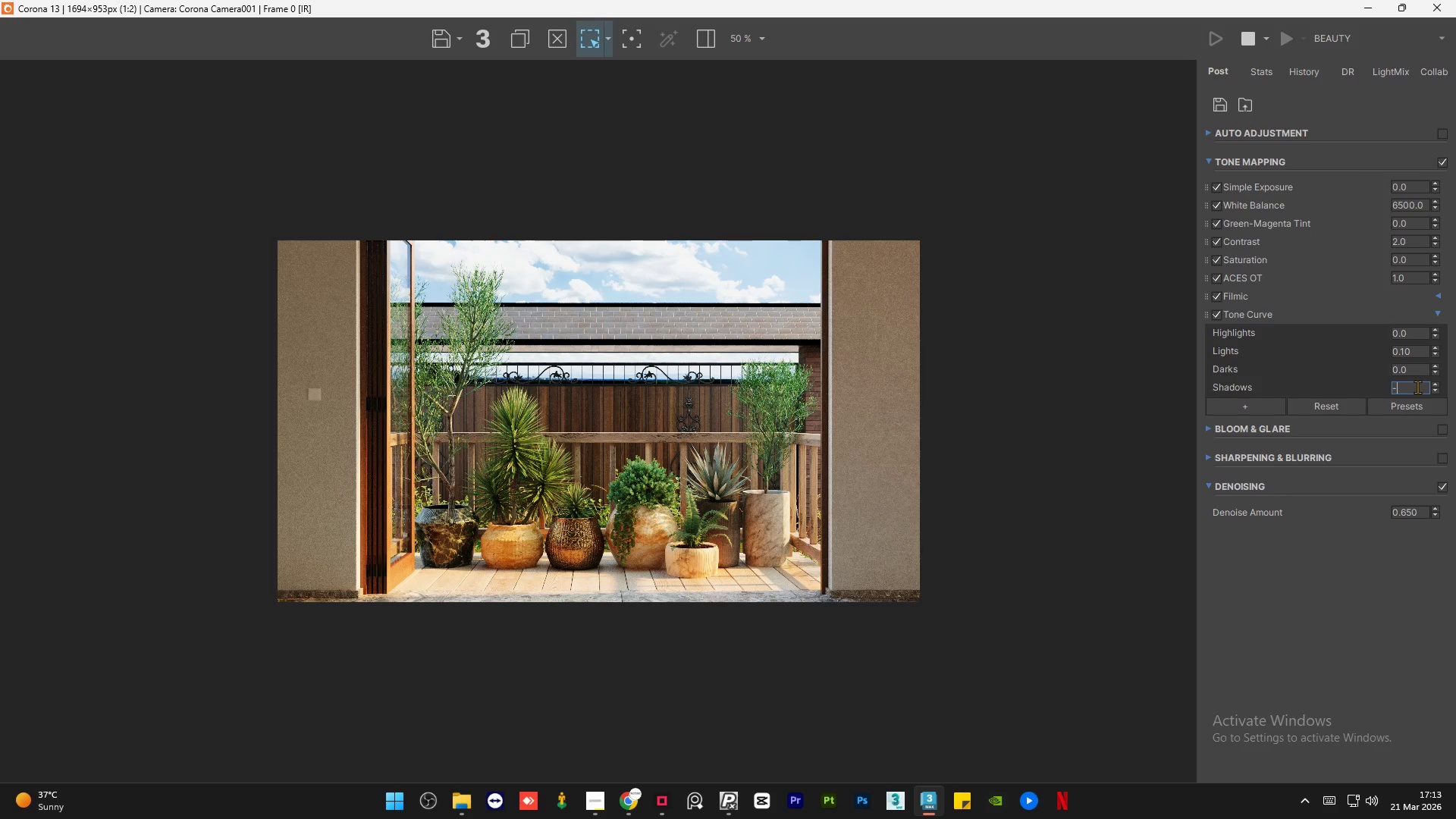 
key(NumpadDecimal)
 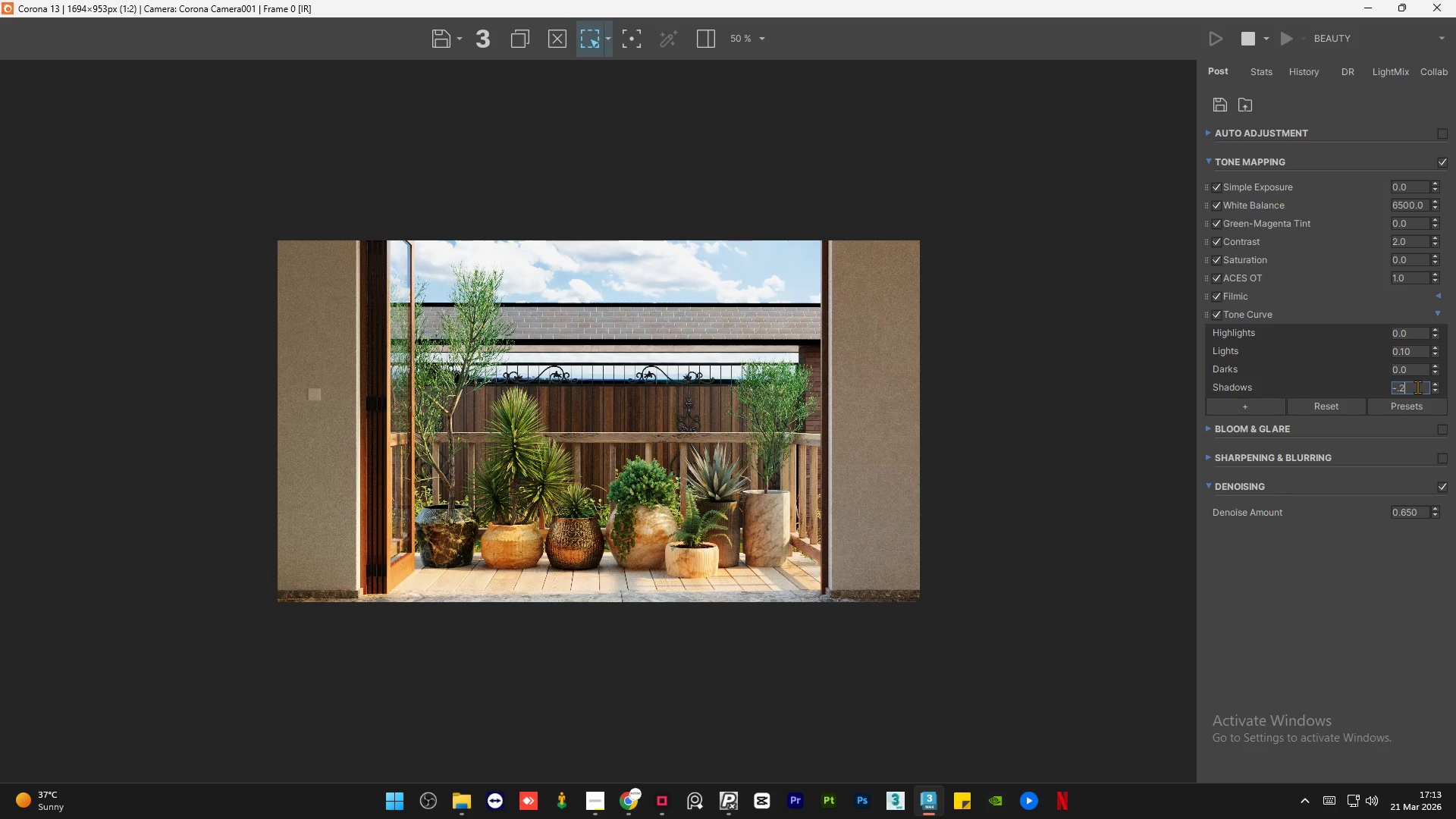 
key(Numpad2)
 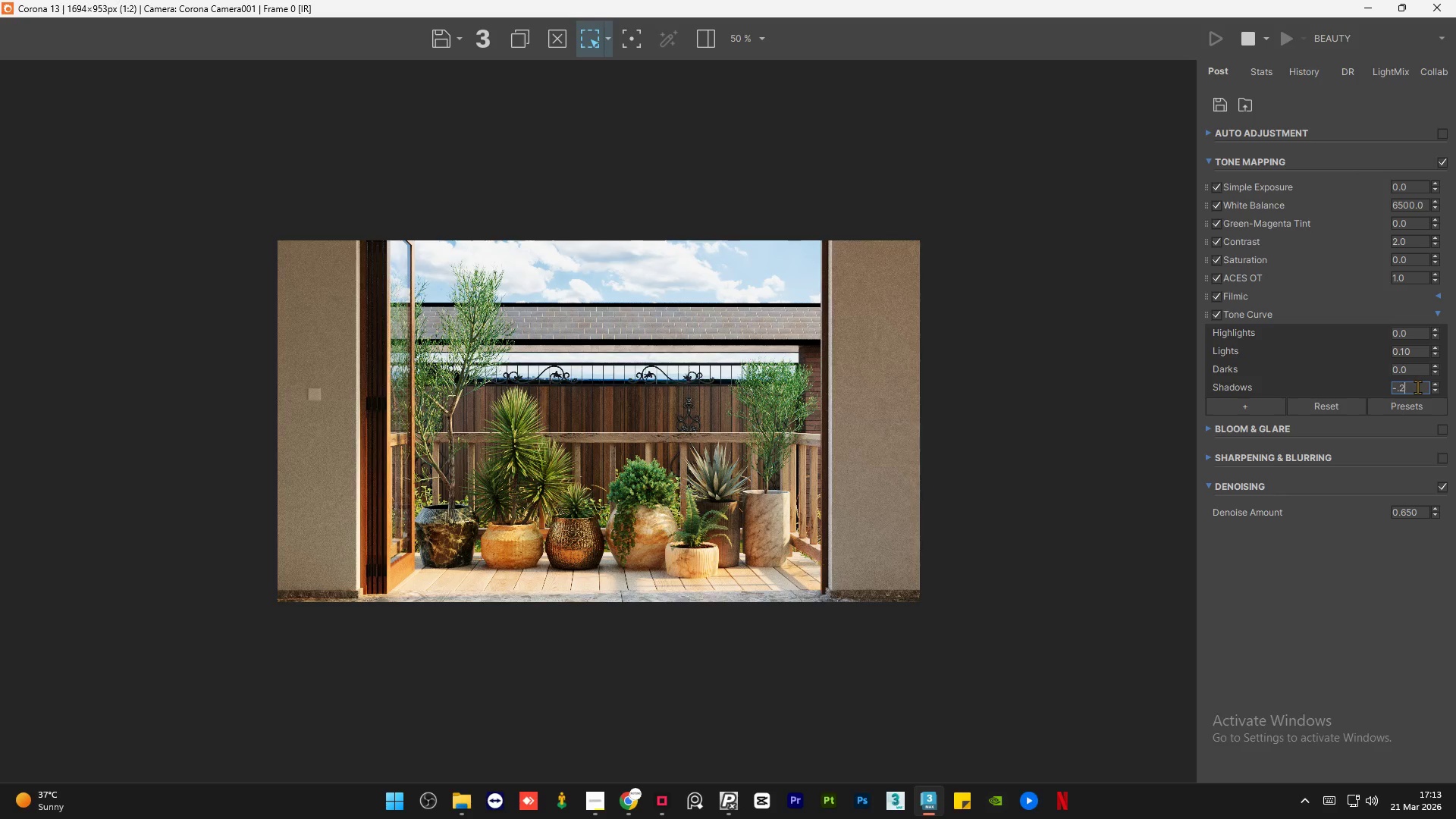 
key(NumpadEnter)
 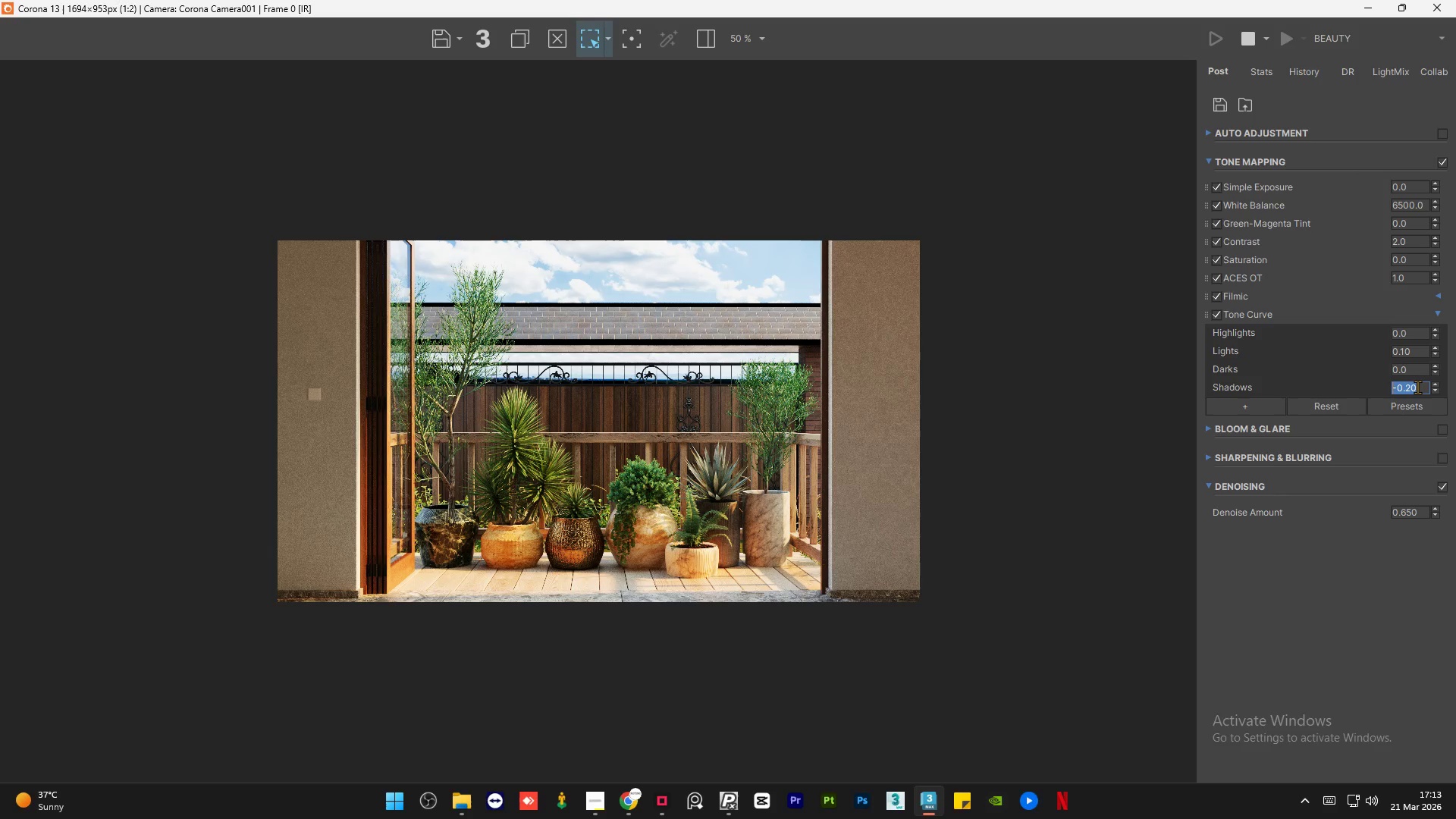 
key(NumpadSubtract)
 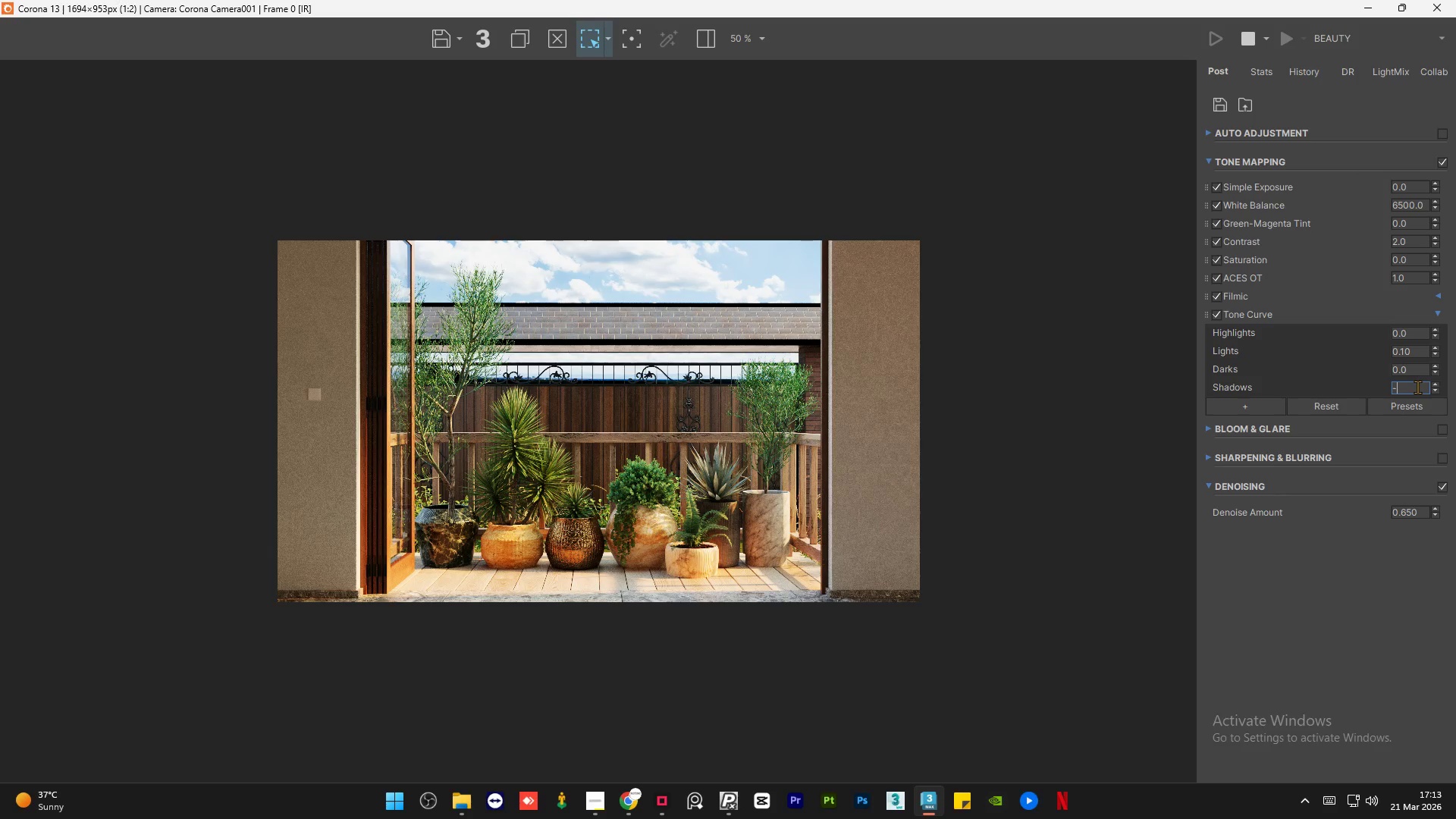 
key(NumpadDecimal)
 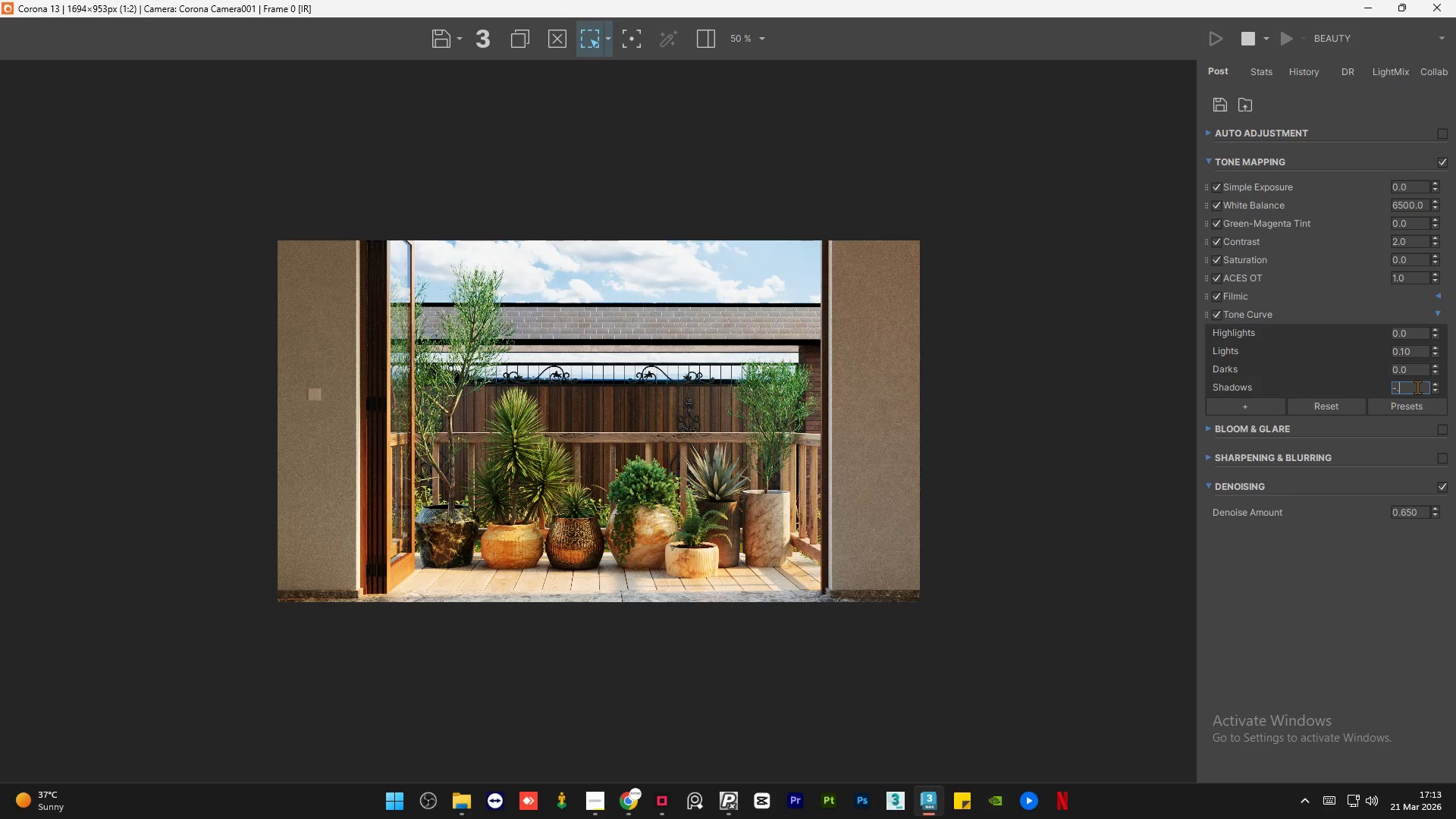 
key(Numpad1)
 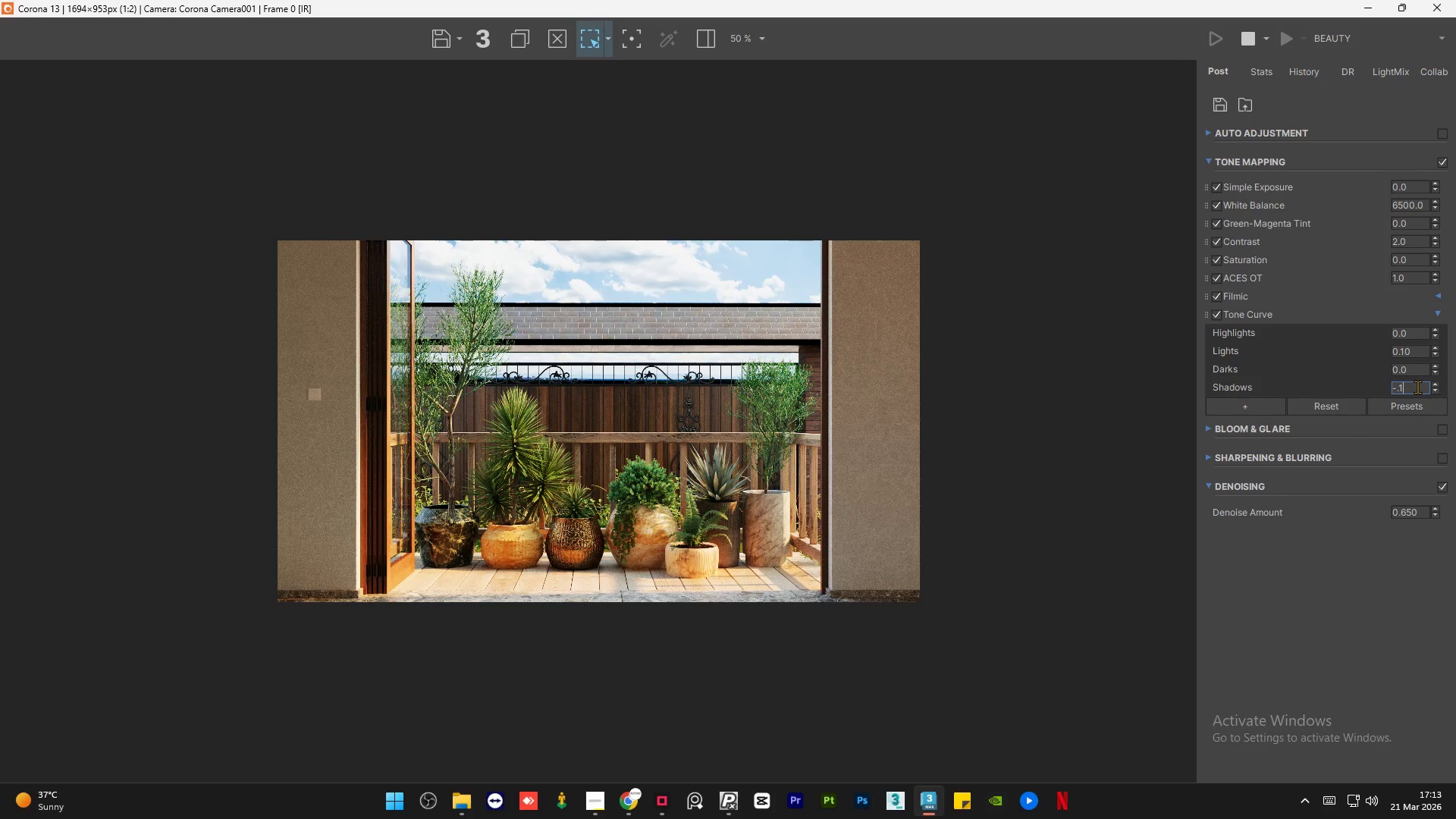 
key(NumpadSubtract)
 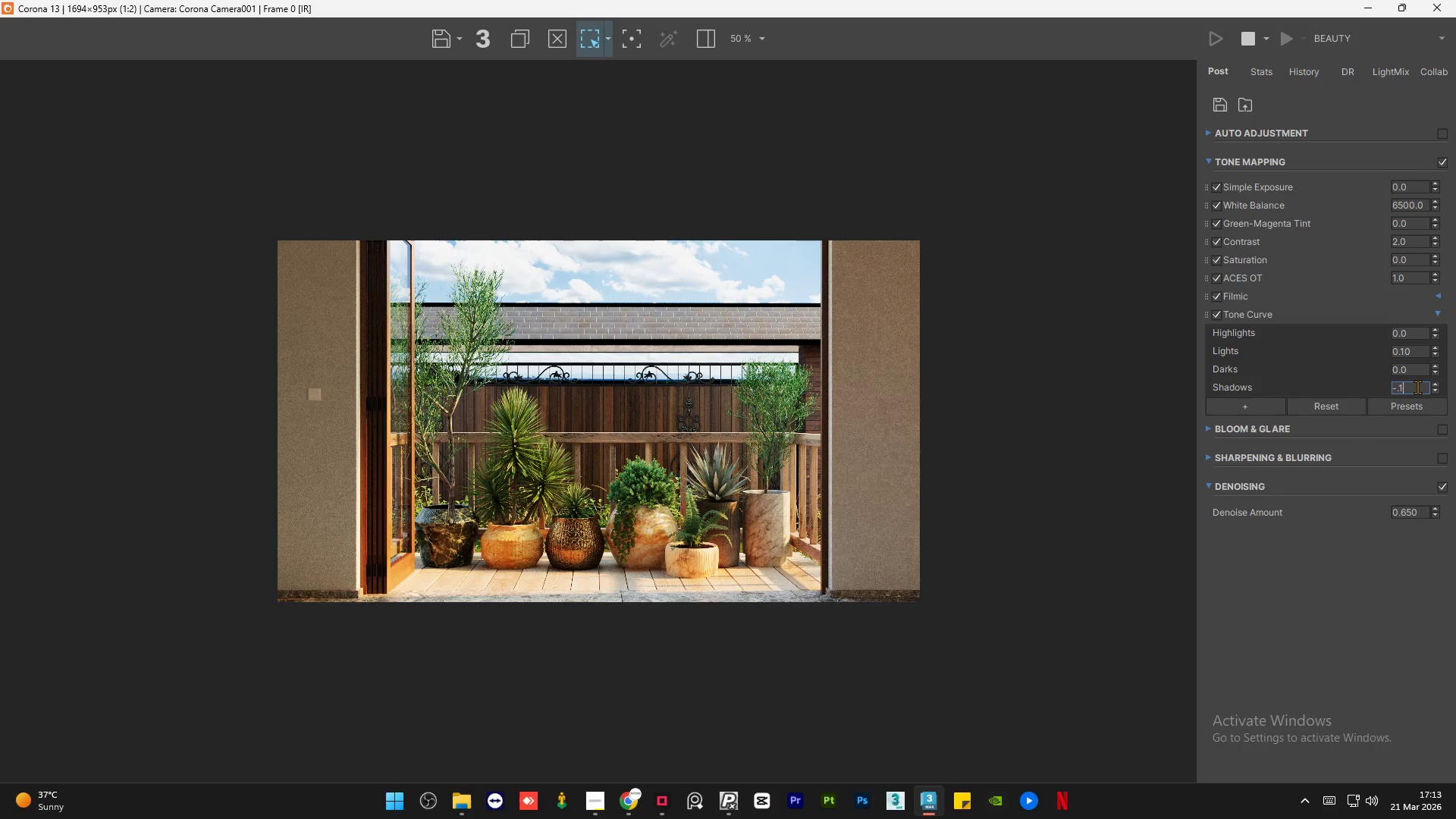 
key(Backspace)
 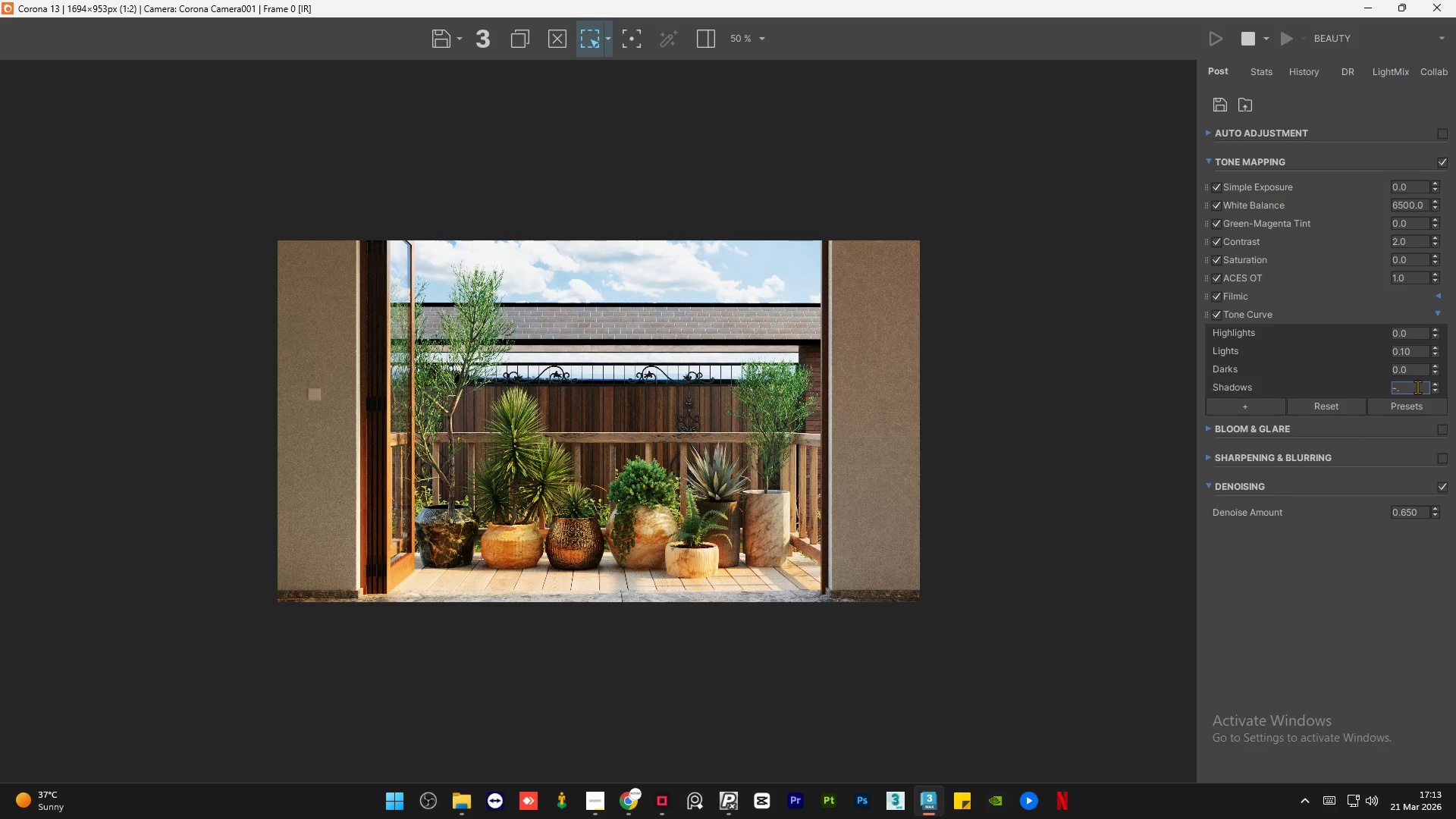 
key(Numpad3)
 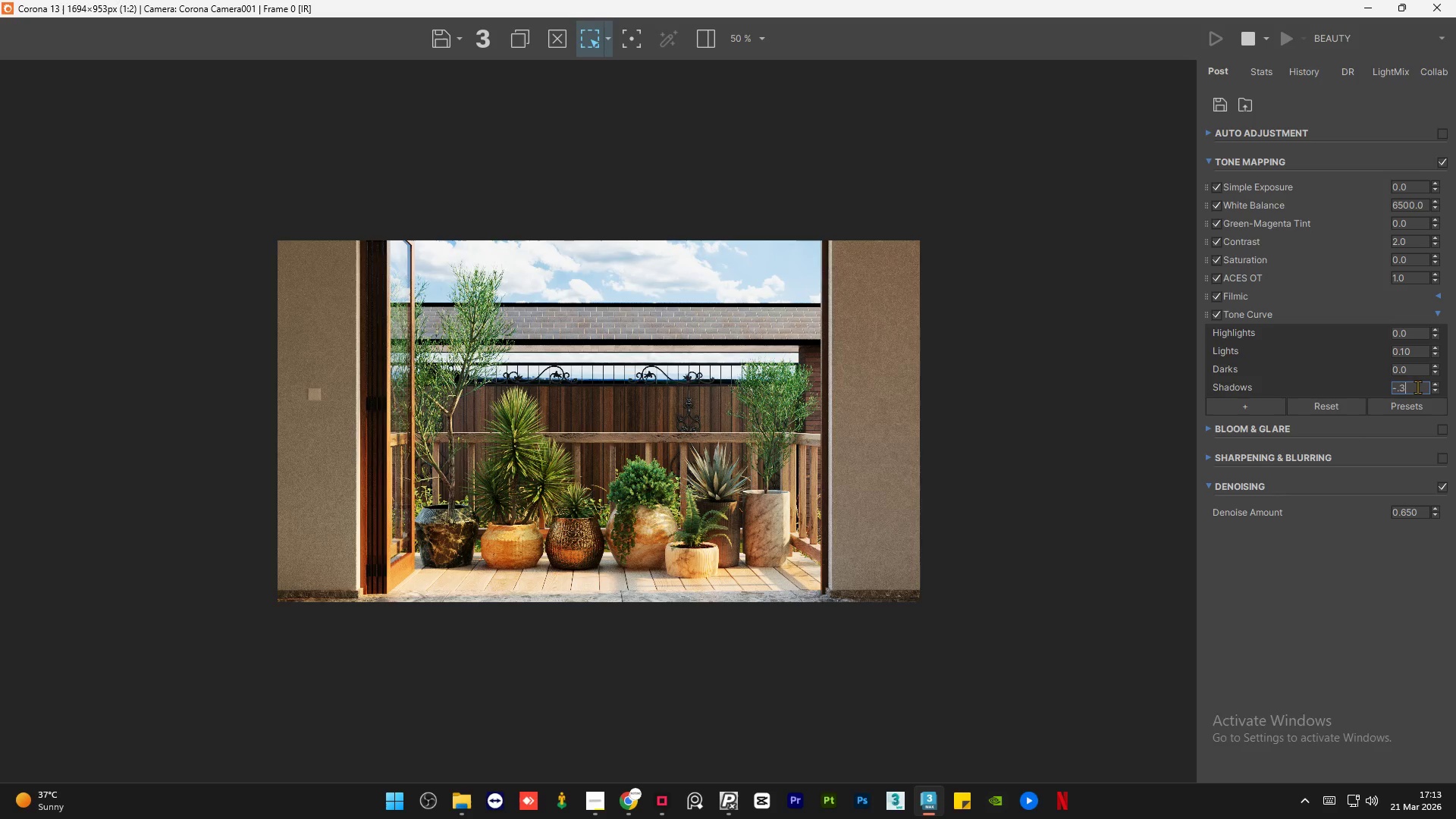 
key(NumpadEnter)
 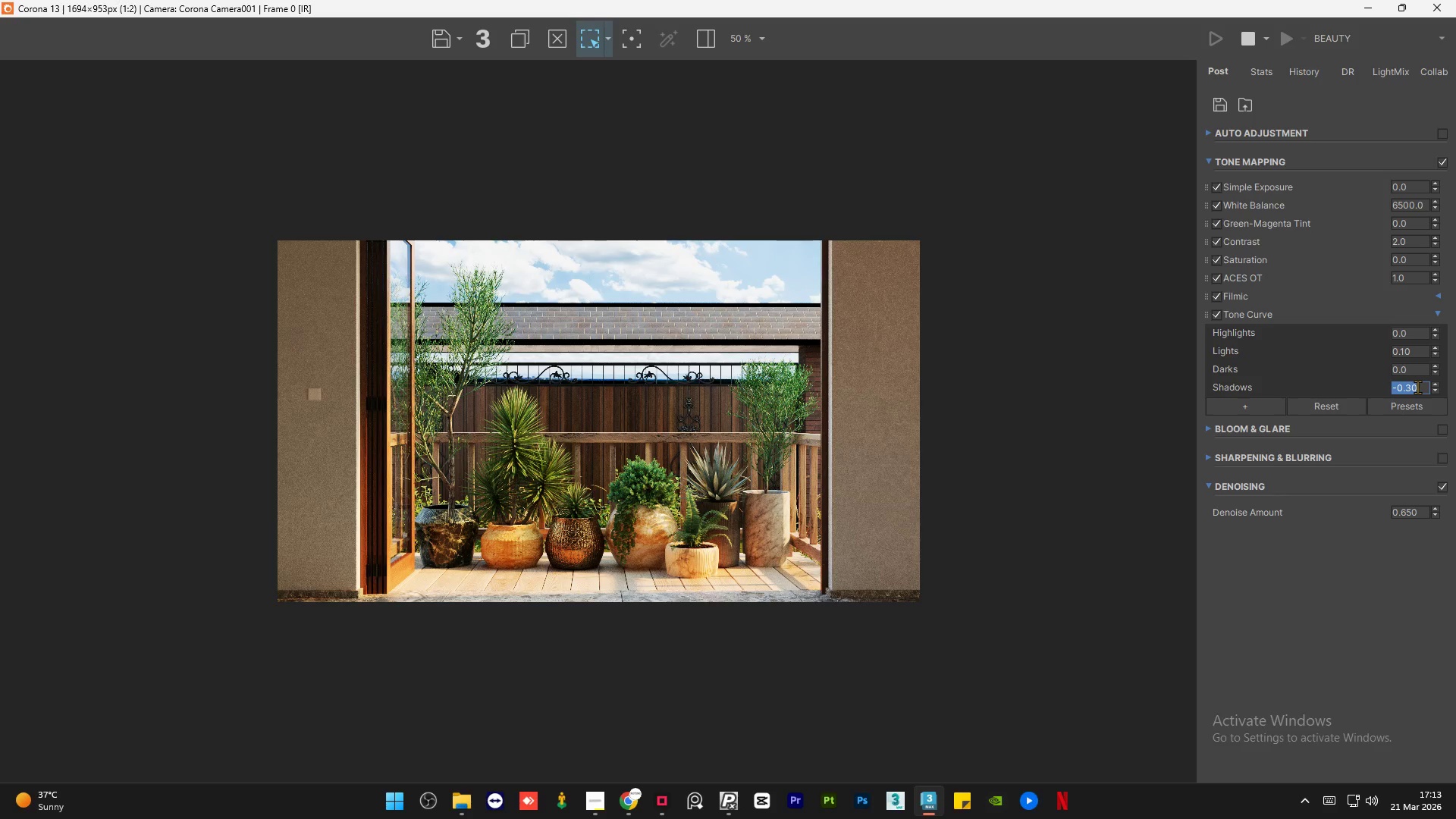 
key(NumpadSubtract)
 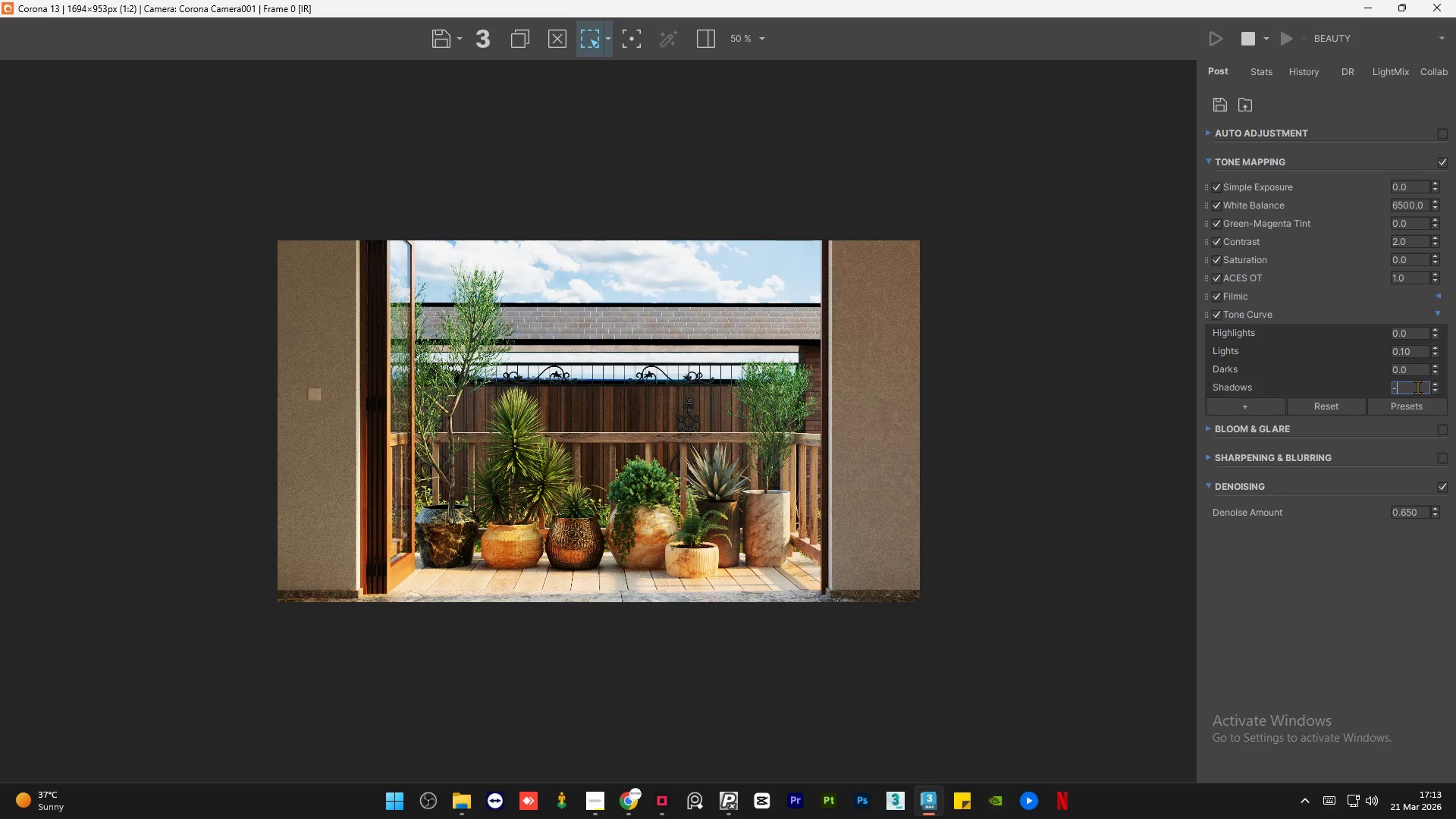 
key(NumpadDecimal)
 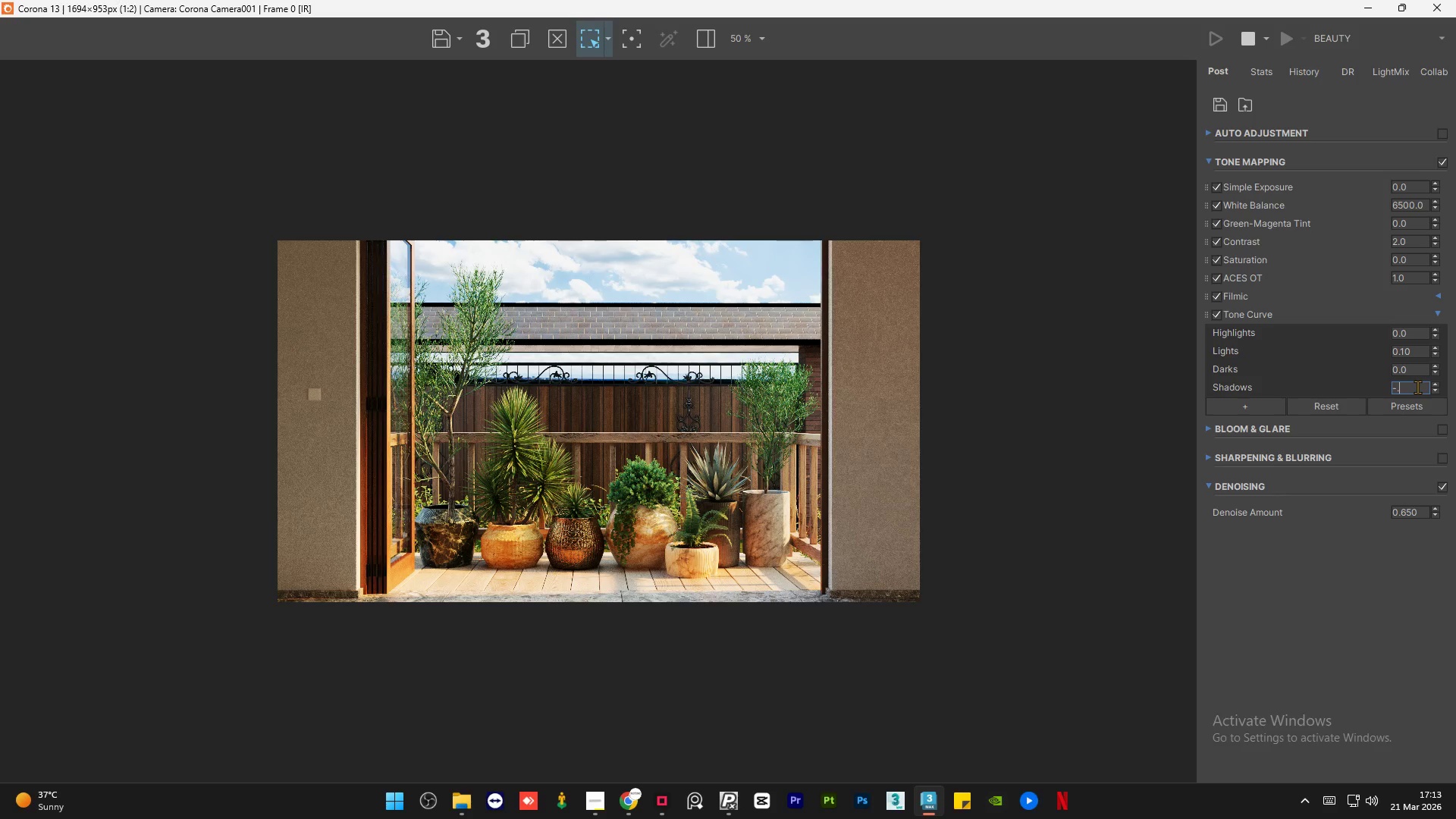 
key(Numpad2)
 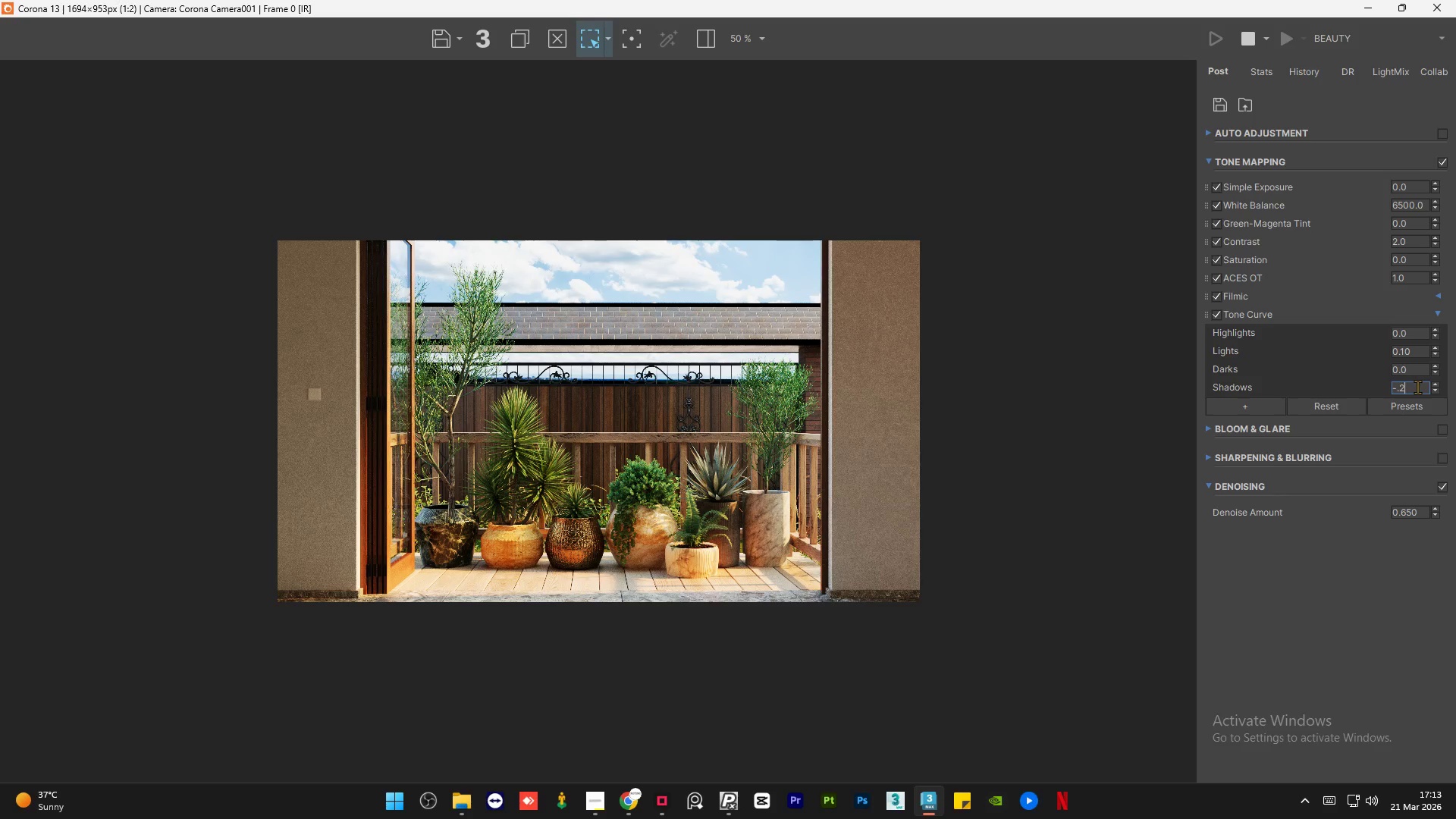 
key(NumpadEnter)
 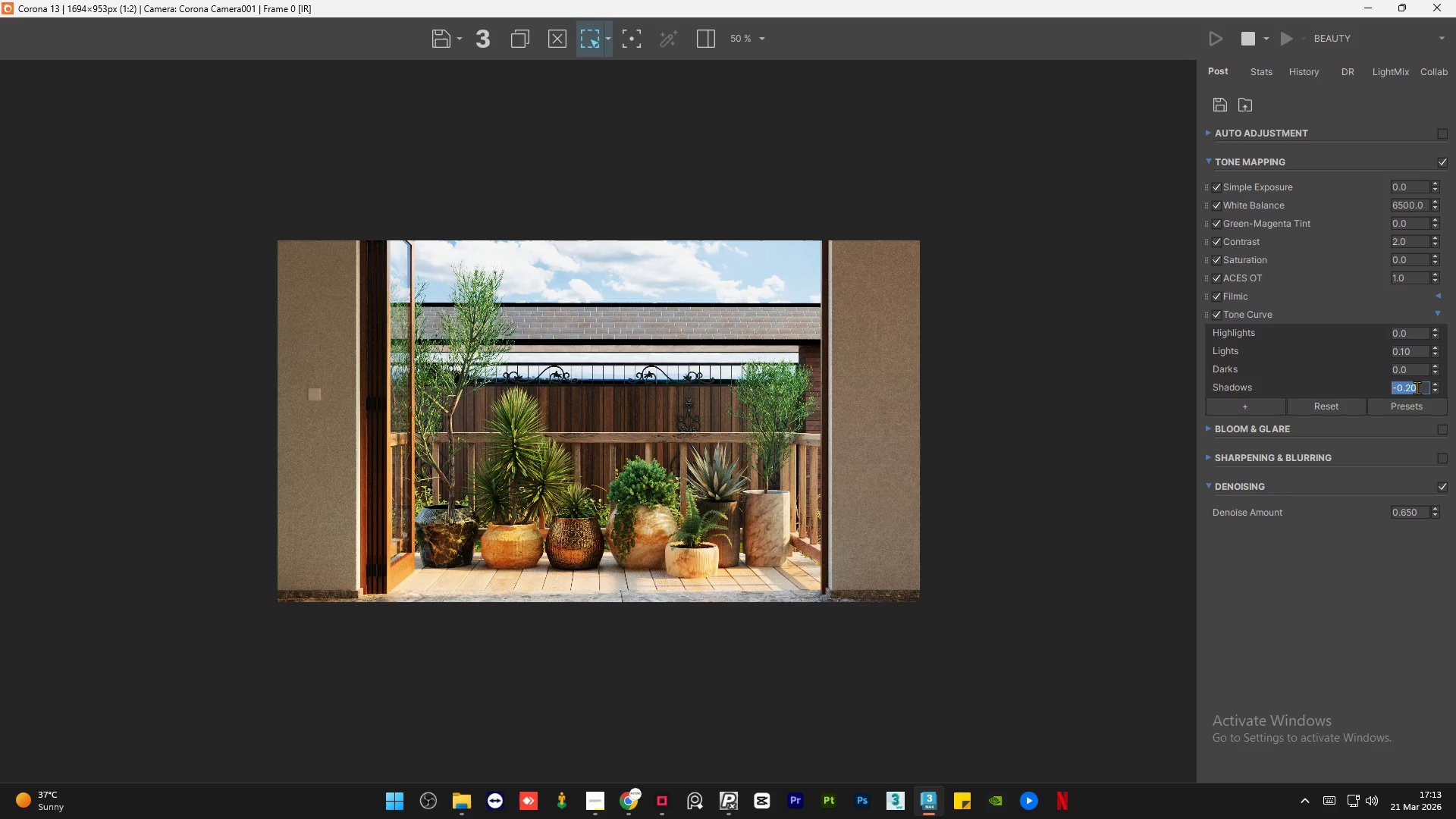 
left_click([1317, 617])
 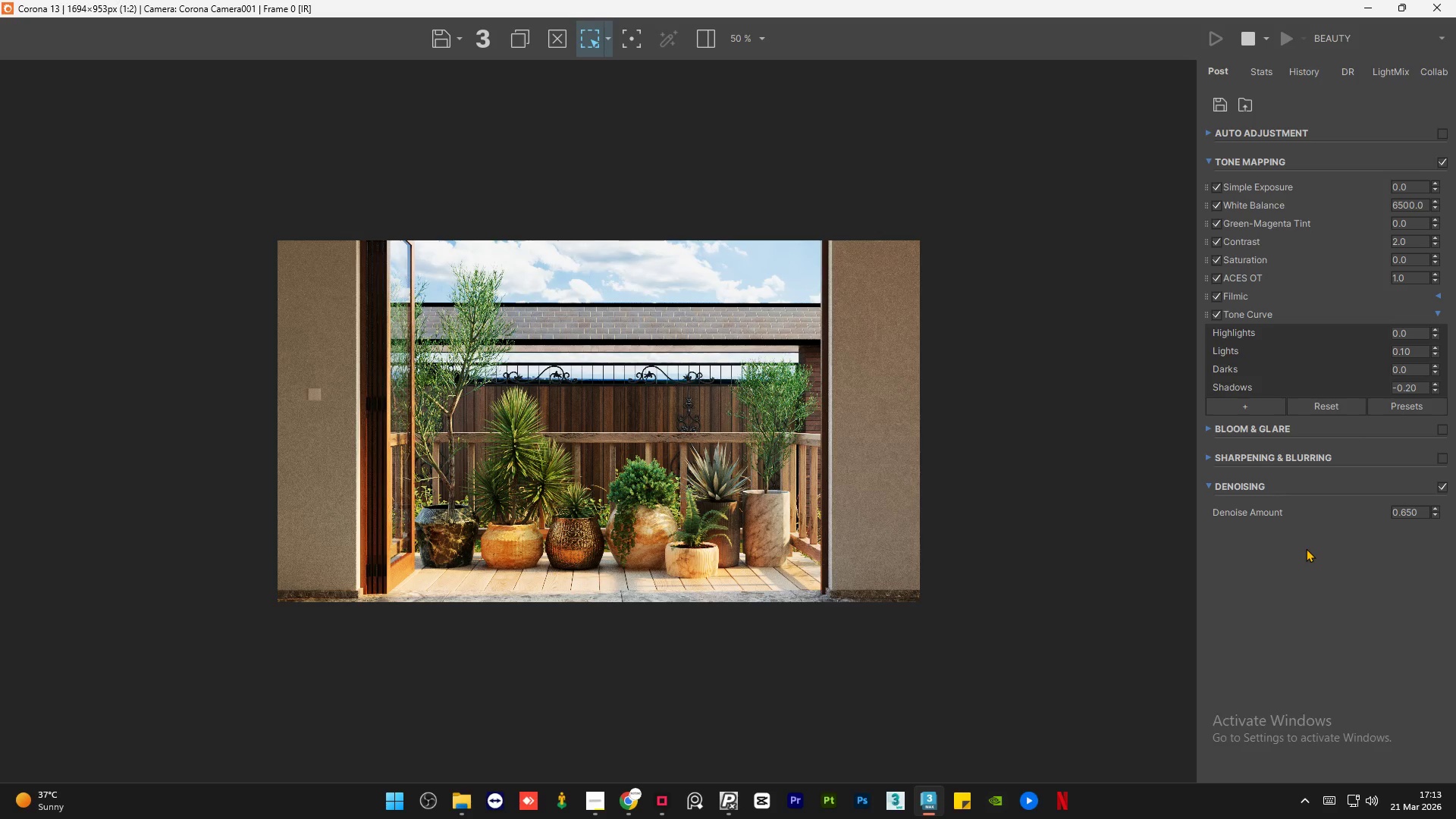 
left_click([1313, 551])
 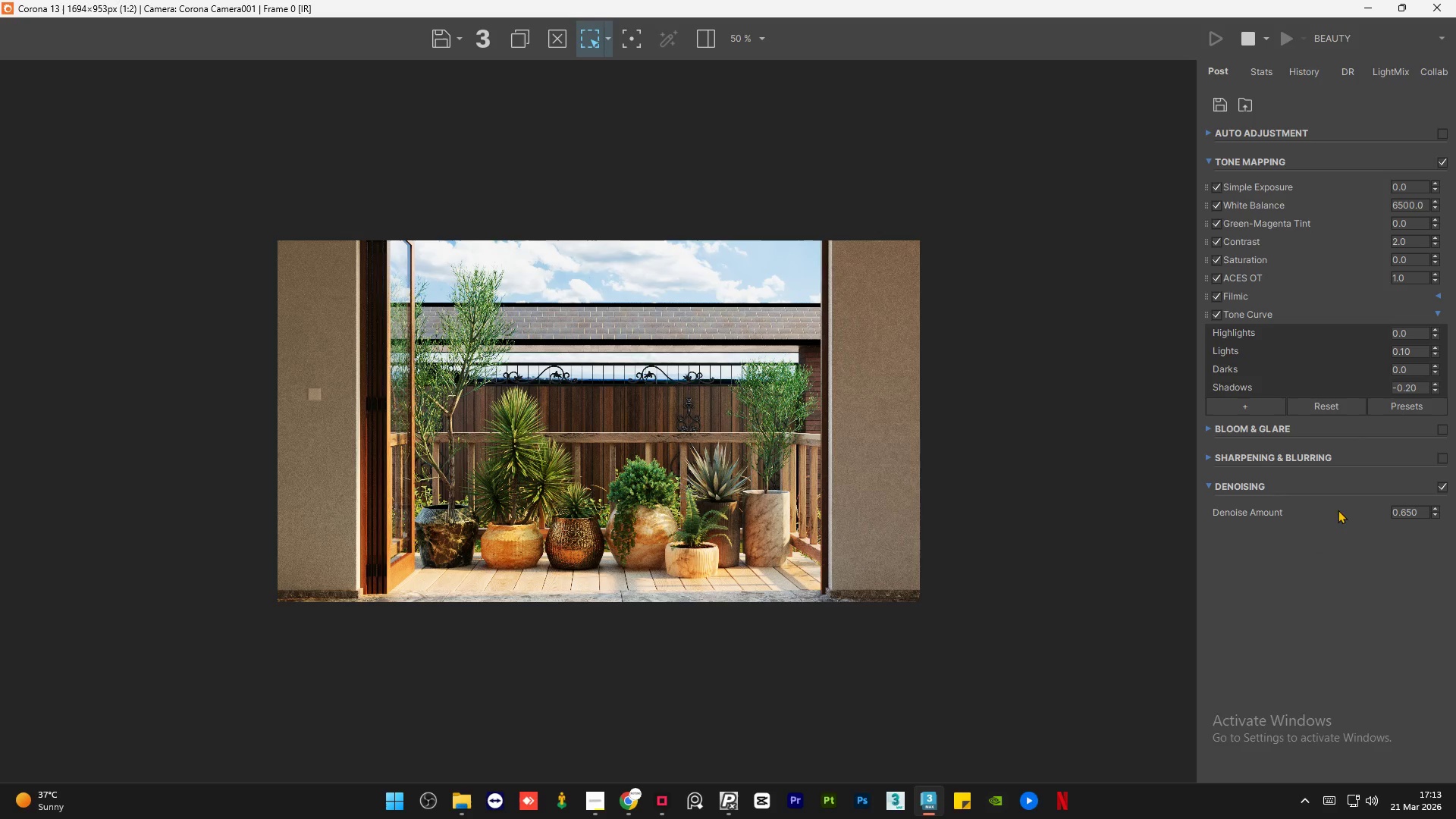 
left_click([1323, 537])
 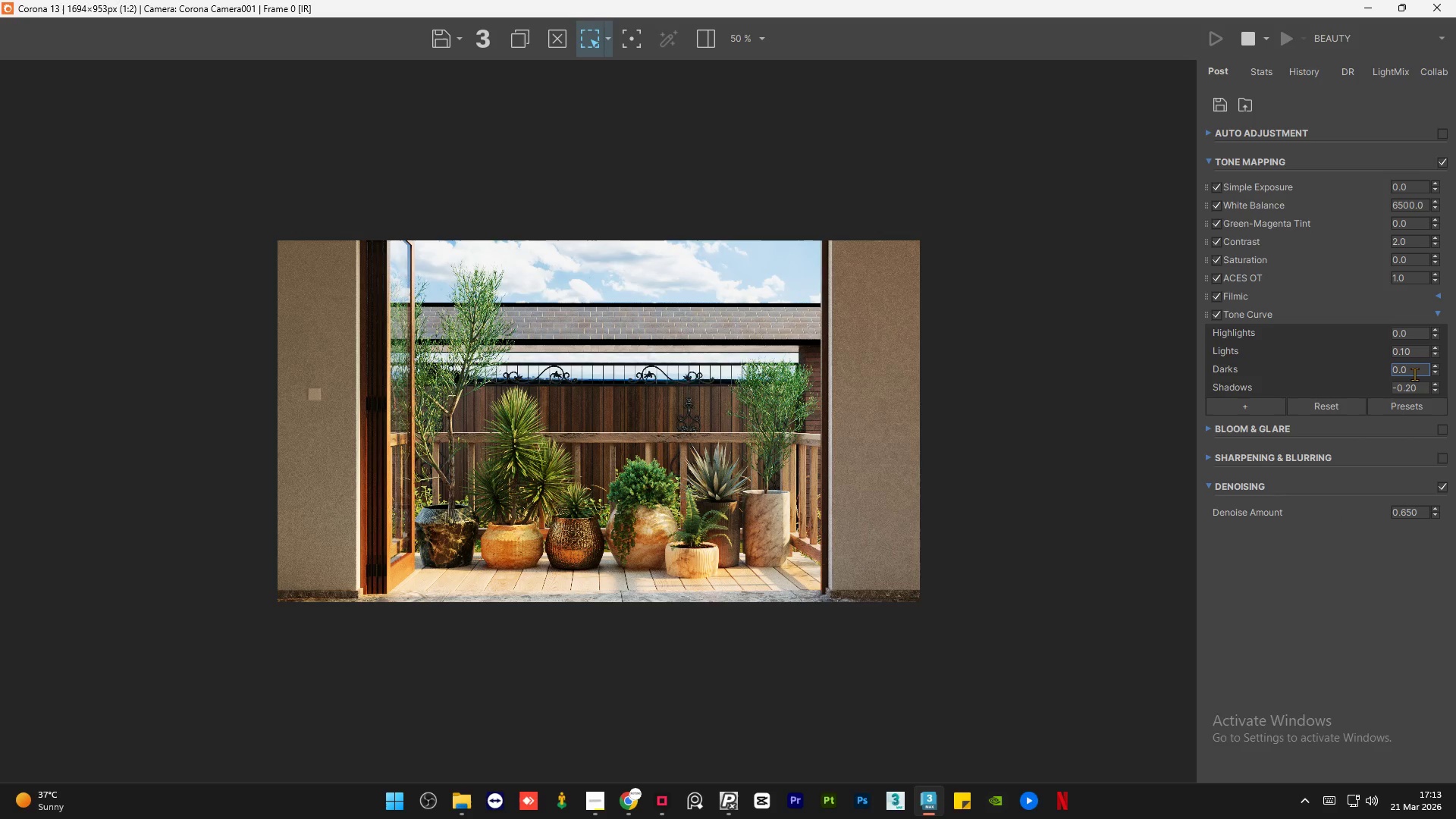 
double_click([1414, 374])
 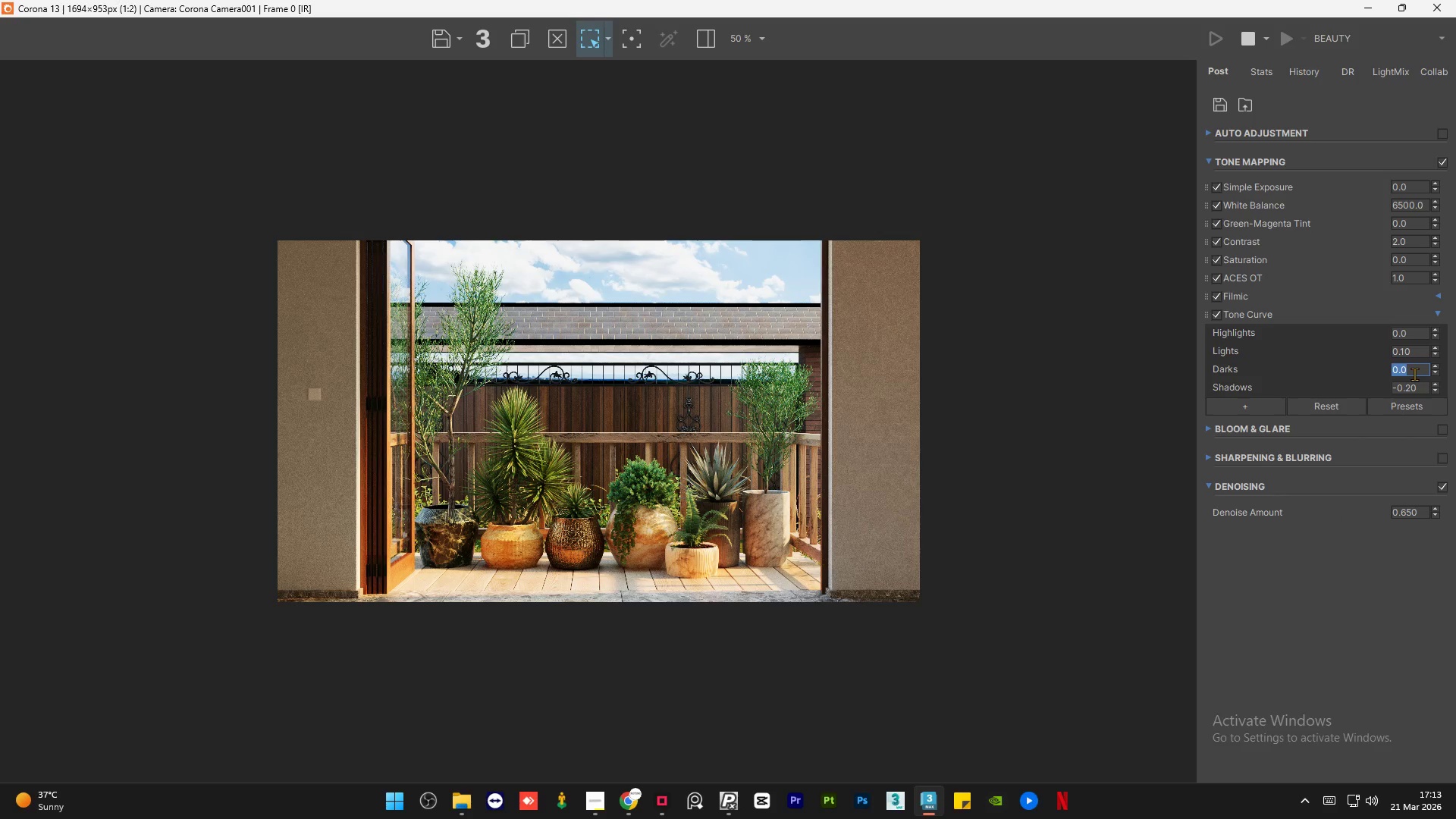 
key(NumpadSubtract)
 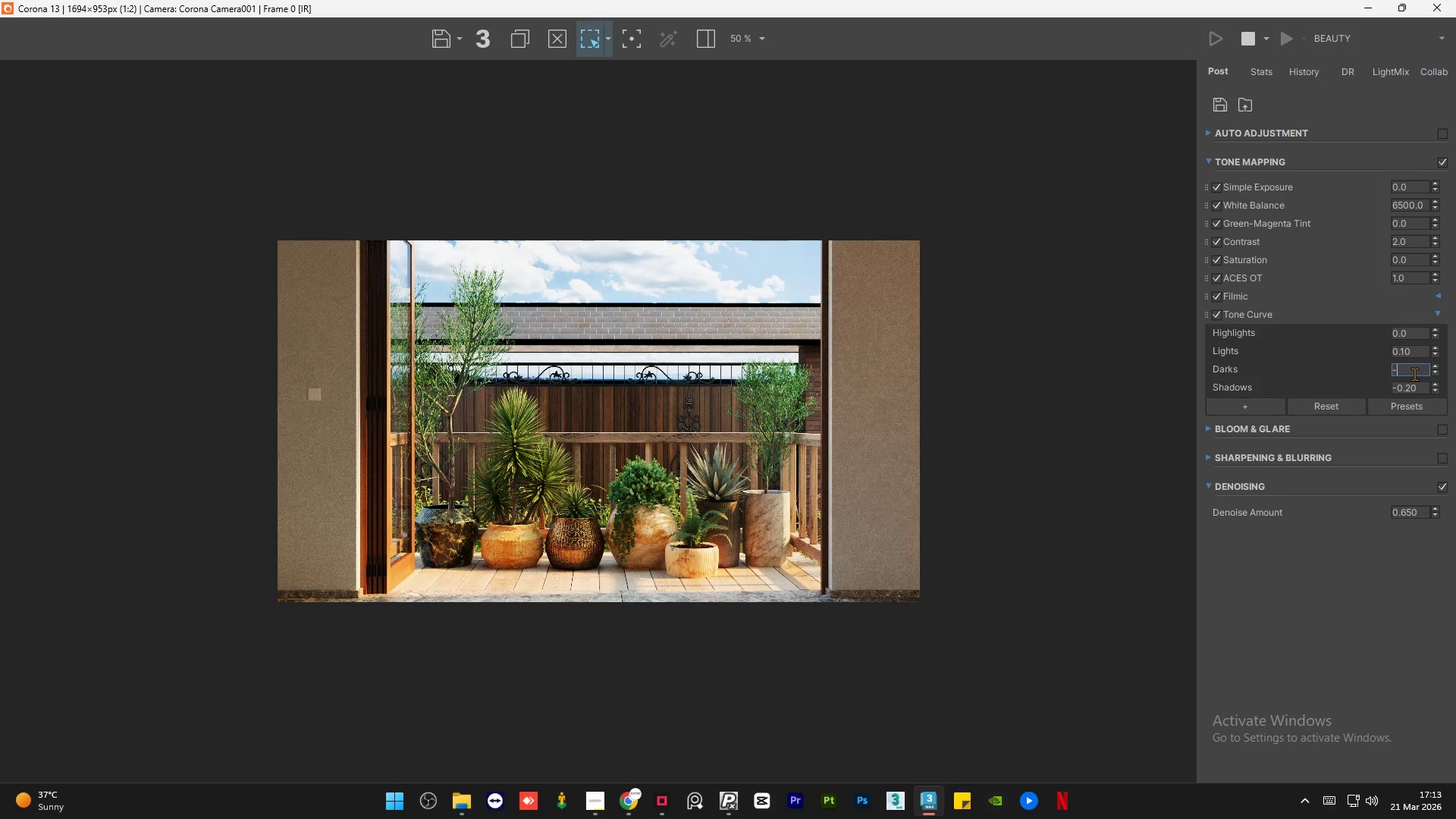 
key(NumpadDecimal)
 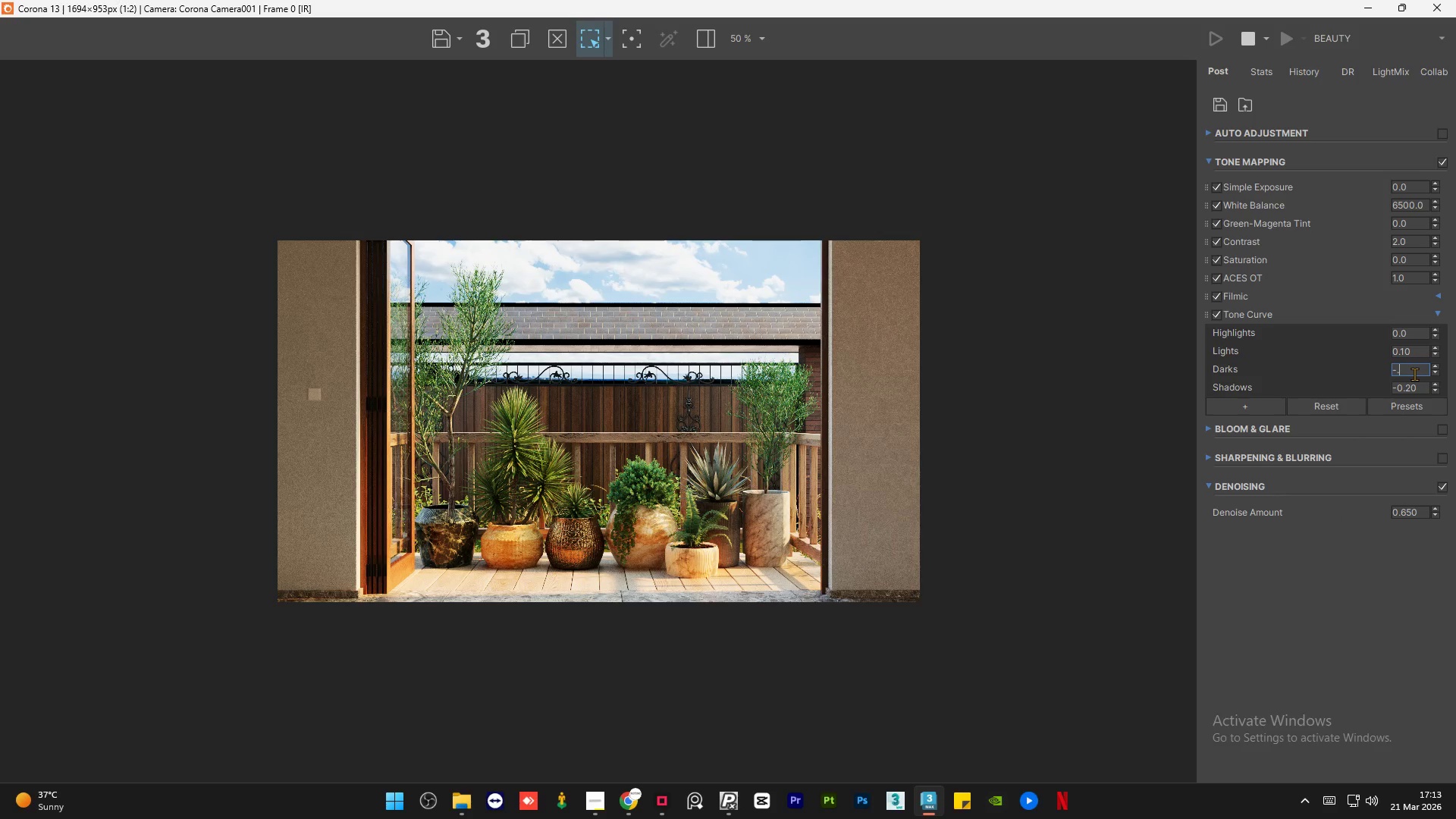 
key(Numpad2)
 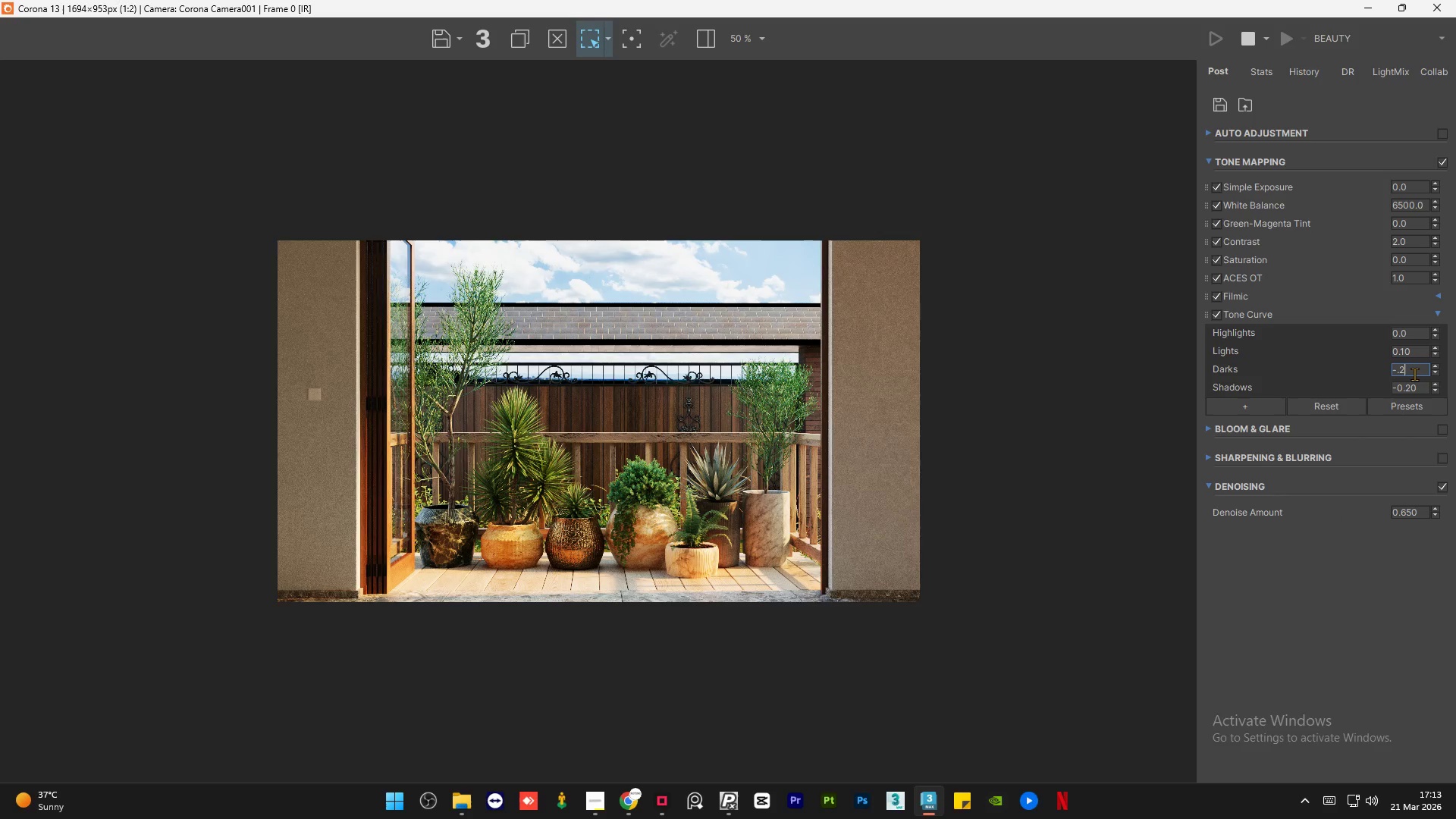 
key(NumpadEnter)
 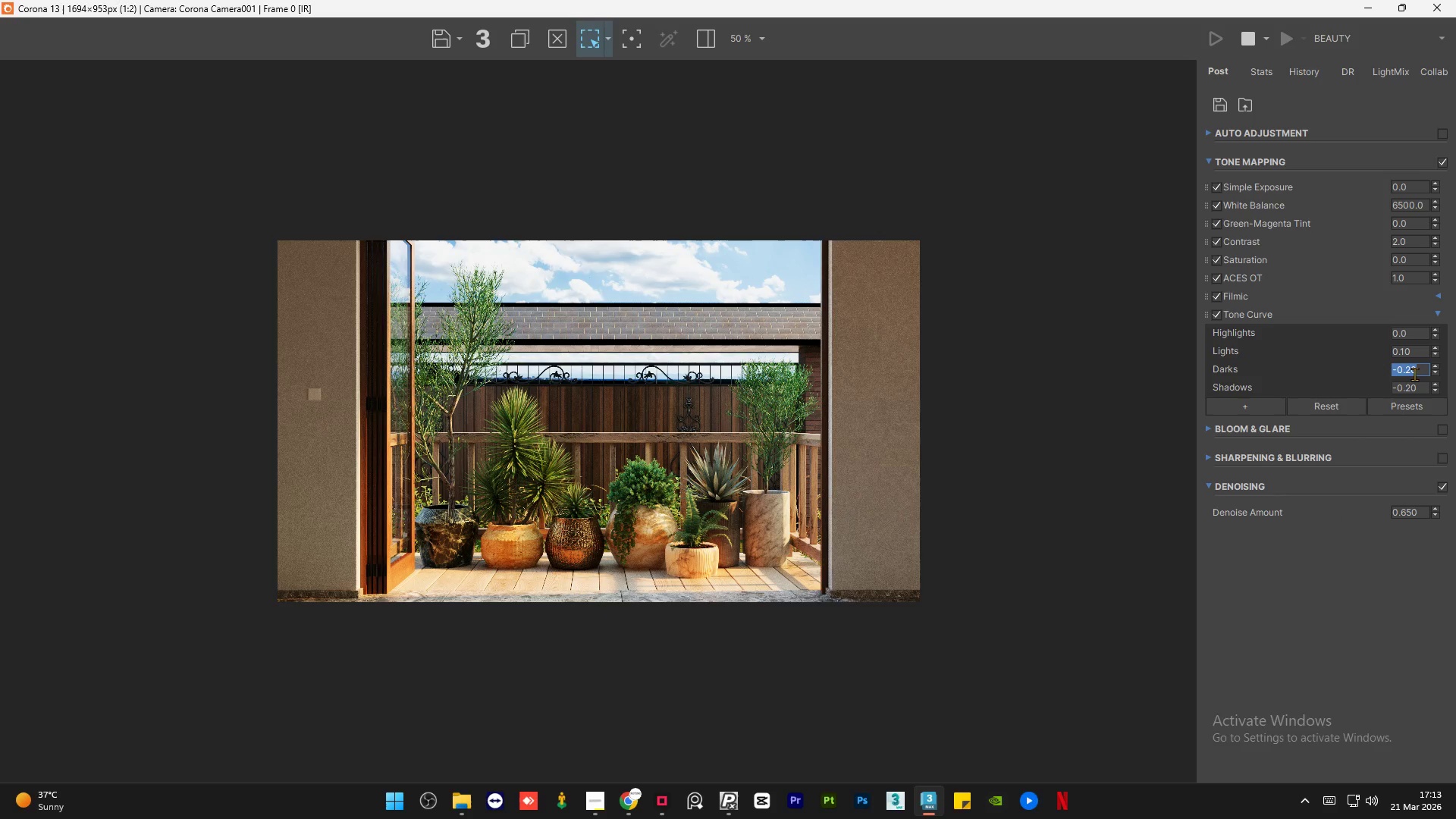 
key(Numpad0)
 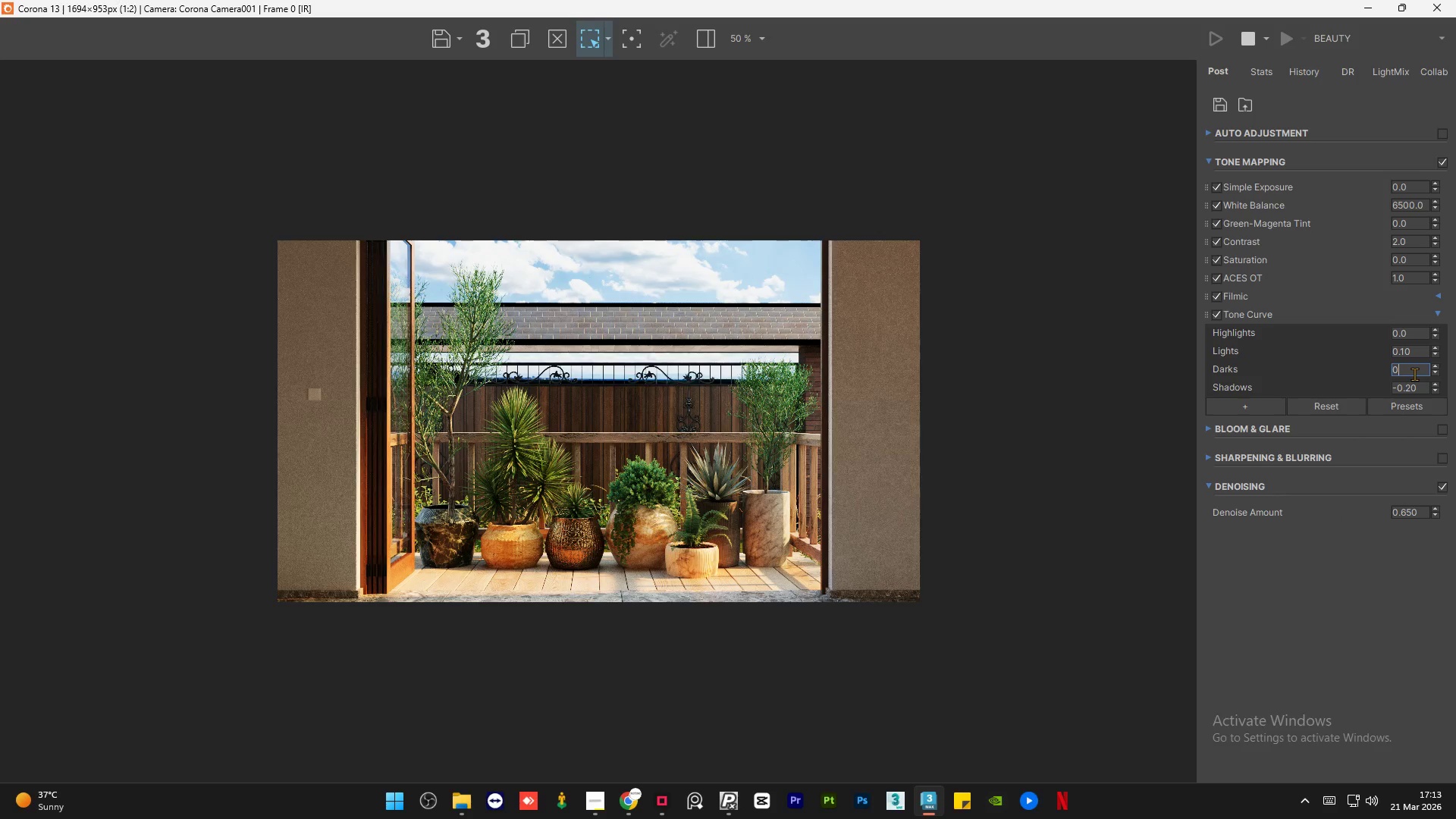 
key(NumpadEnter)
 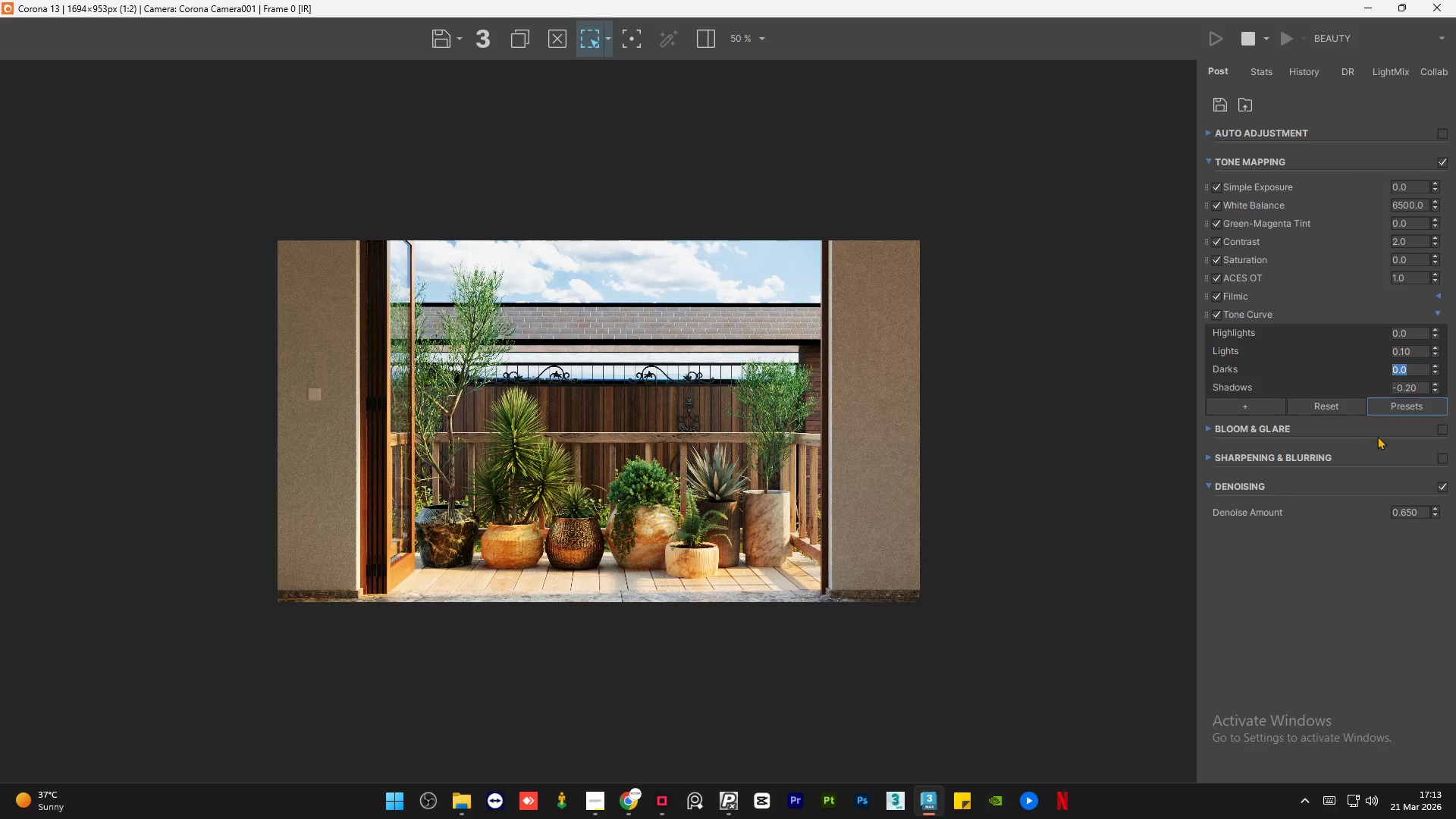 
left_click([1307, 600])
 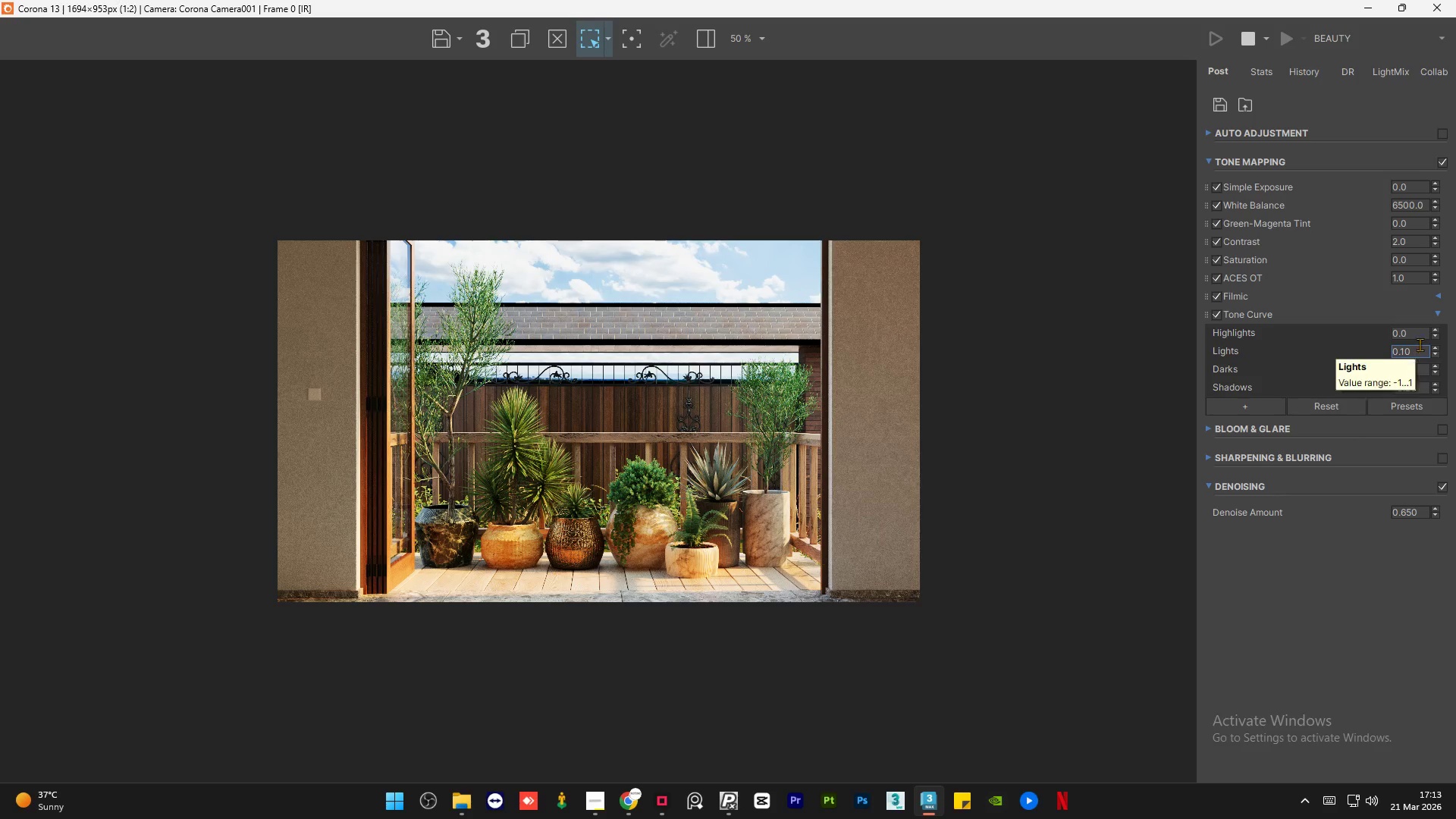 
left_click([1441, 315])
 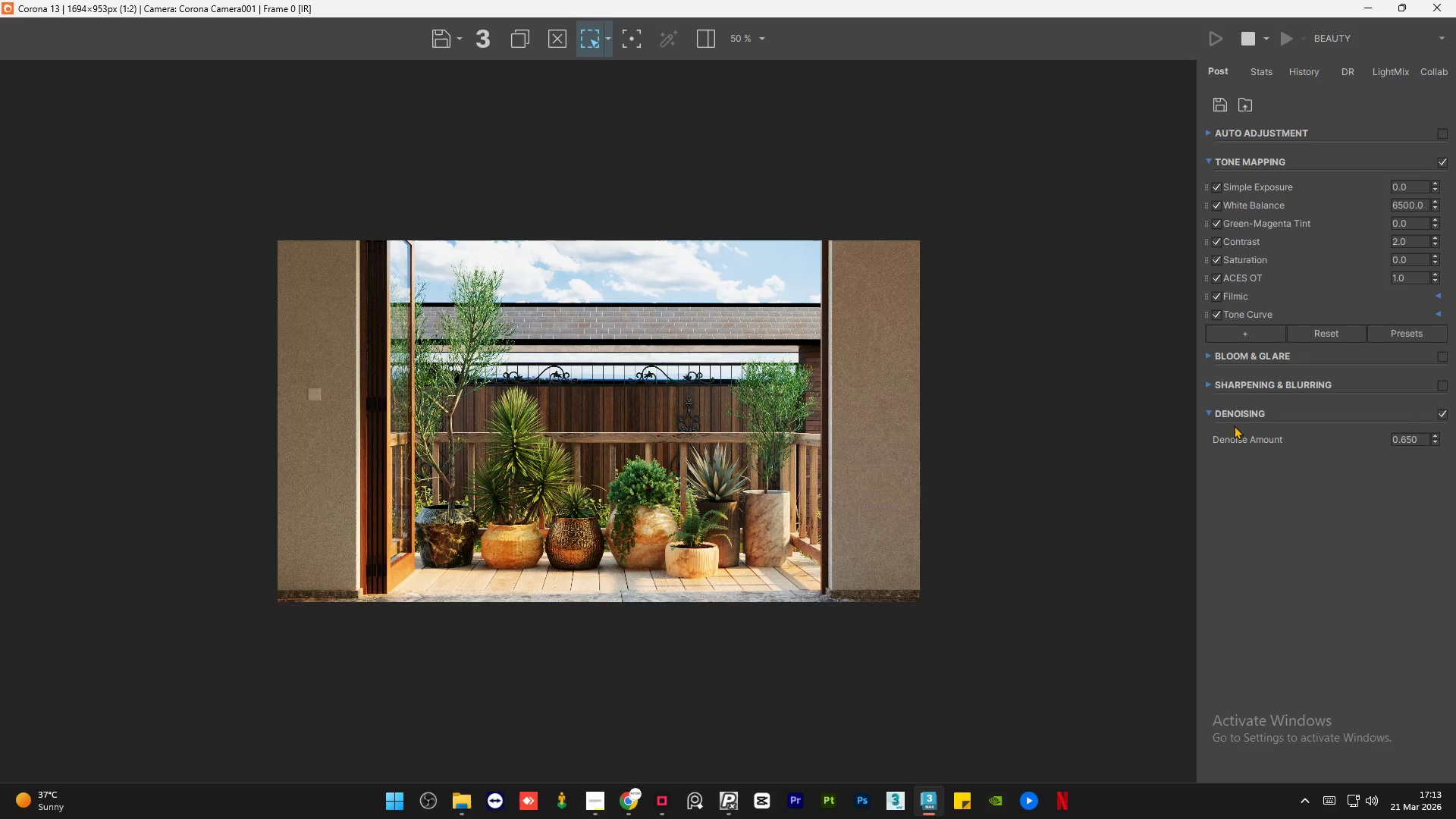 
left_click([1237, 337])
 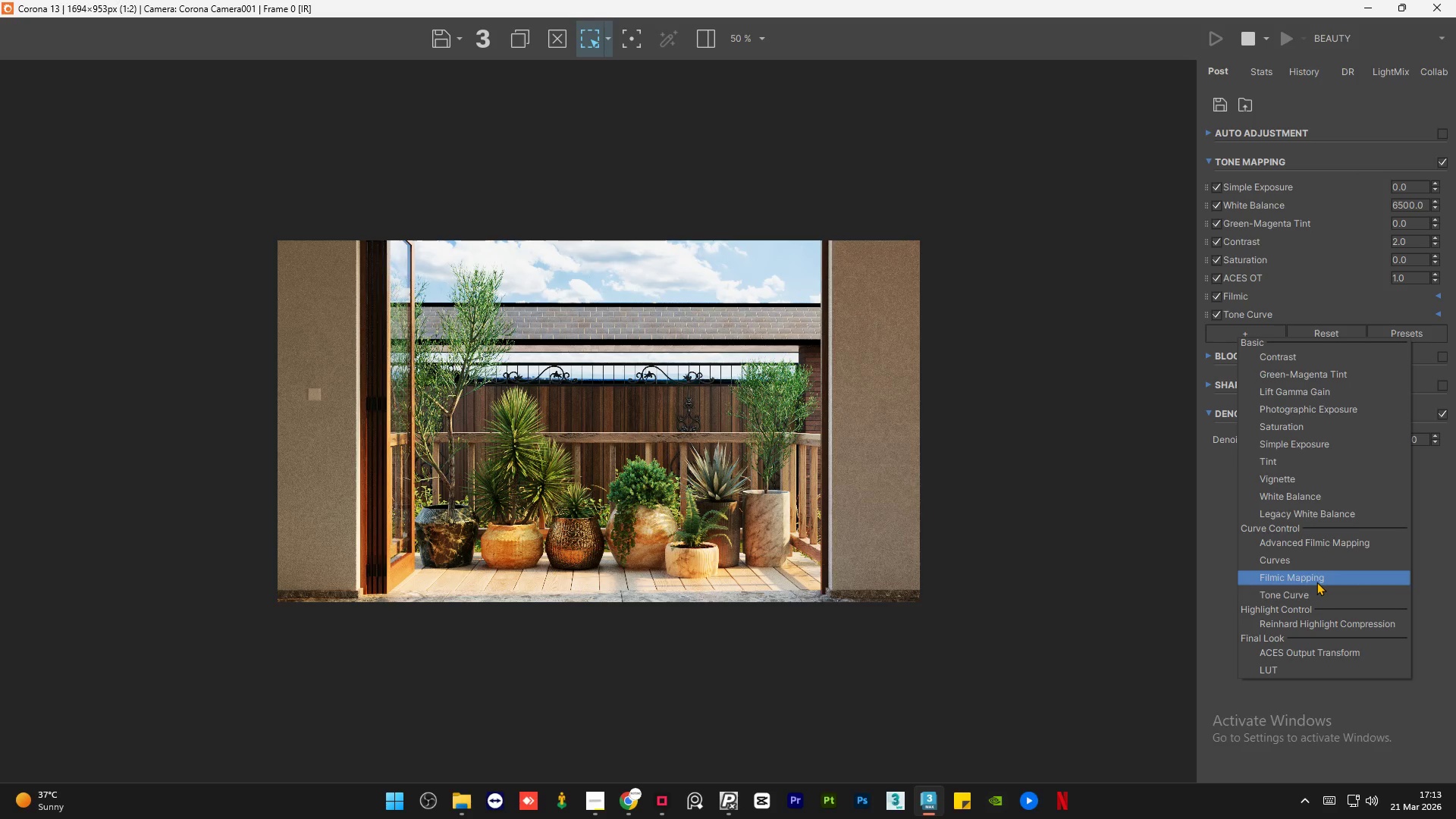 
wait(6.25)
 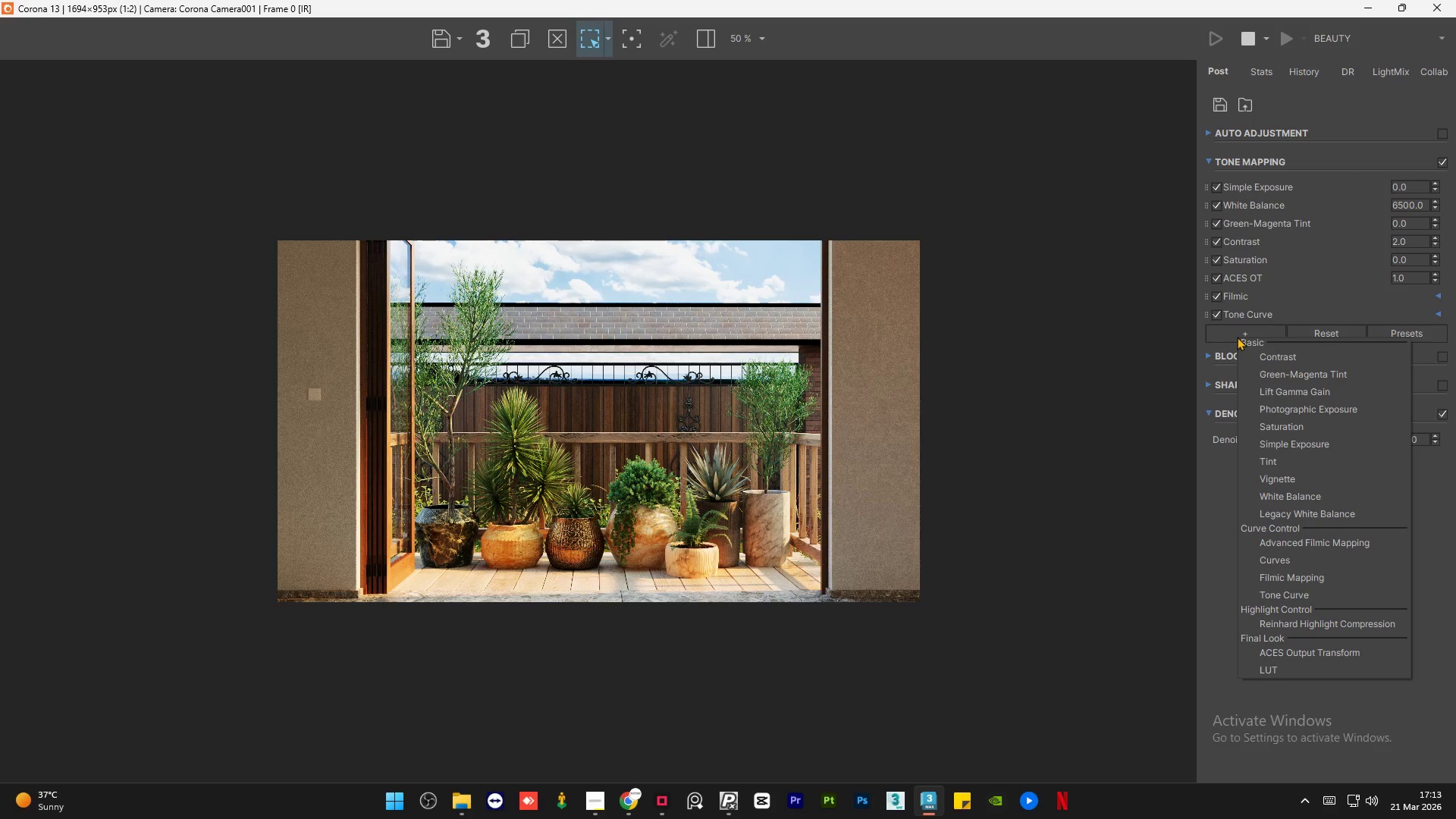 
left_click([1323, 561])
 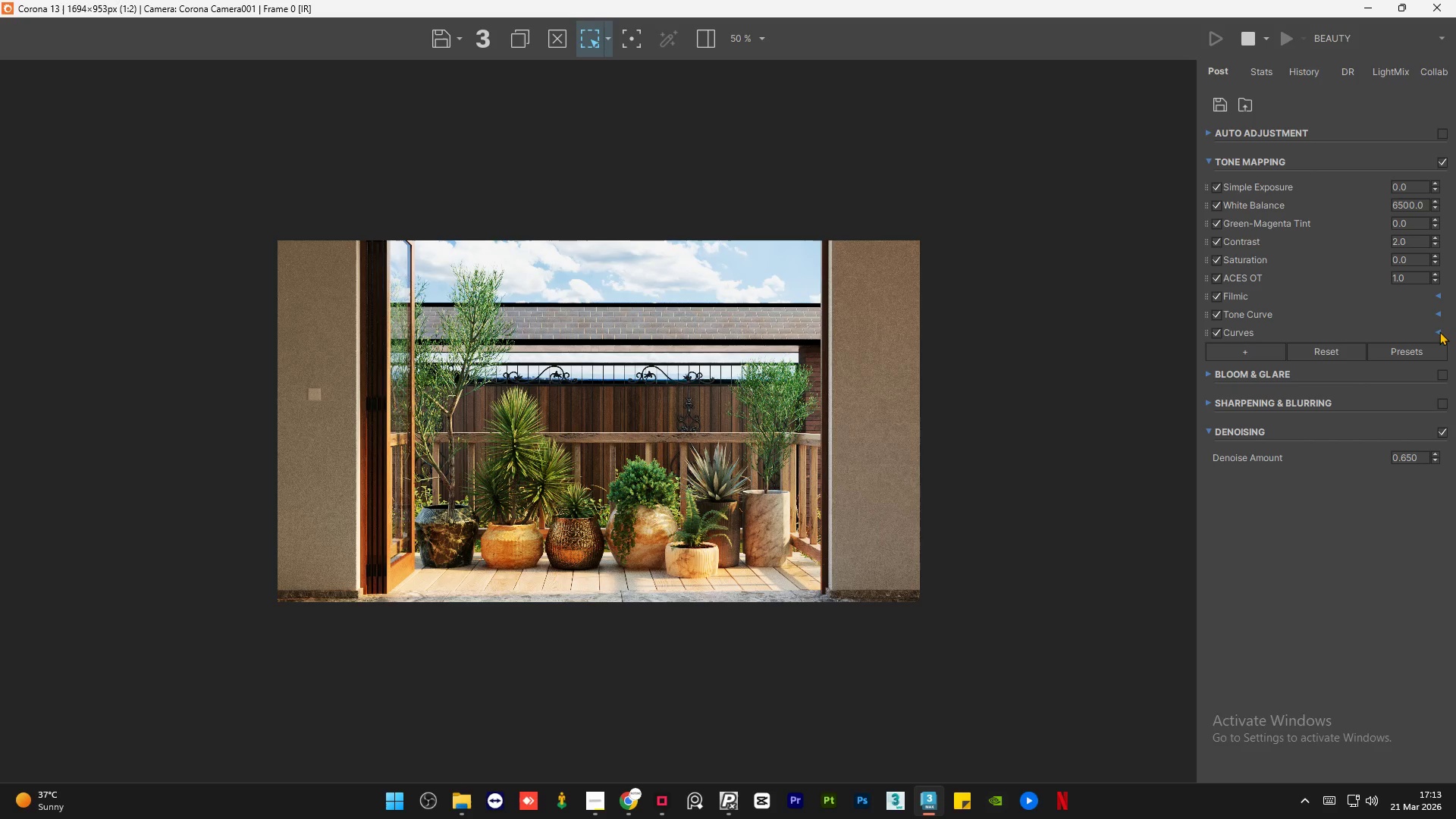 
left_click([1436, 331])
 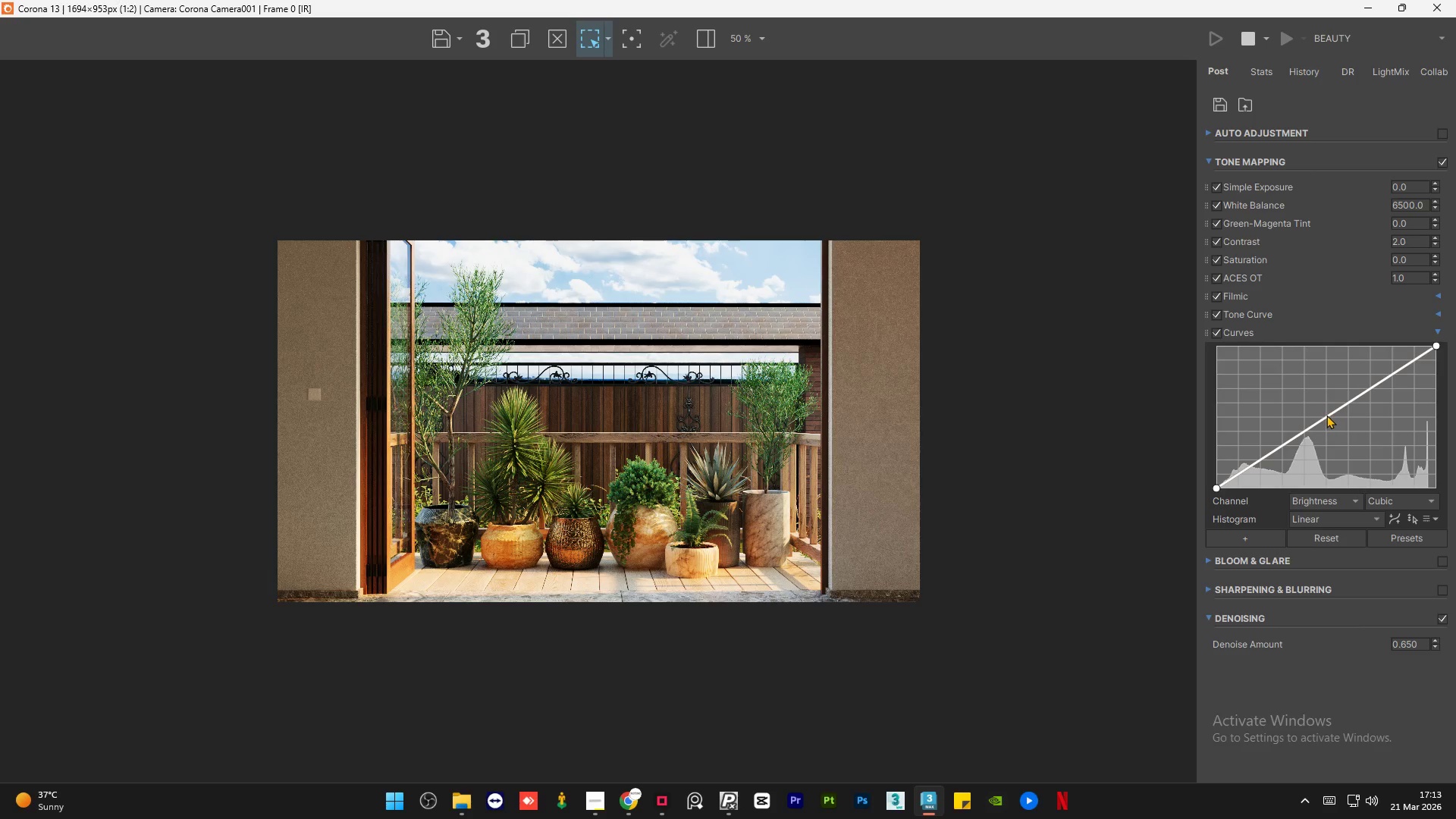 
left_click([1326, 417])
 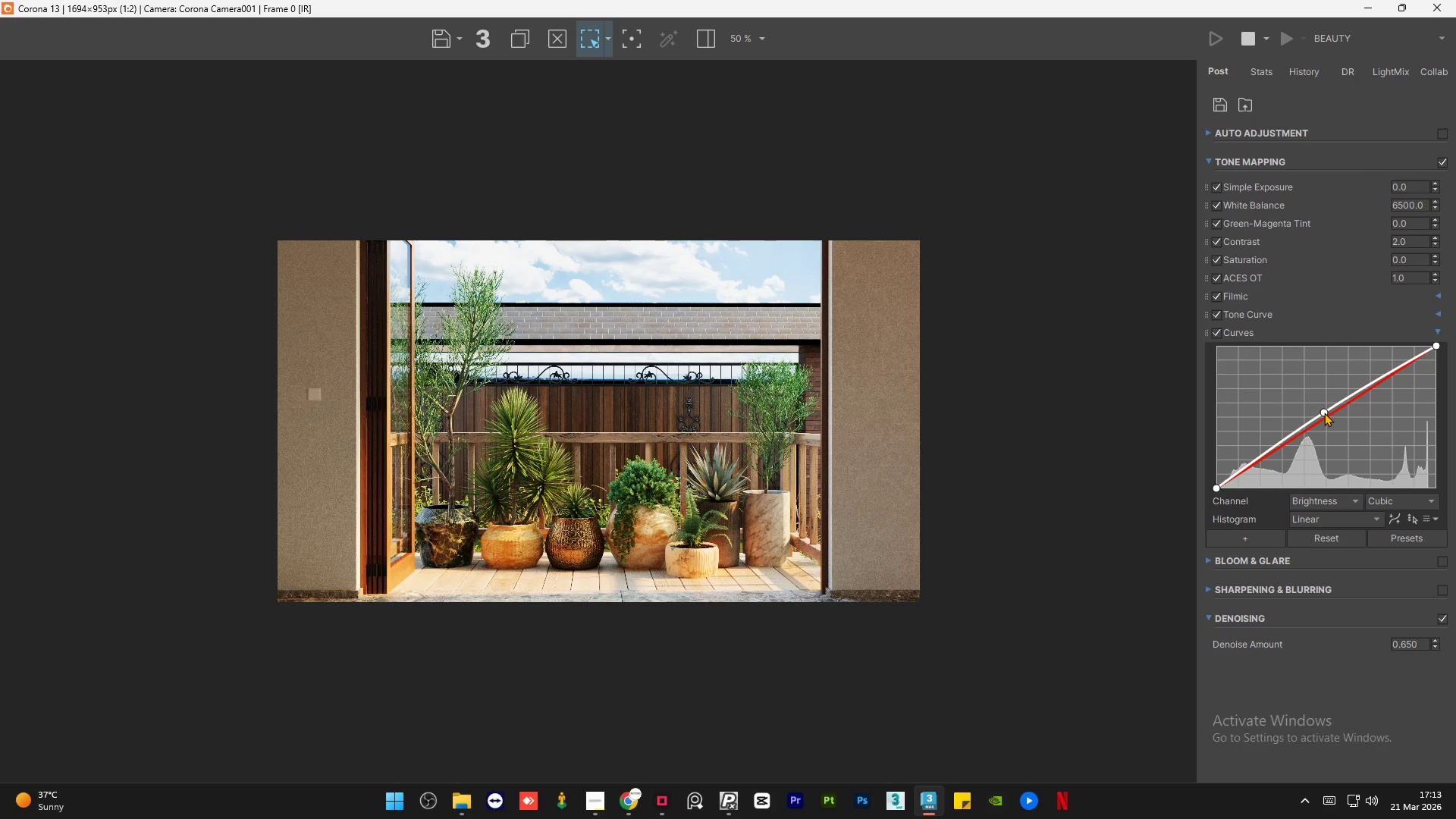 
wait(8.69)
 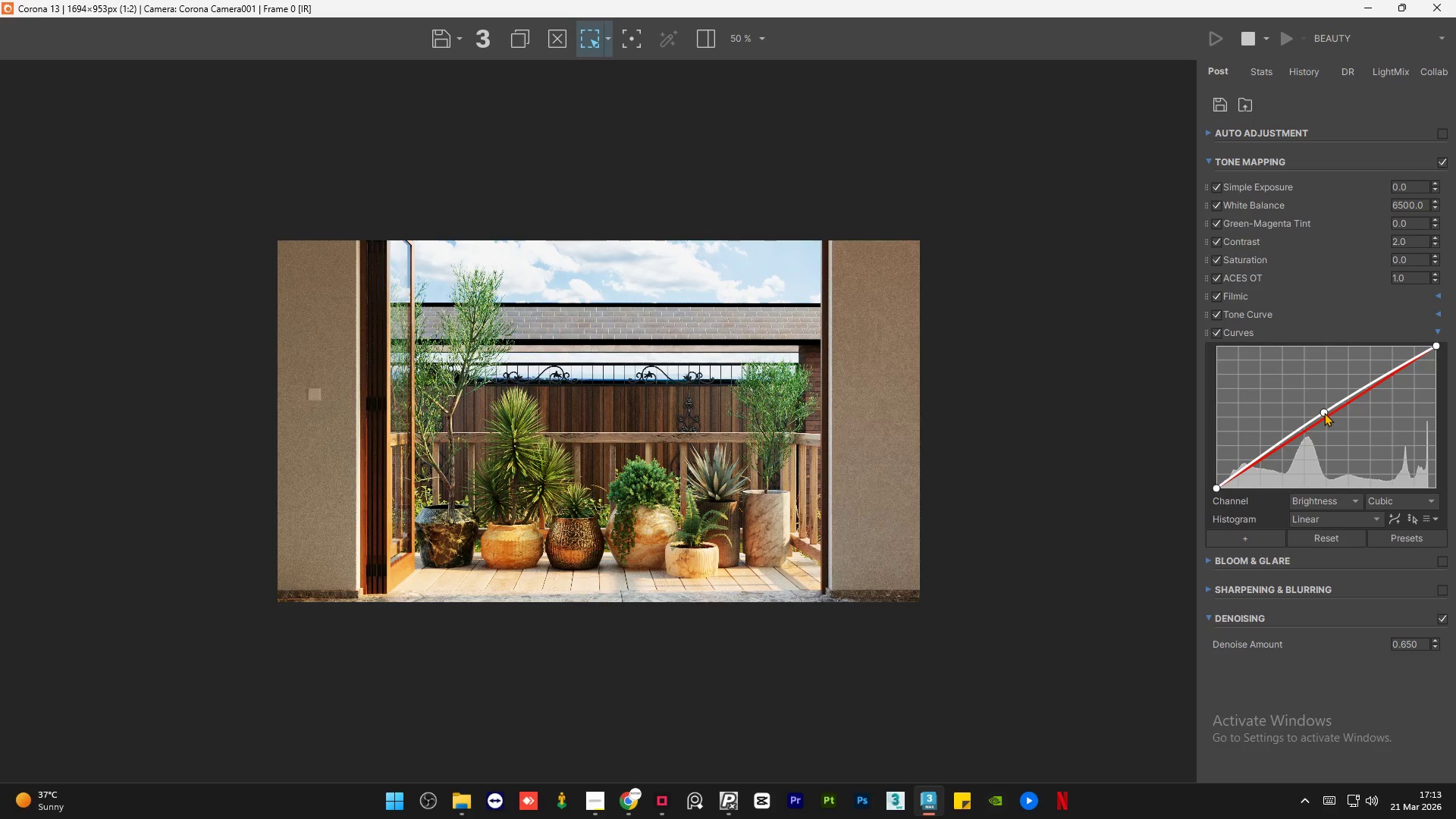 
left_click([1319, 698])
 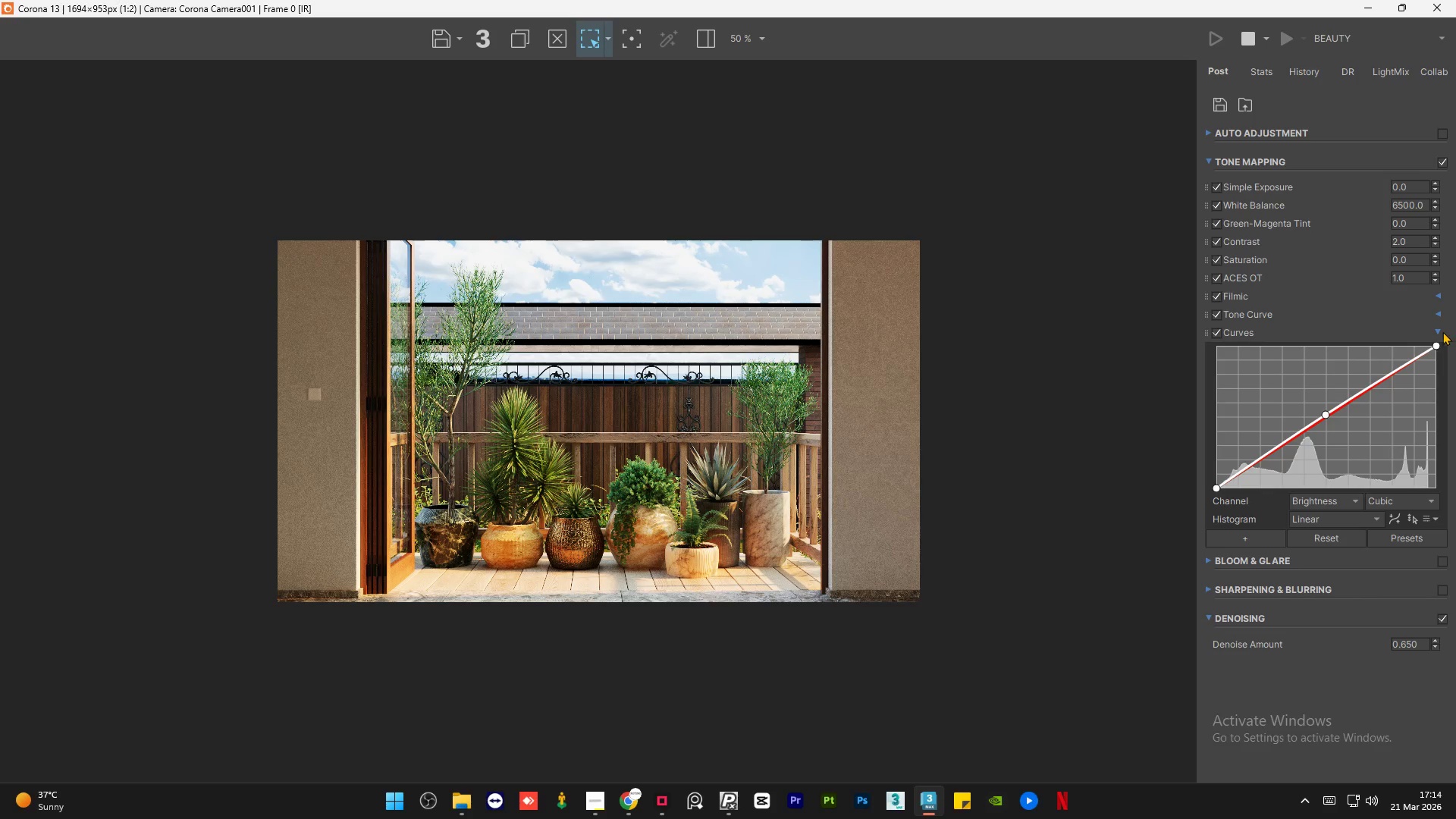 
left_click([1437, 332])
 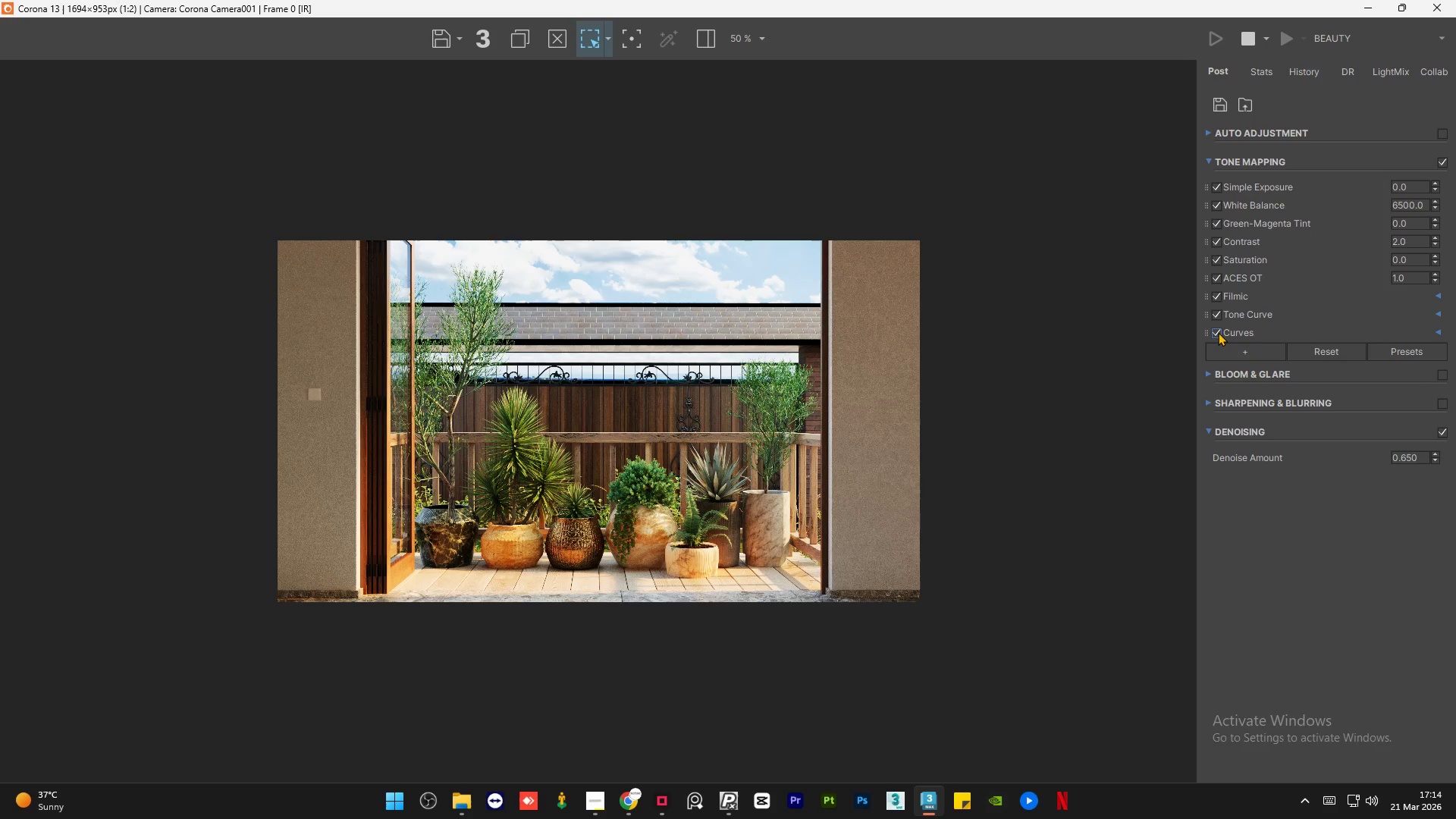 
left_click([1218, 332])
 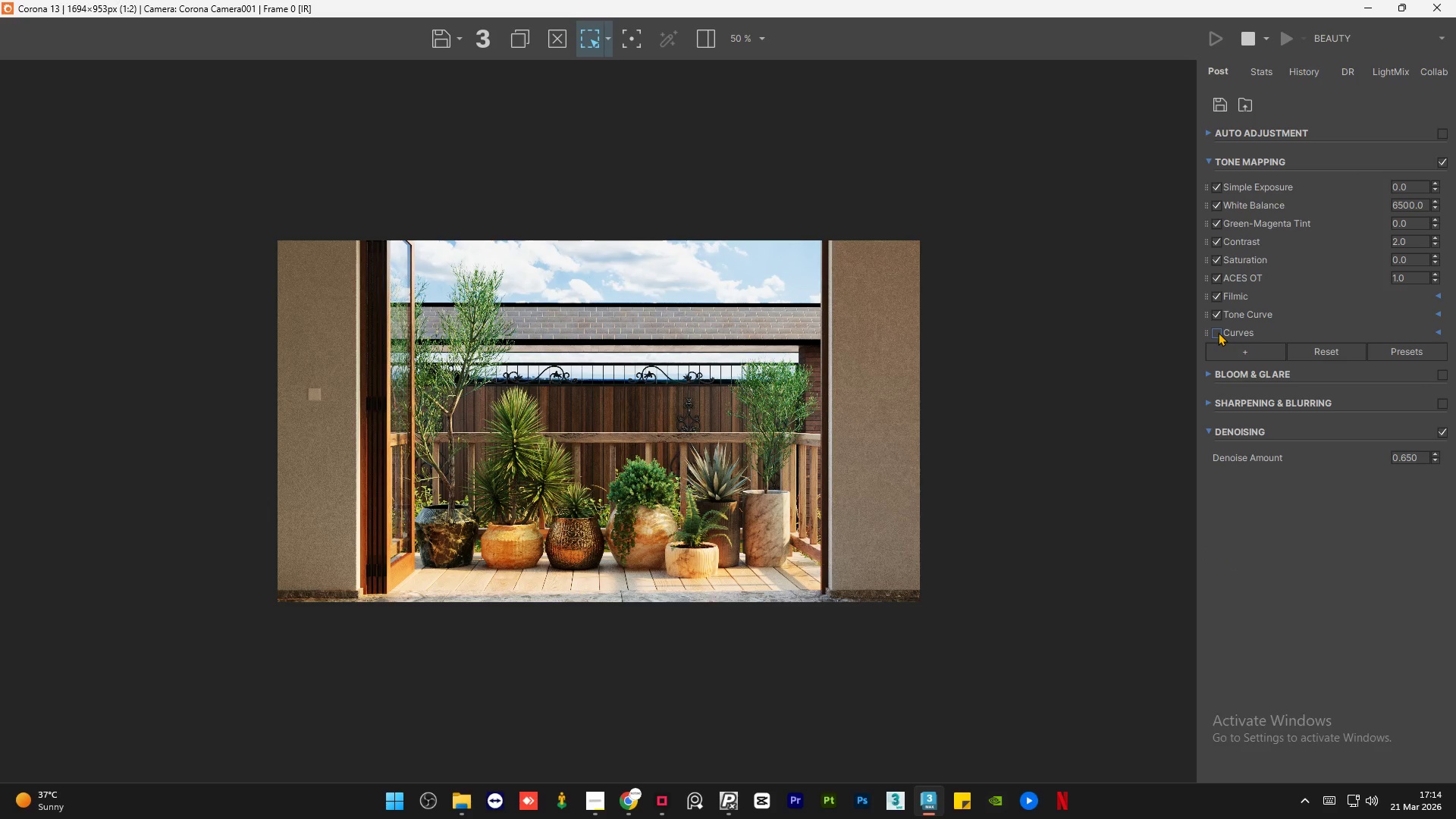 
left_click([1218, 332])
 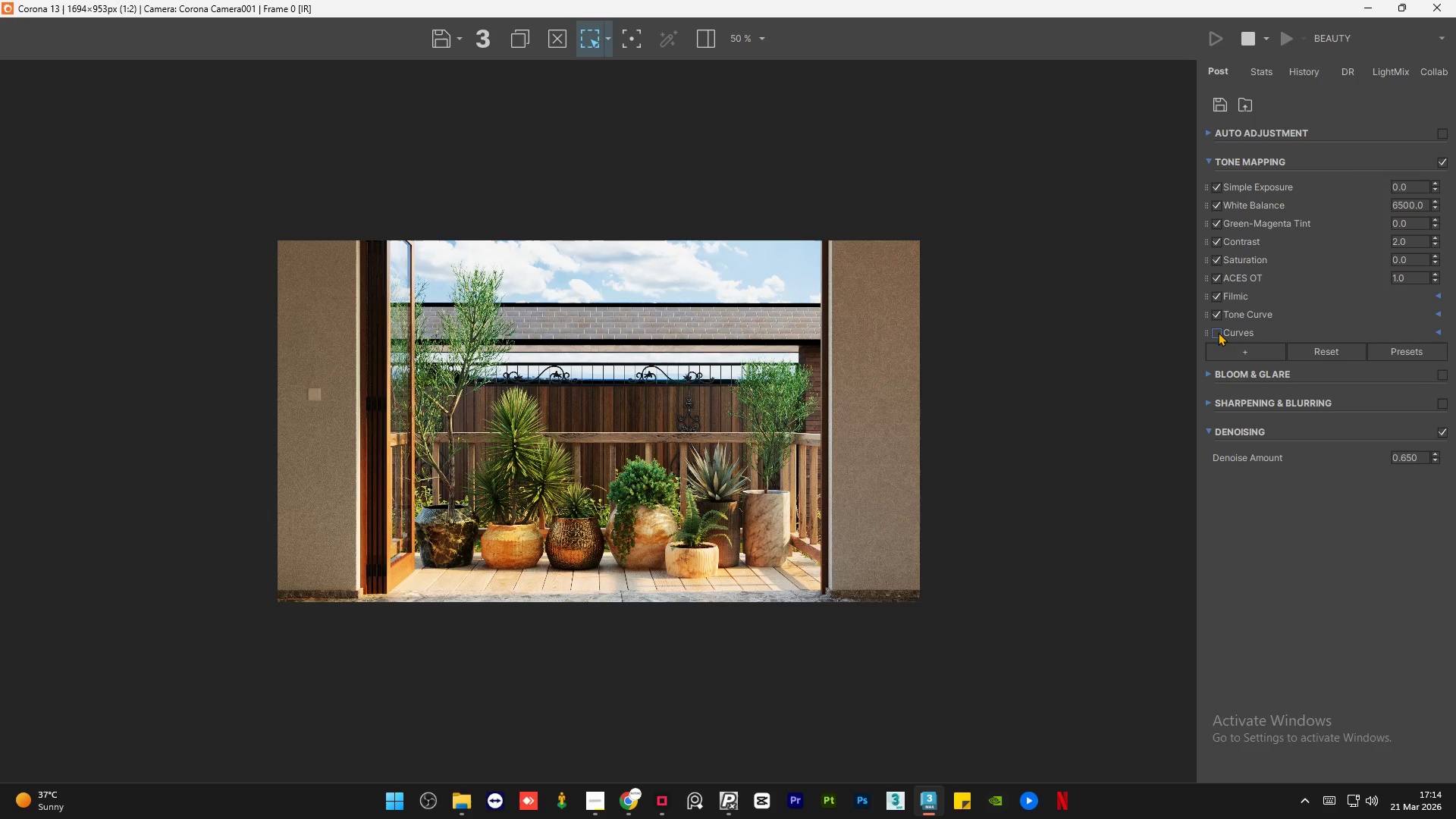 
double_click([1218, 332])
 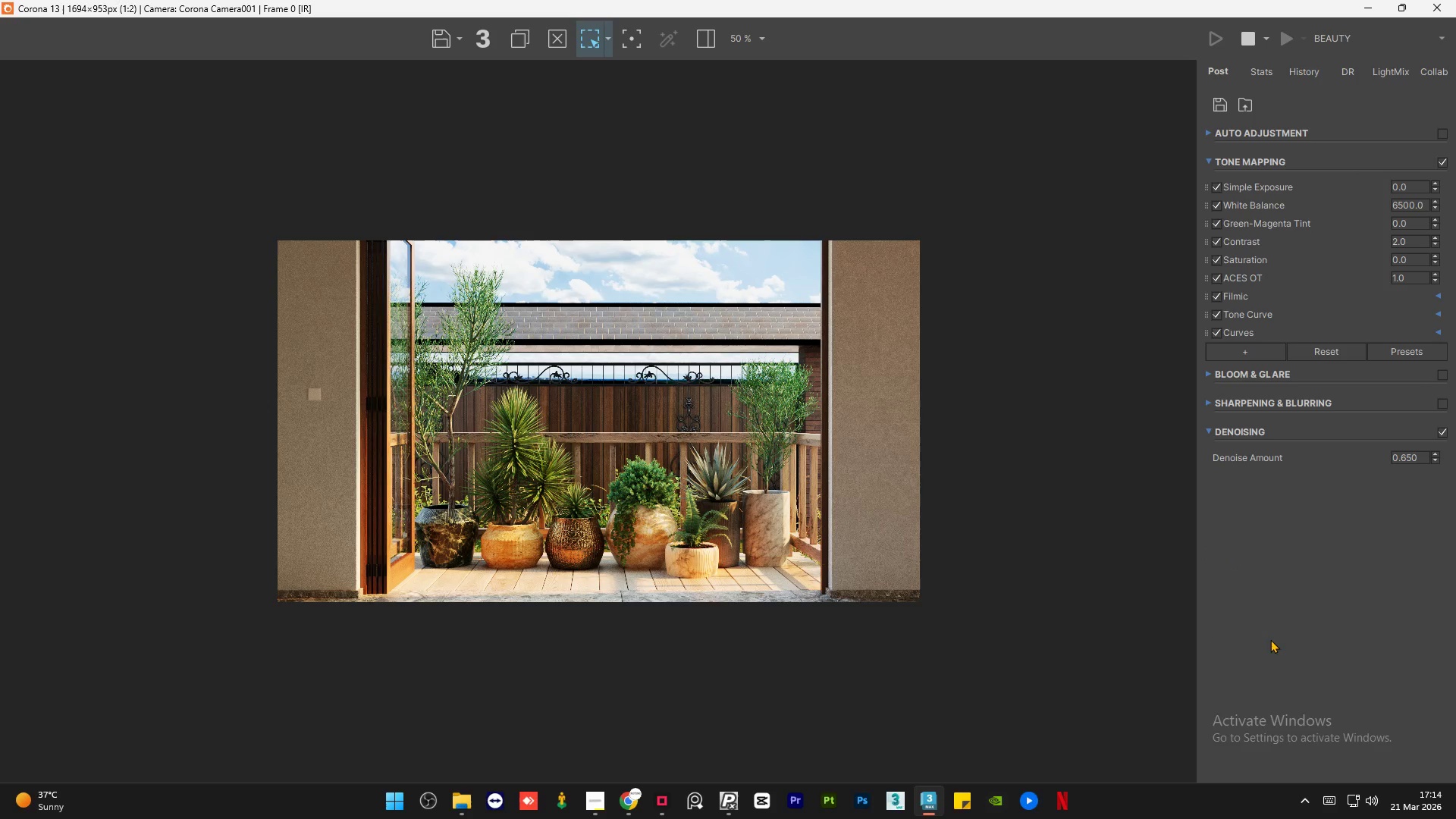 
left_click([1272, 646])
 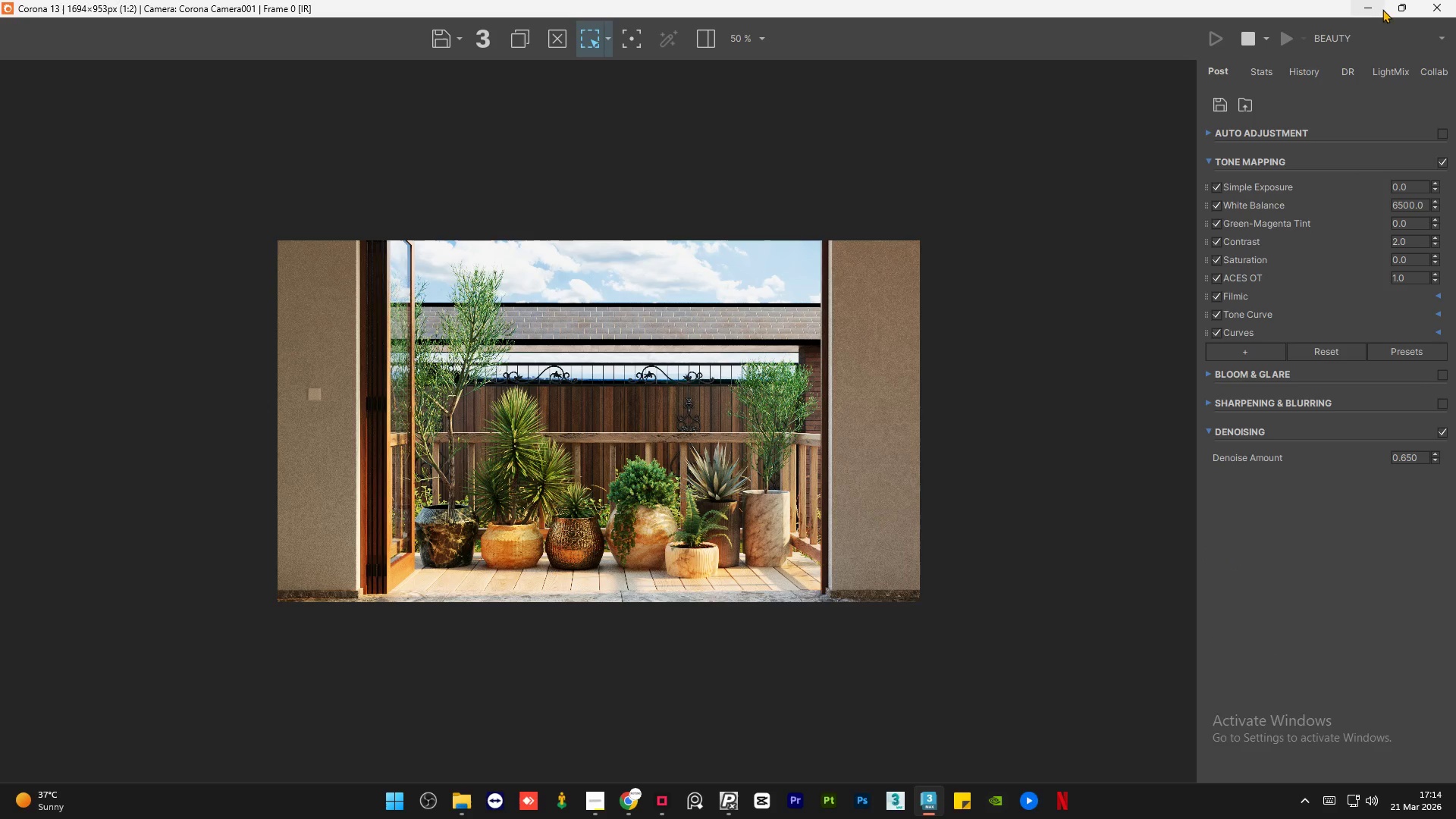 
left_click([1374, 8])
 